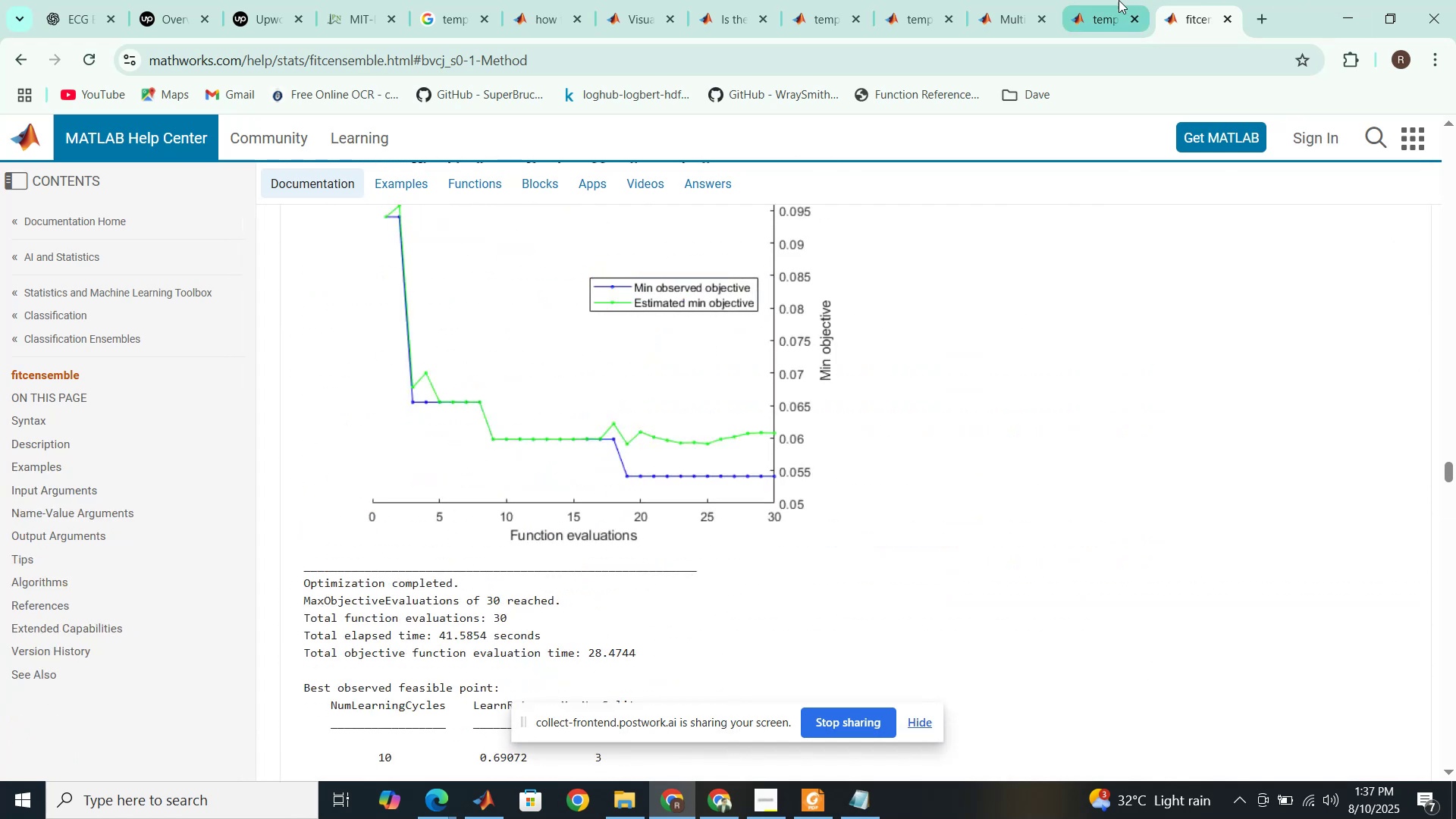 
left_click([1119, 0])
 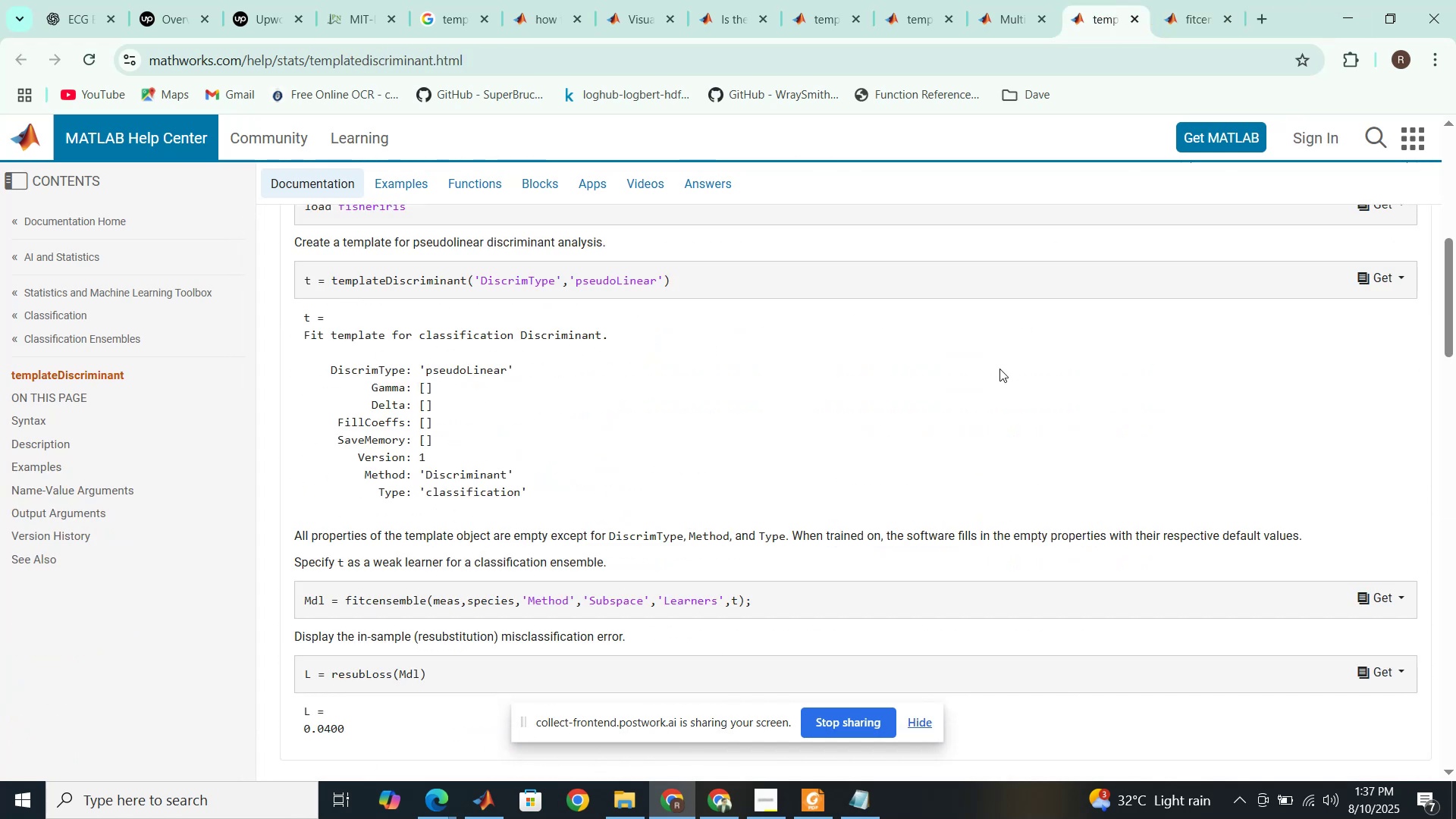 
scroll: coordinate [975, 428], scroll_direction: up, amount: 2.0
 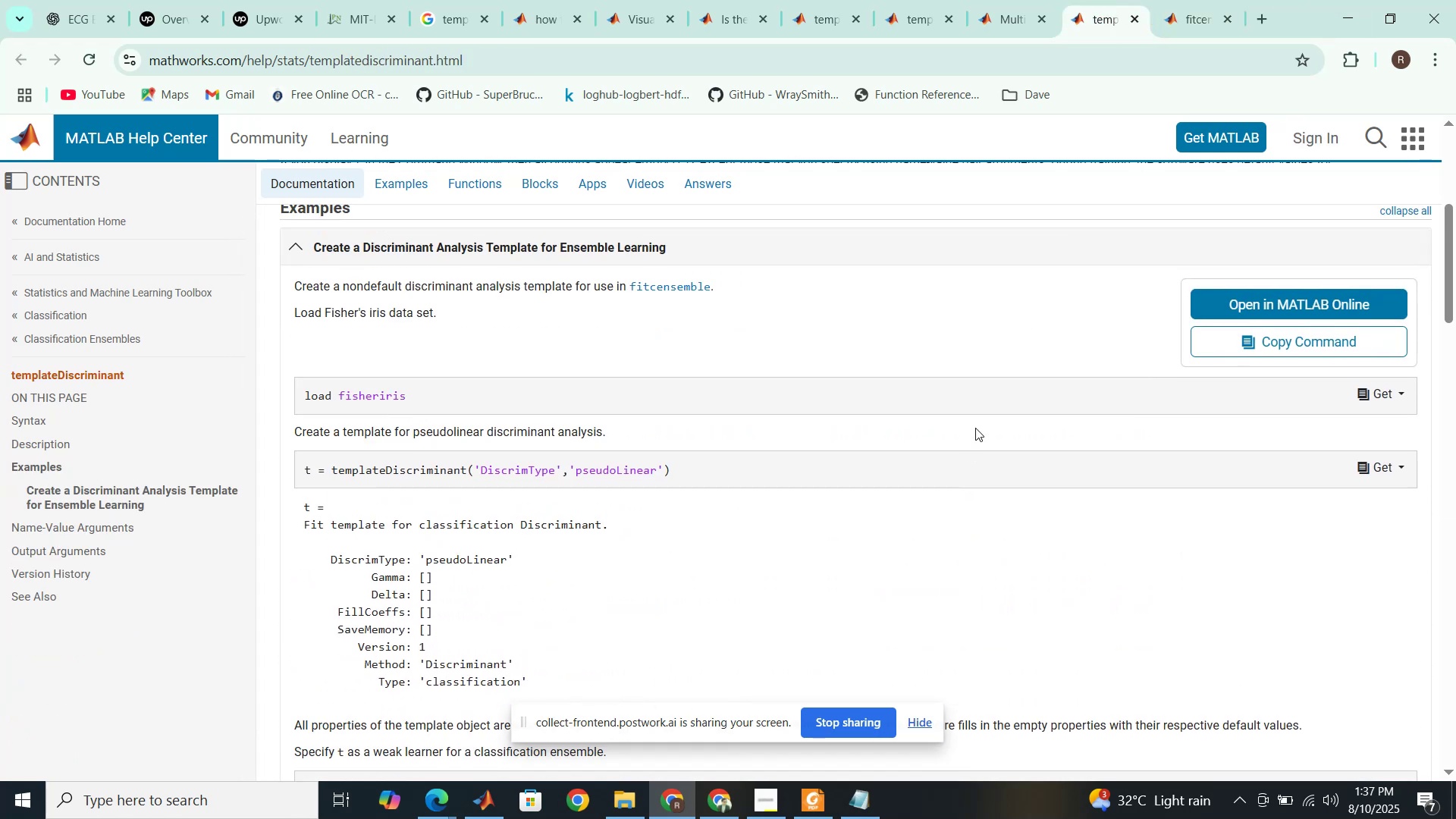 
scroll: coordinate [975, 428], scroll_direction: down, amount: 10.0
 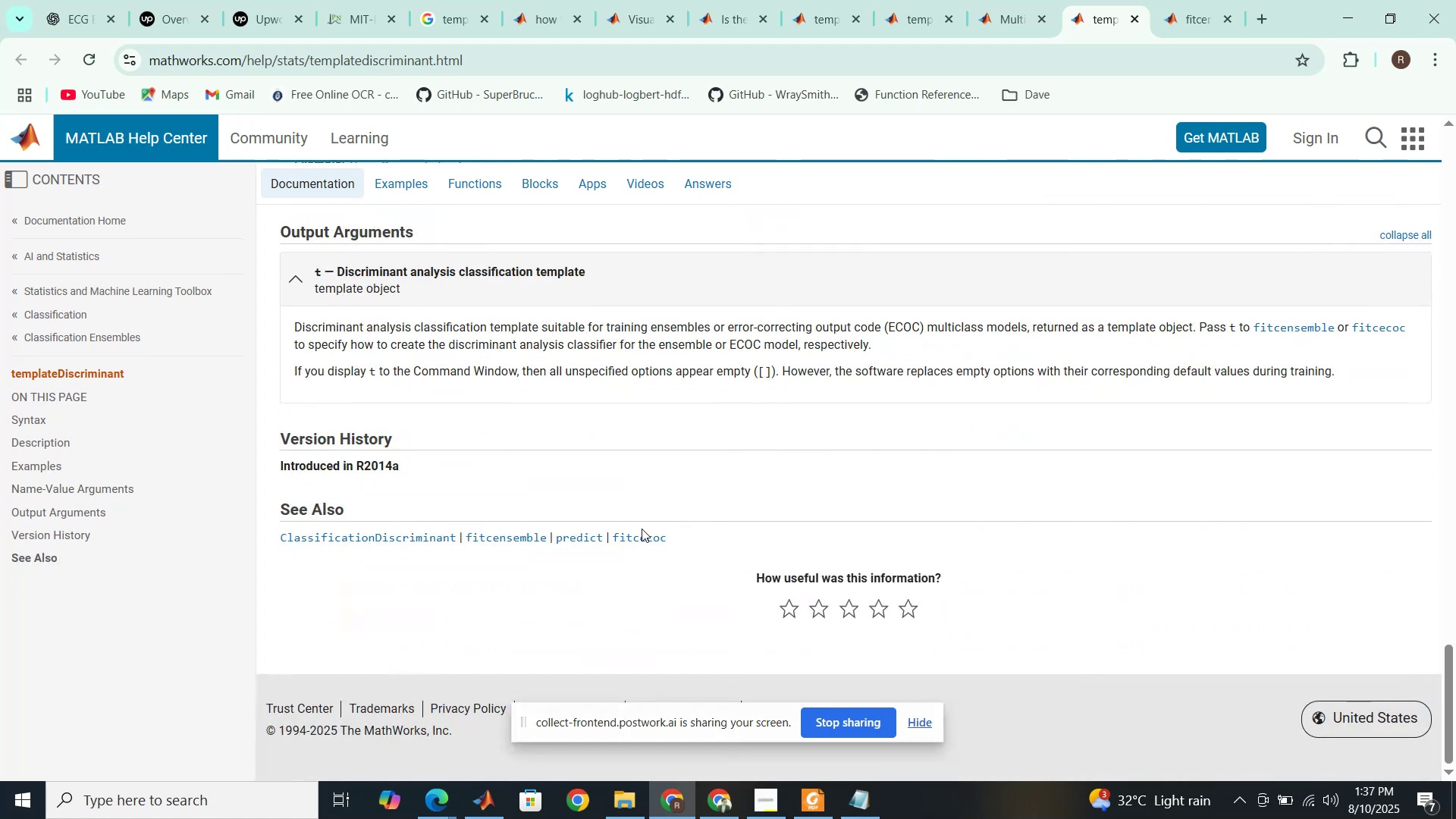 
wait(5.57)
 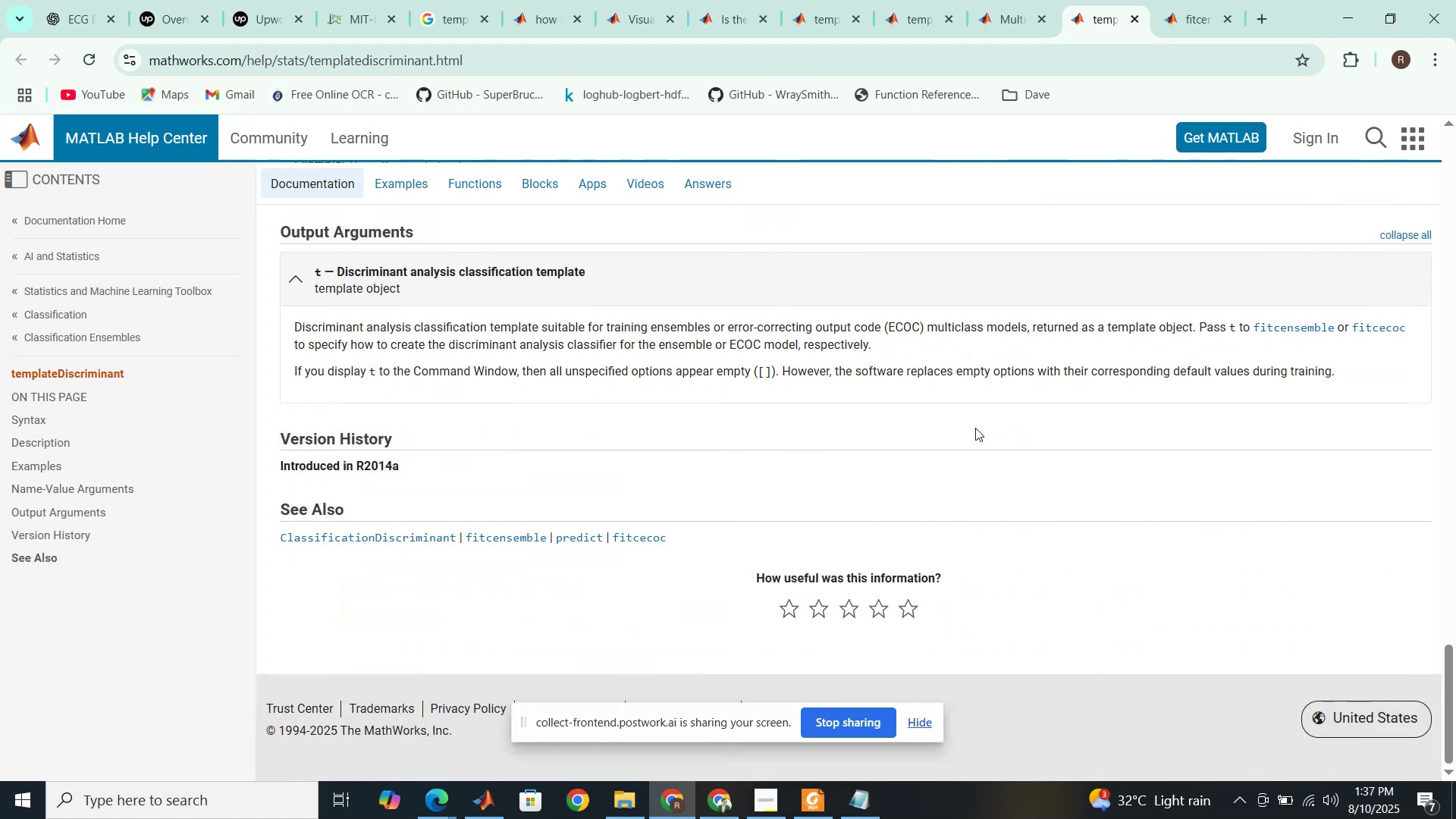 
right_click([417, 543])
 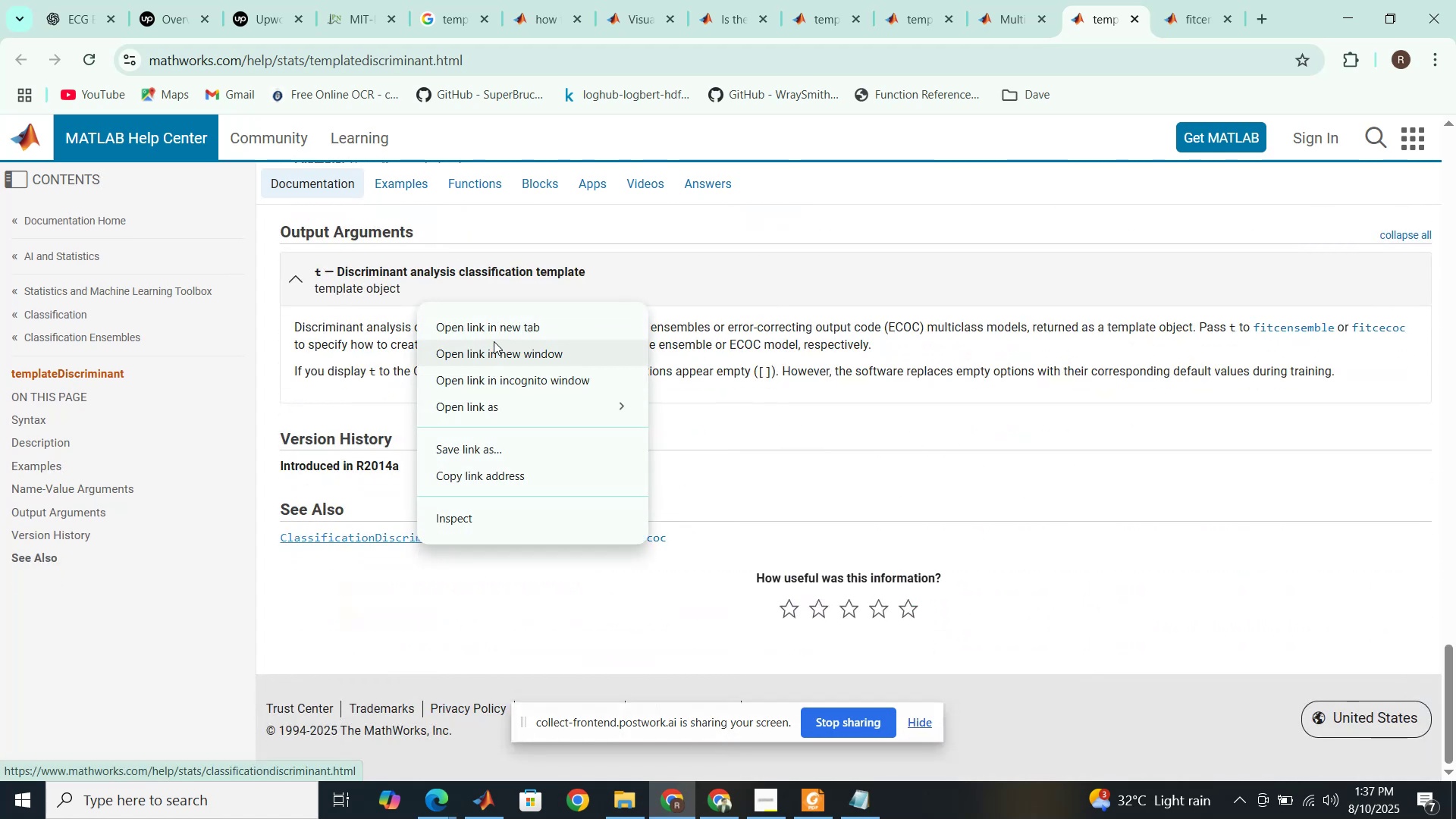 
left_click([495, 328])
 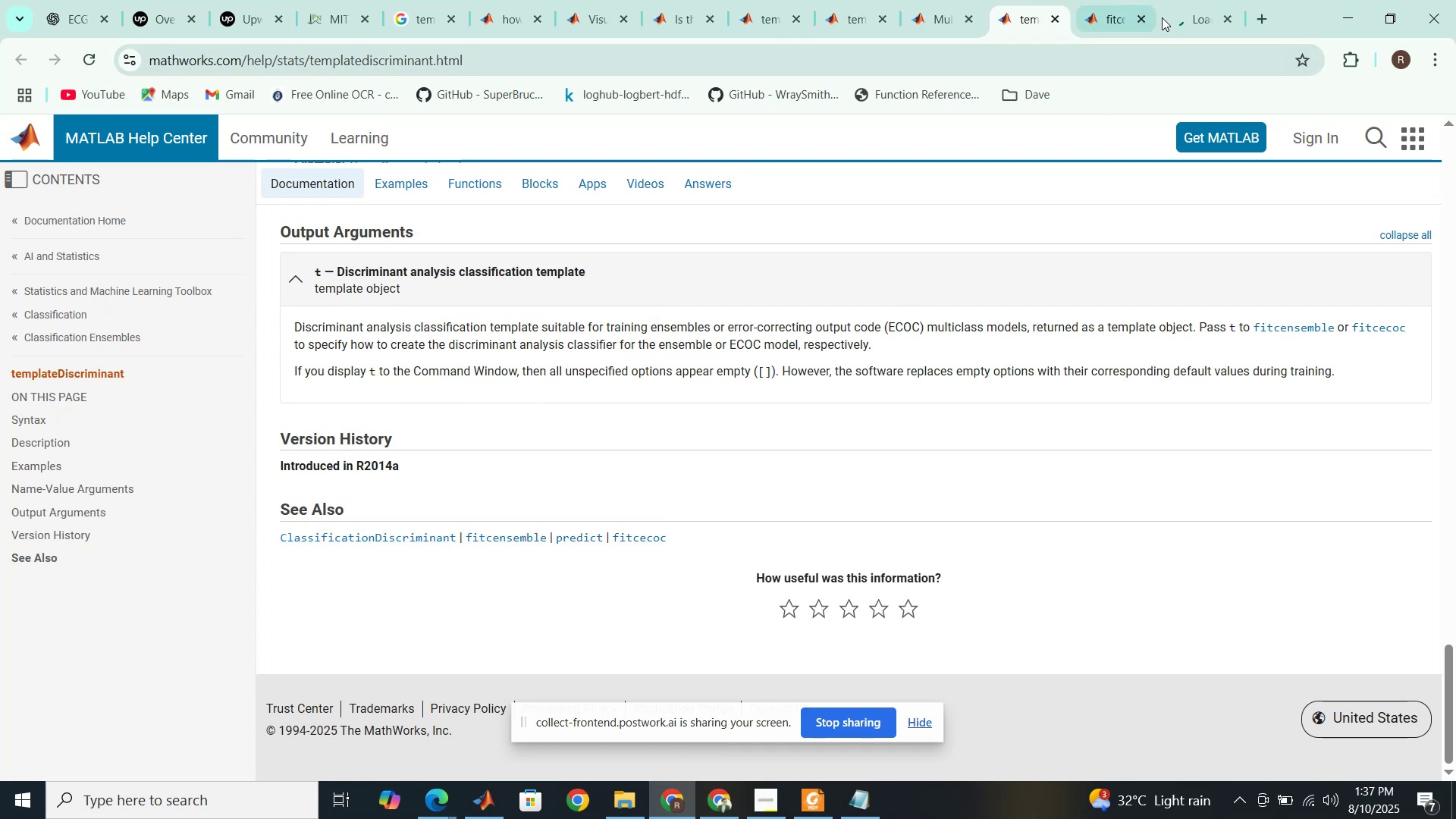 
left_click([1187, 1])
 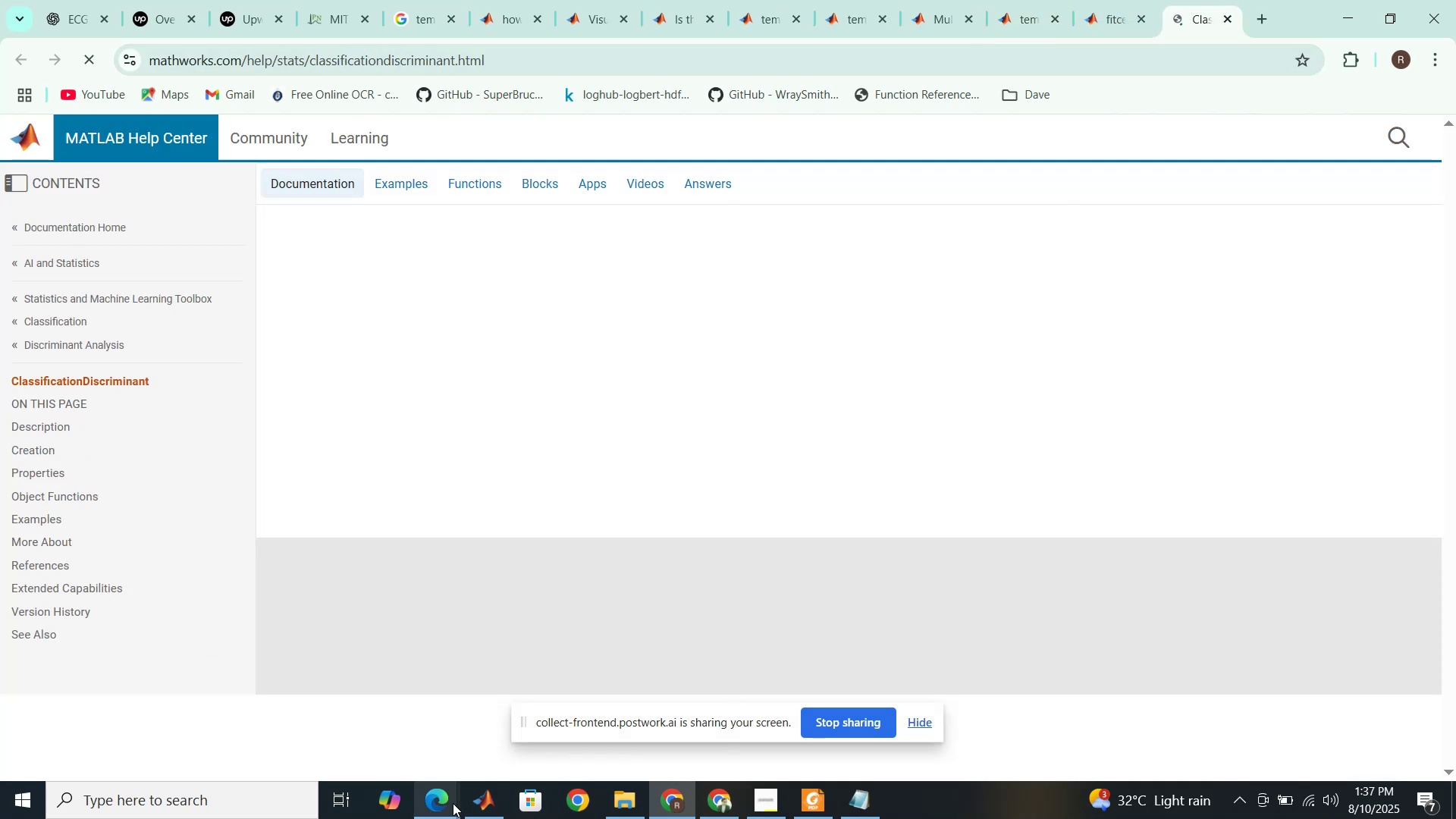 
wait(5.17)
 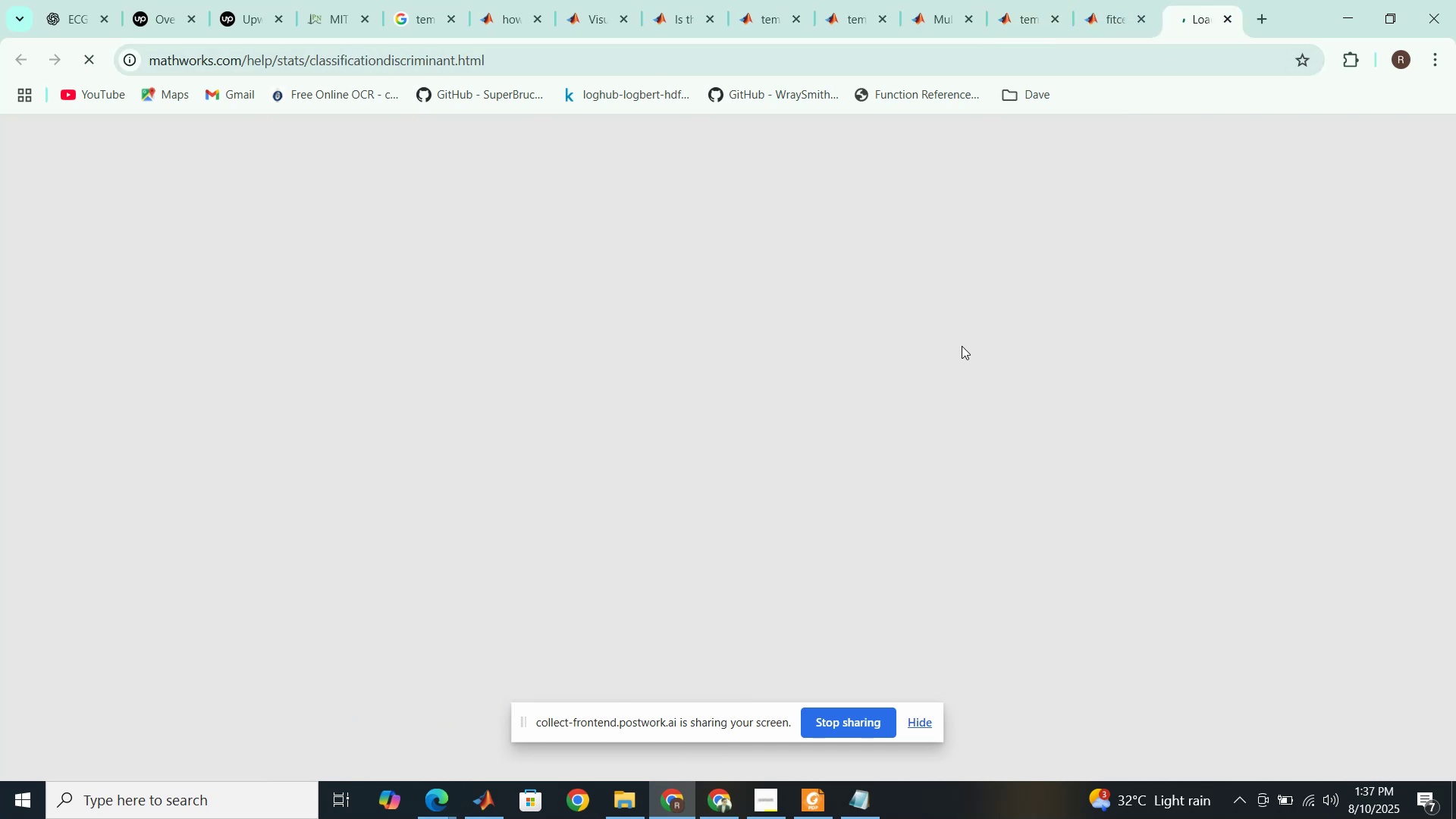 
mouse_move([470, 739])
 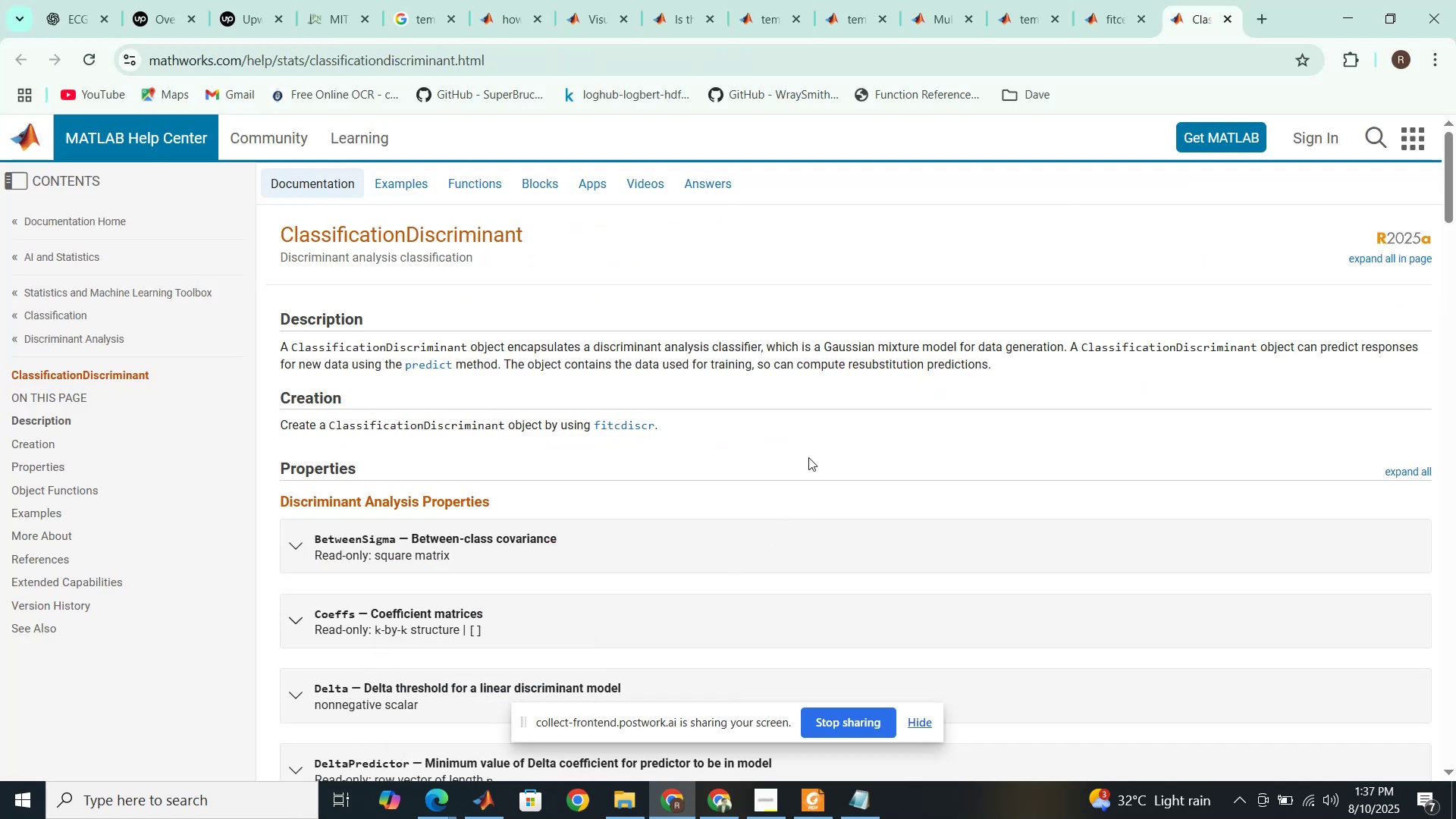 
scroll: coordinate [808, 456], scroll_direction: down, amount: 1.0
 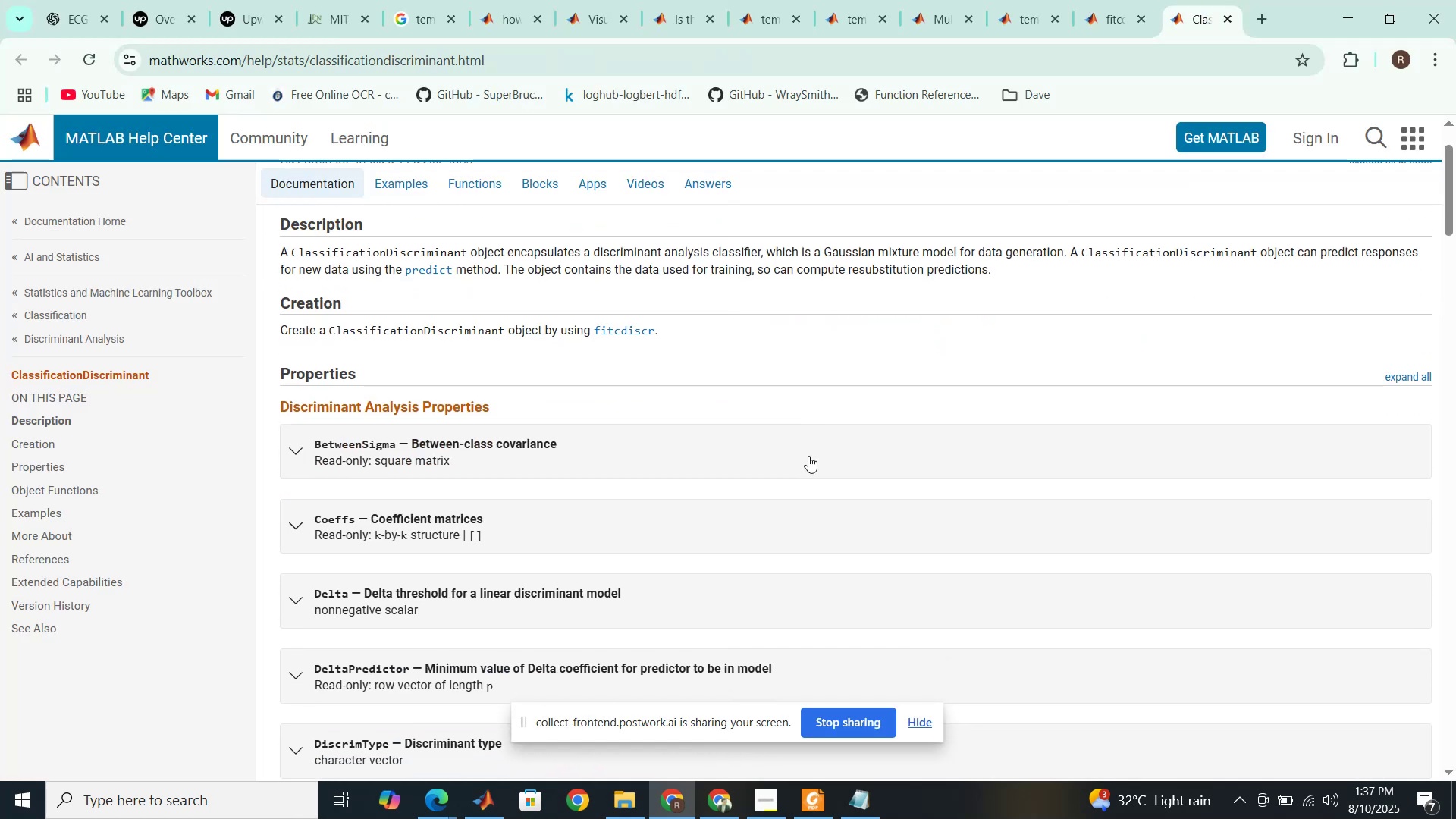 
scroll: coordinate [808, 456], scroll_direction: up, amount: 1.0
 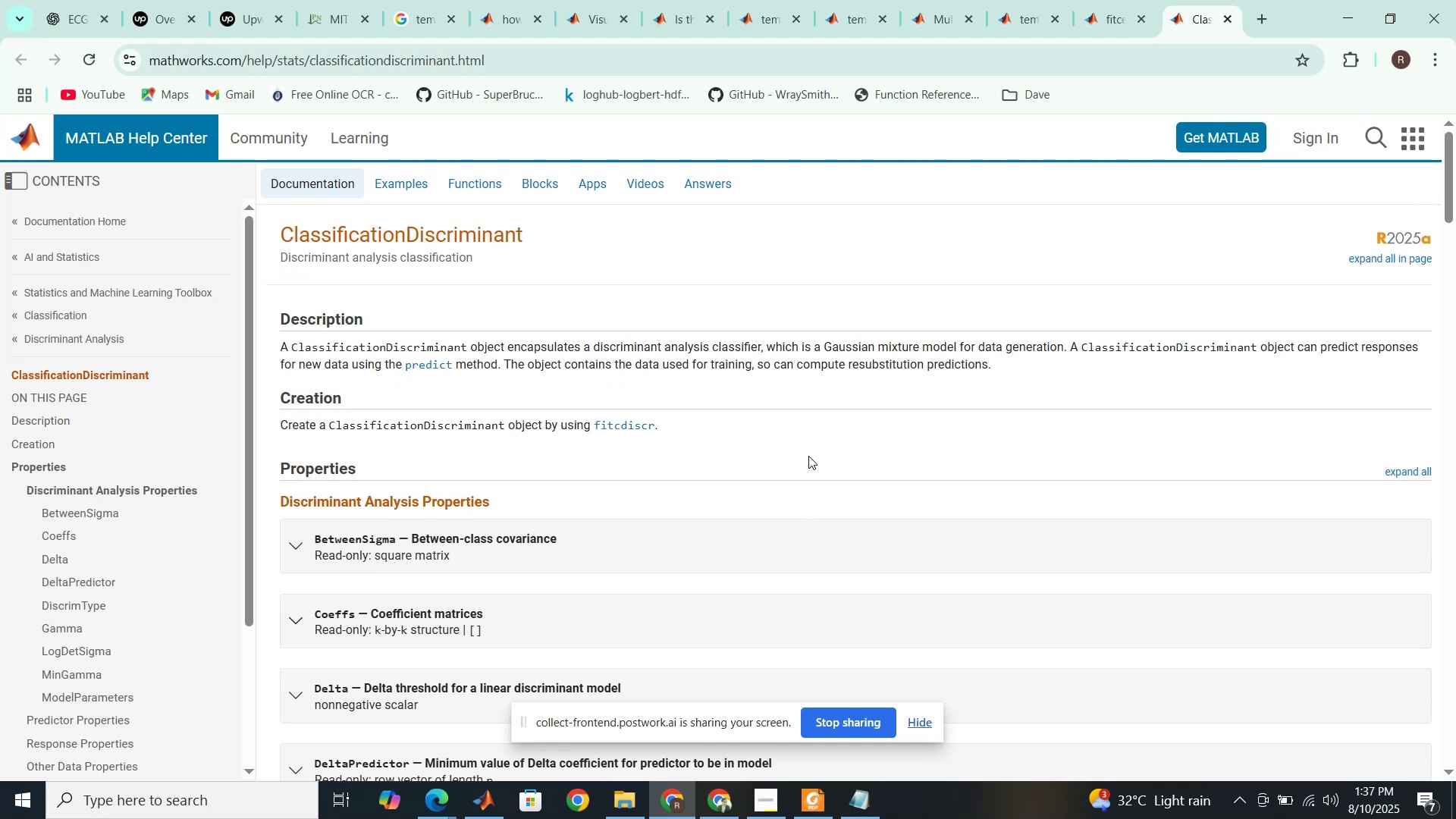 
scroll: coordinate [808, 456], scroll_direction: down, amount: 8.0
 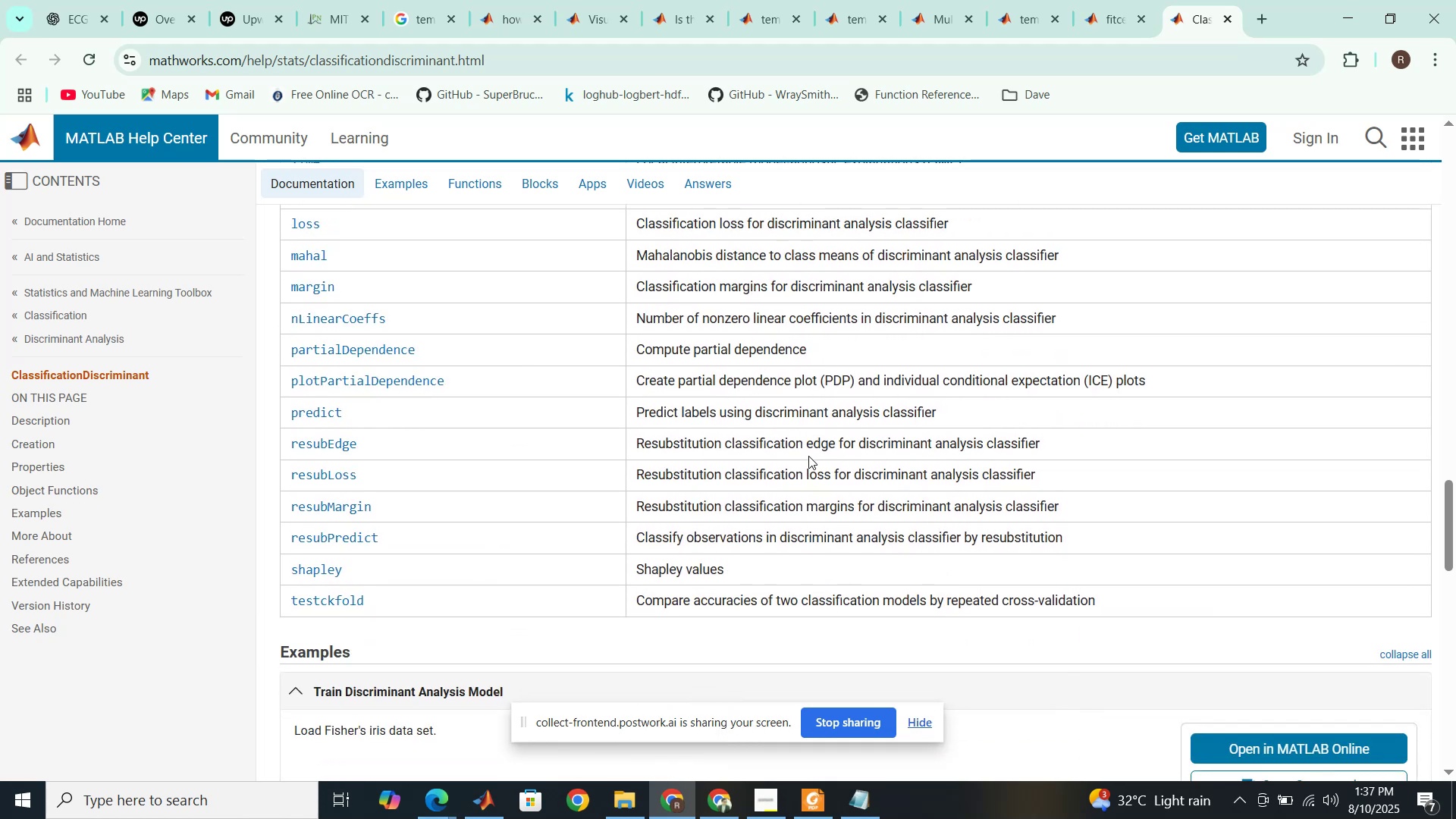 
scroll: coordinate [808, 456], scroll_direction: up, amount: 2.0
 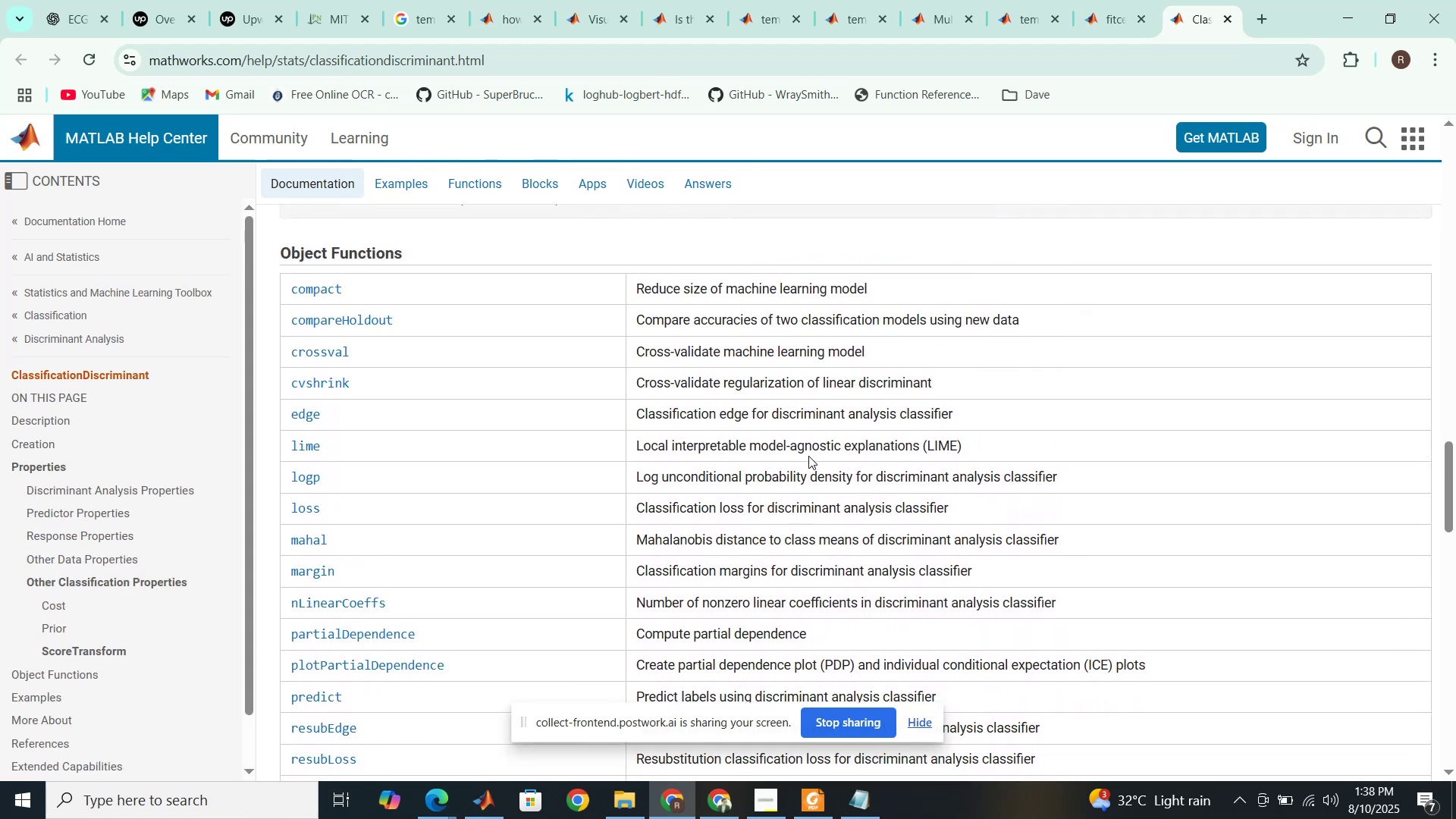 
scroll: coordinate [808, 456], scroll_direction: down, amount: 6.0
 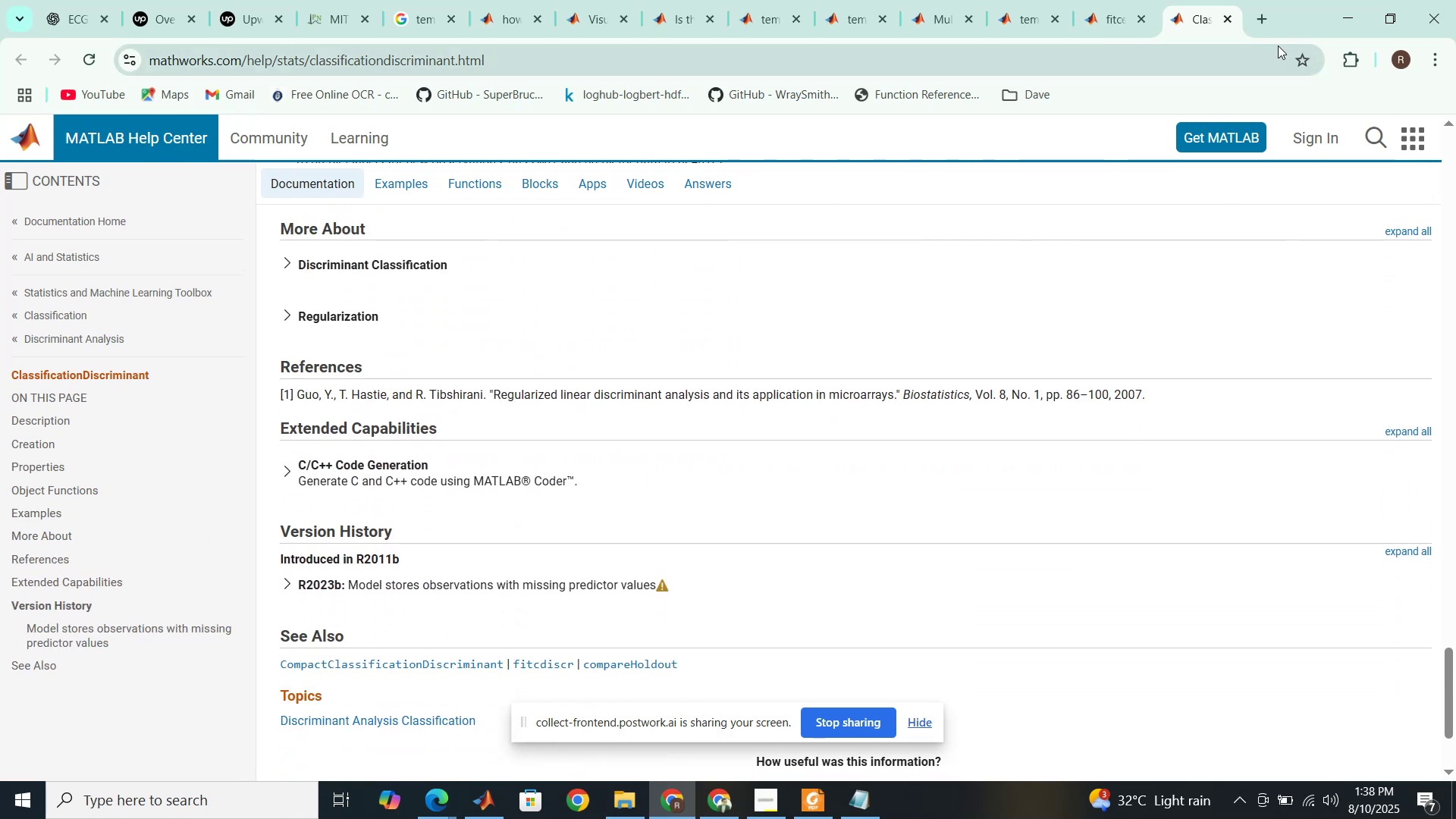 
wait(5.09)
 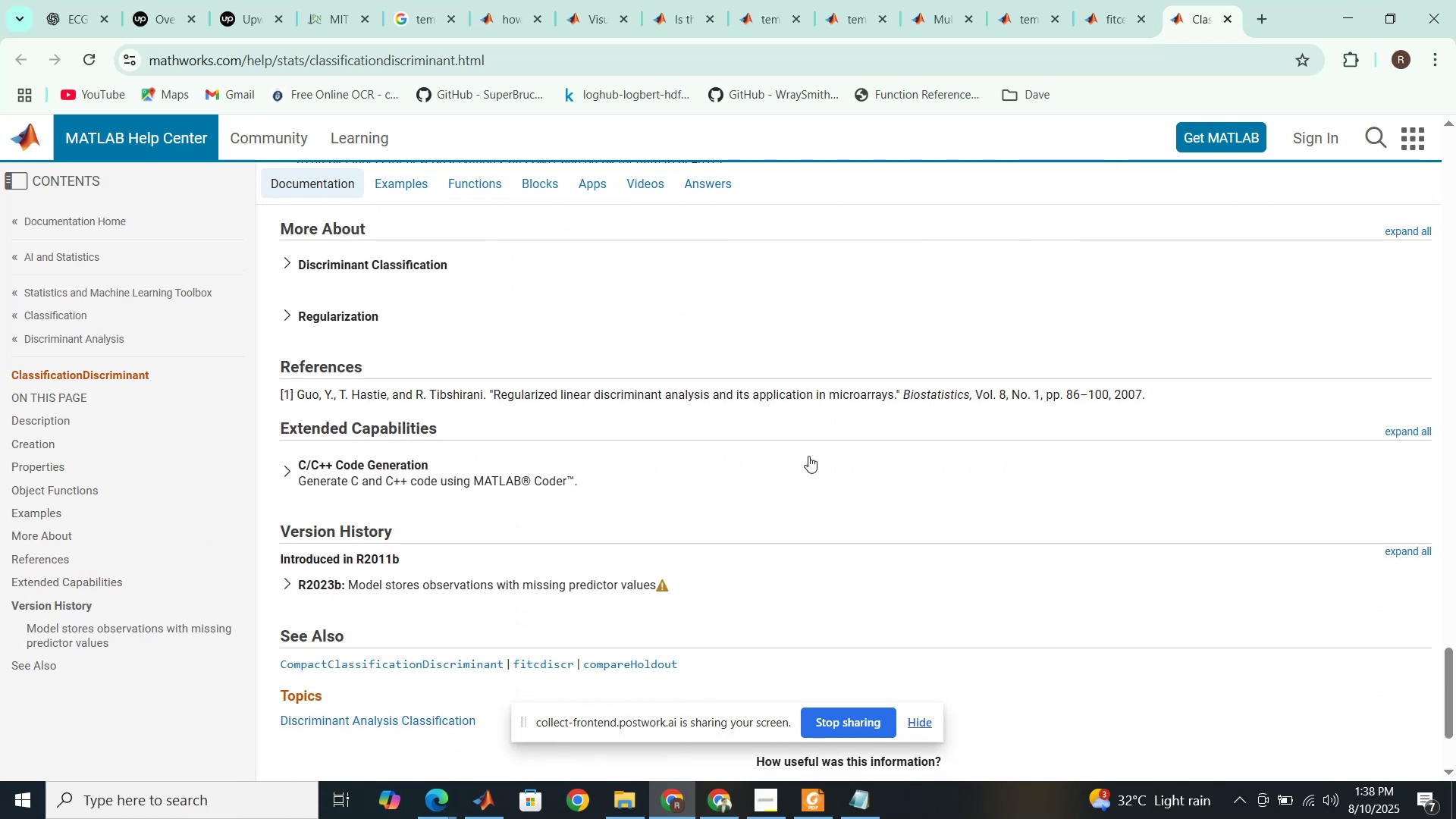 
left_click([1224, 24])
 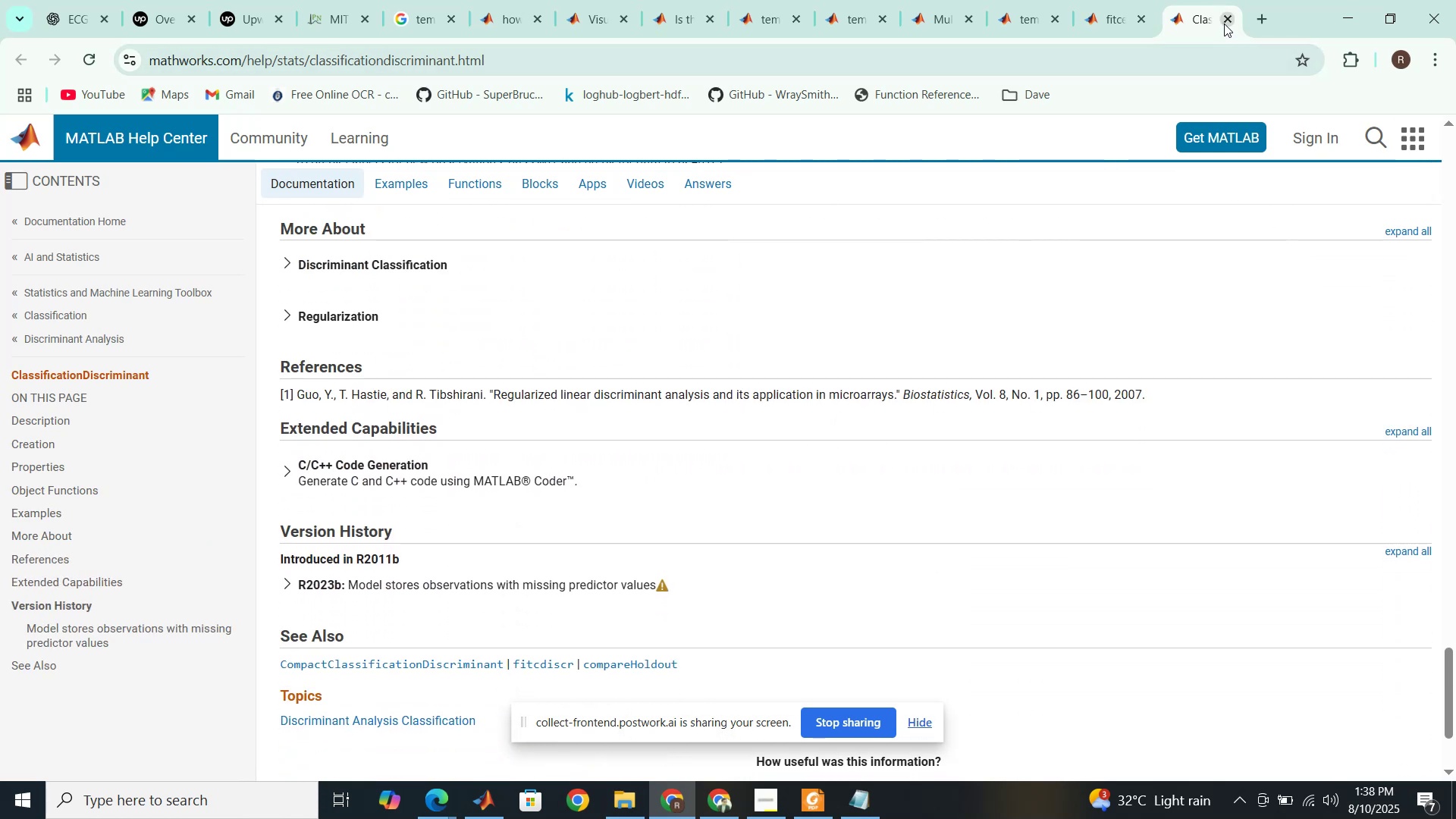 
left_click_drag(start_coordinate=[1224, 24], to_coordinate=[1229, 66])
 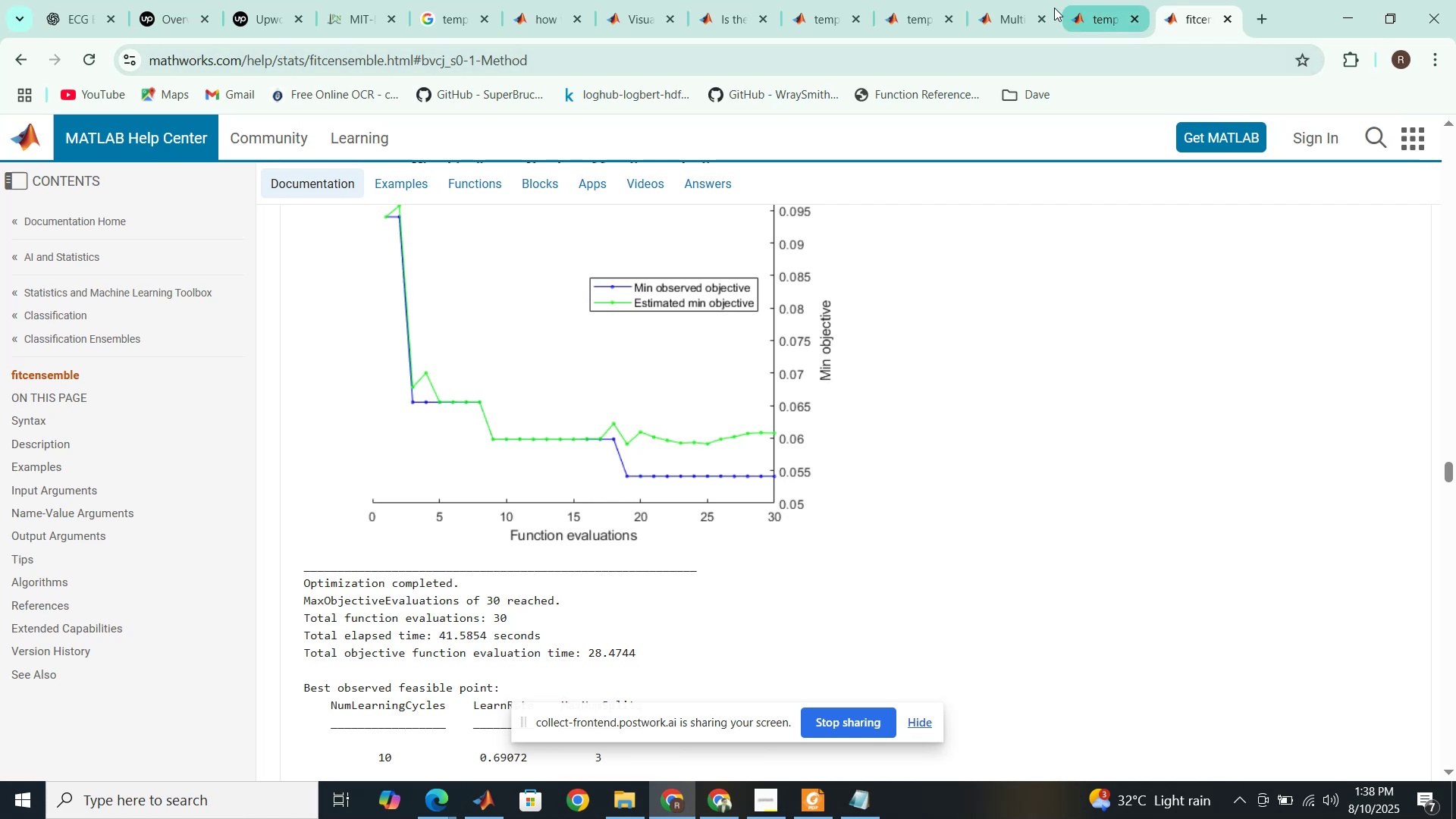 
left_click([995, 7])
 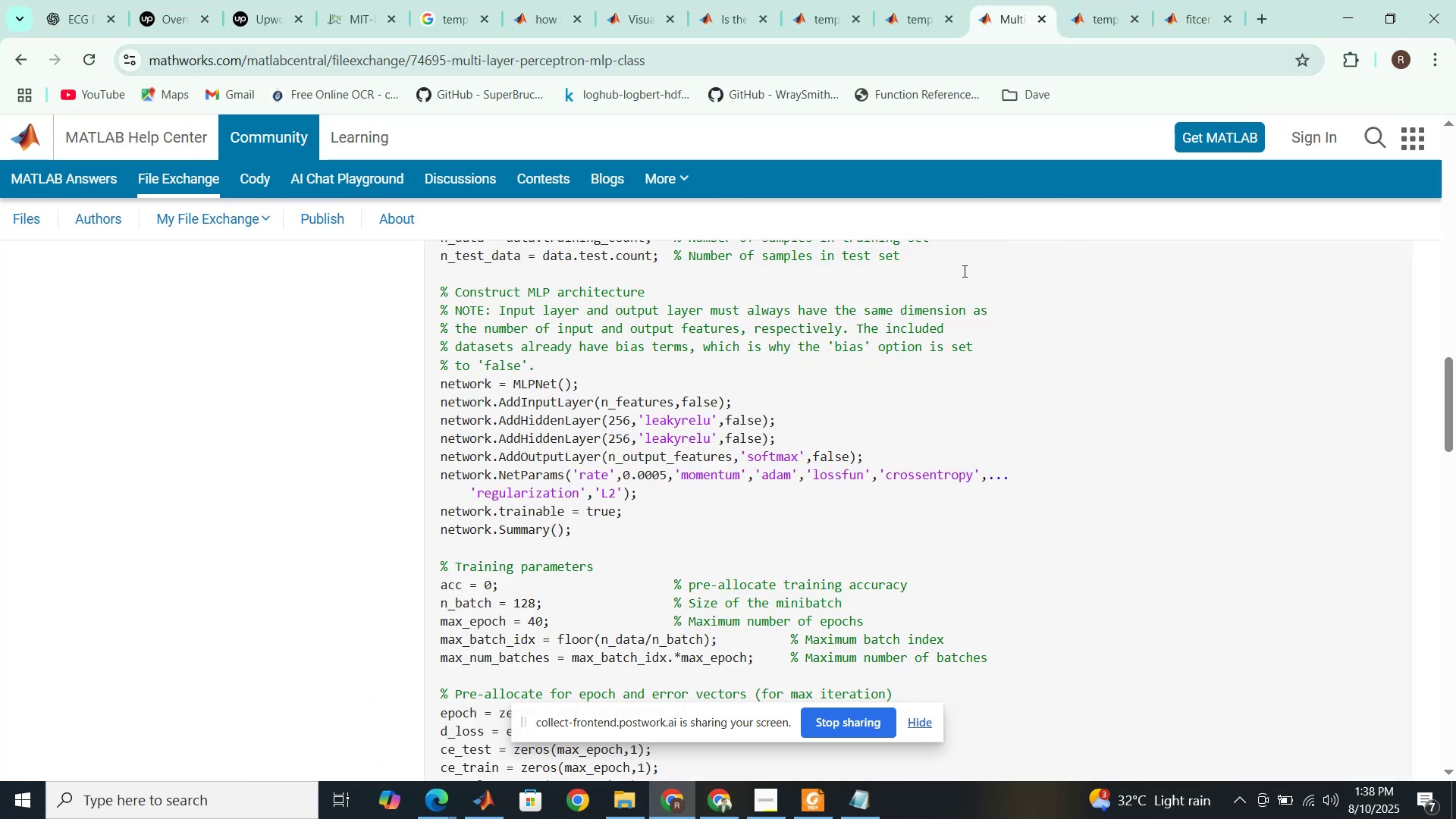 
left_click([924, 0])
 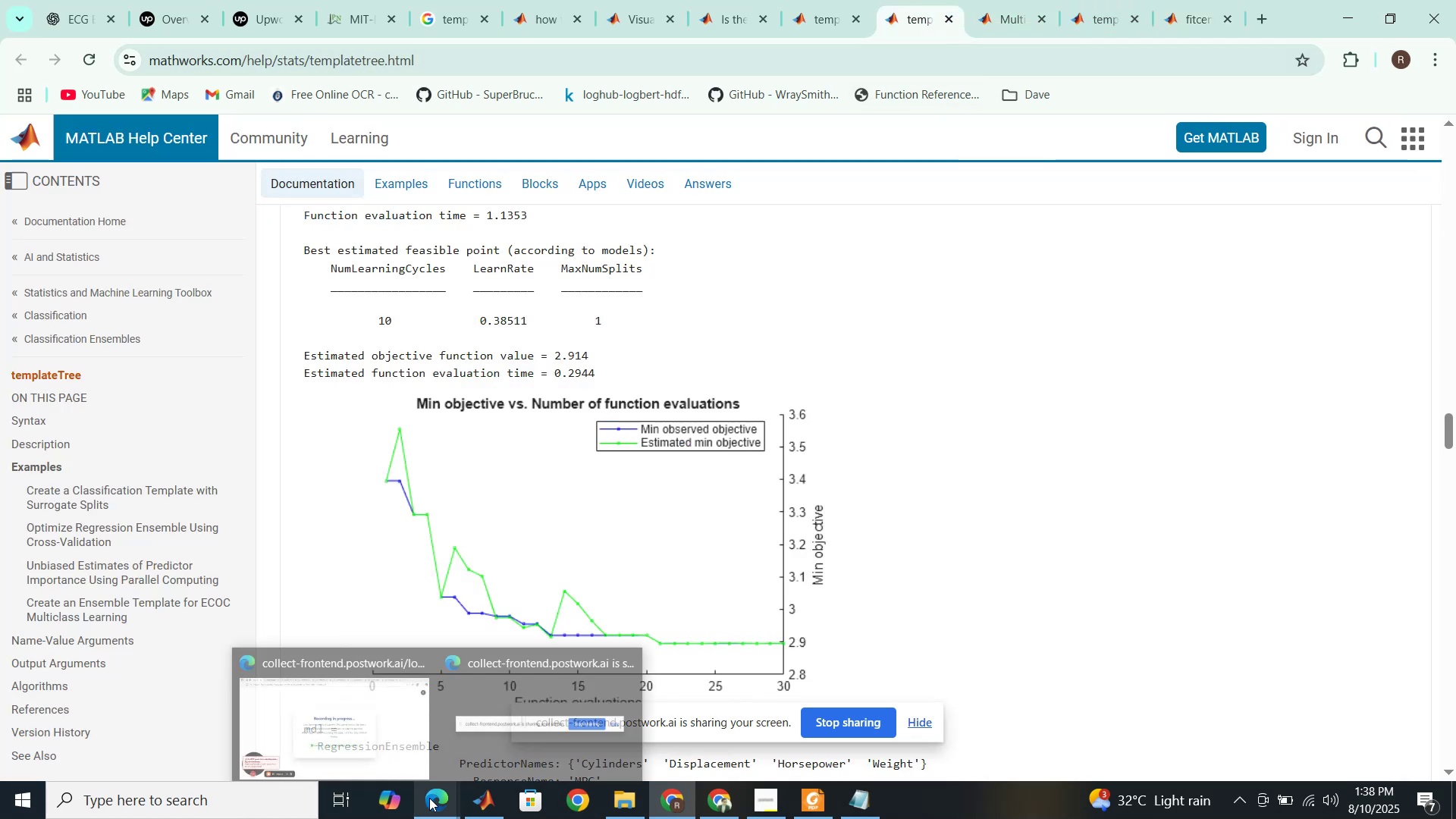 
wait(5.66)
 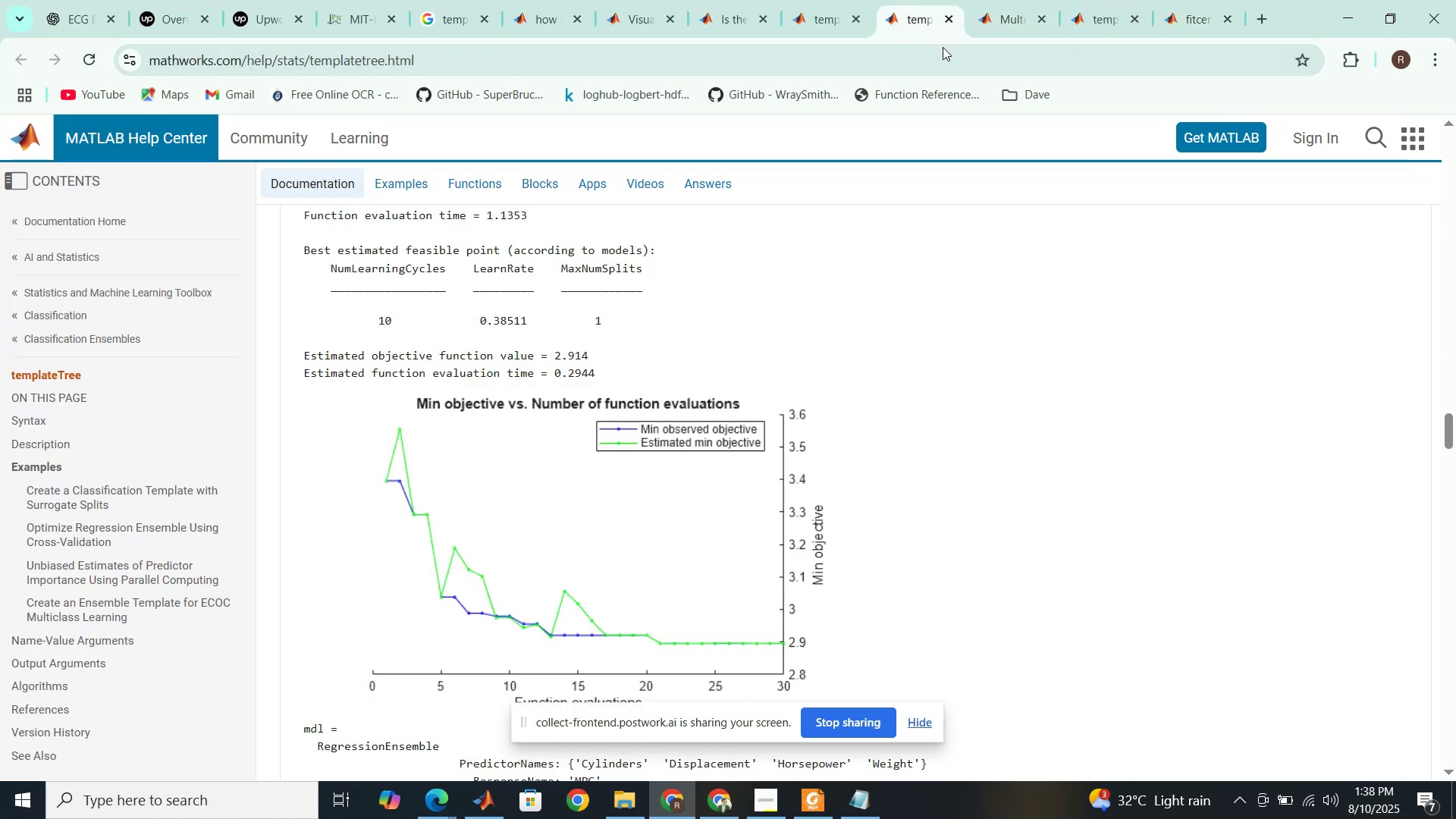 
left_click([403, 745])
 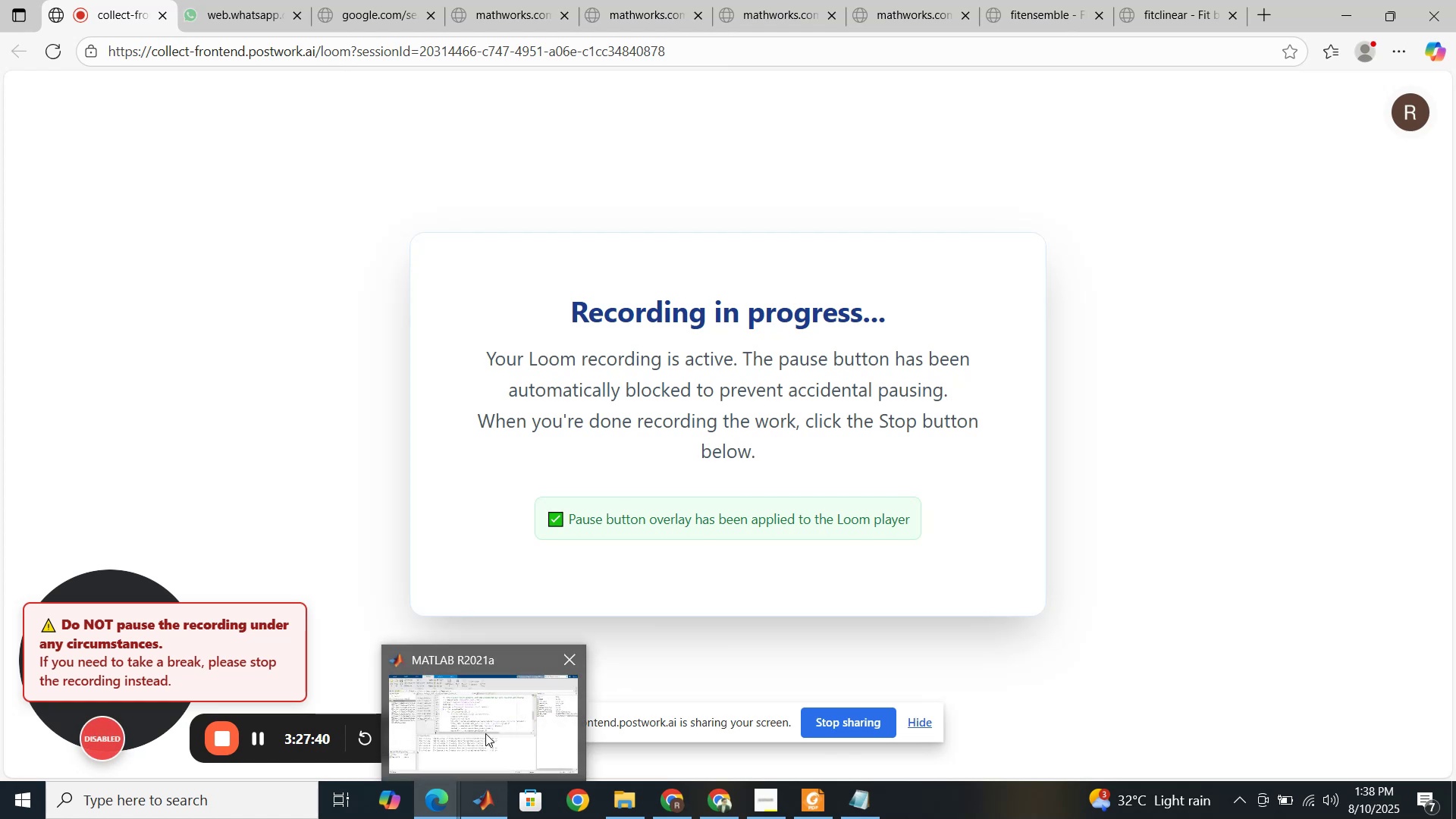 
left_click([485, 733])
 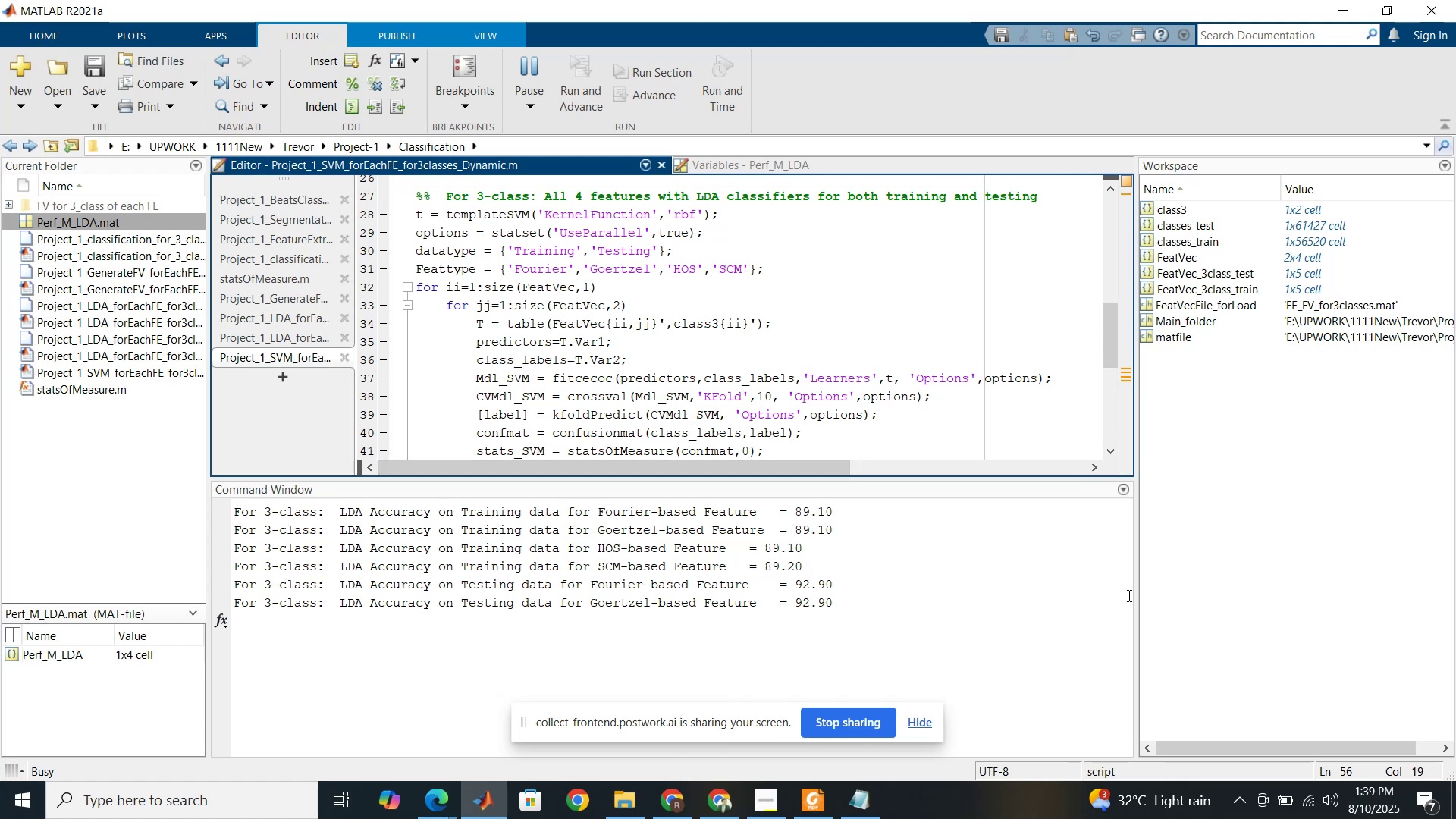 
wait(54.81)
 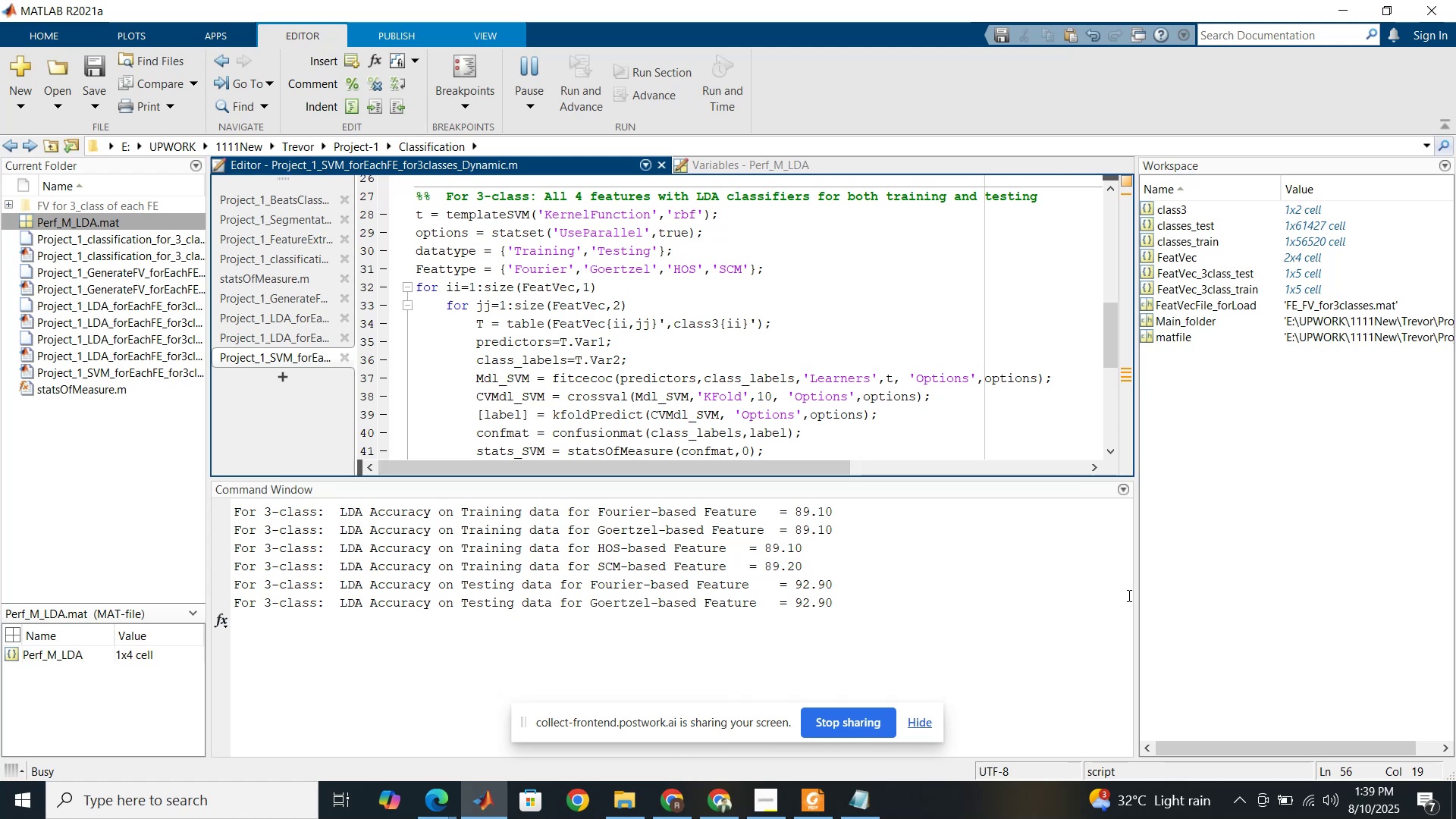 
left_click_drag(start_coordinate=[527, 216], to_coordinate=[510, 219])
 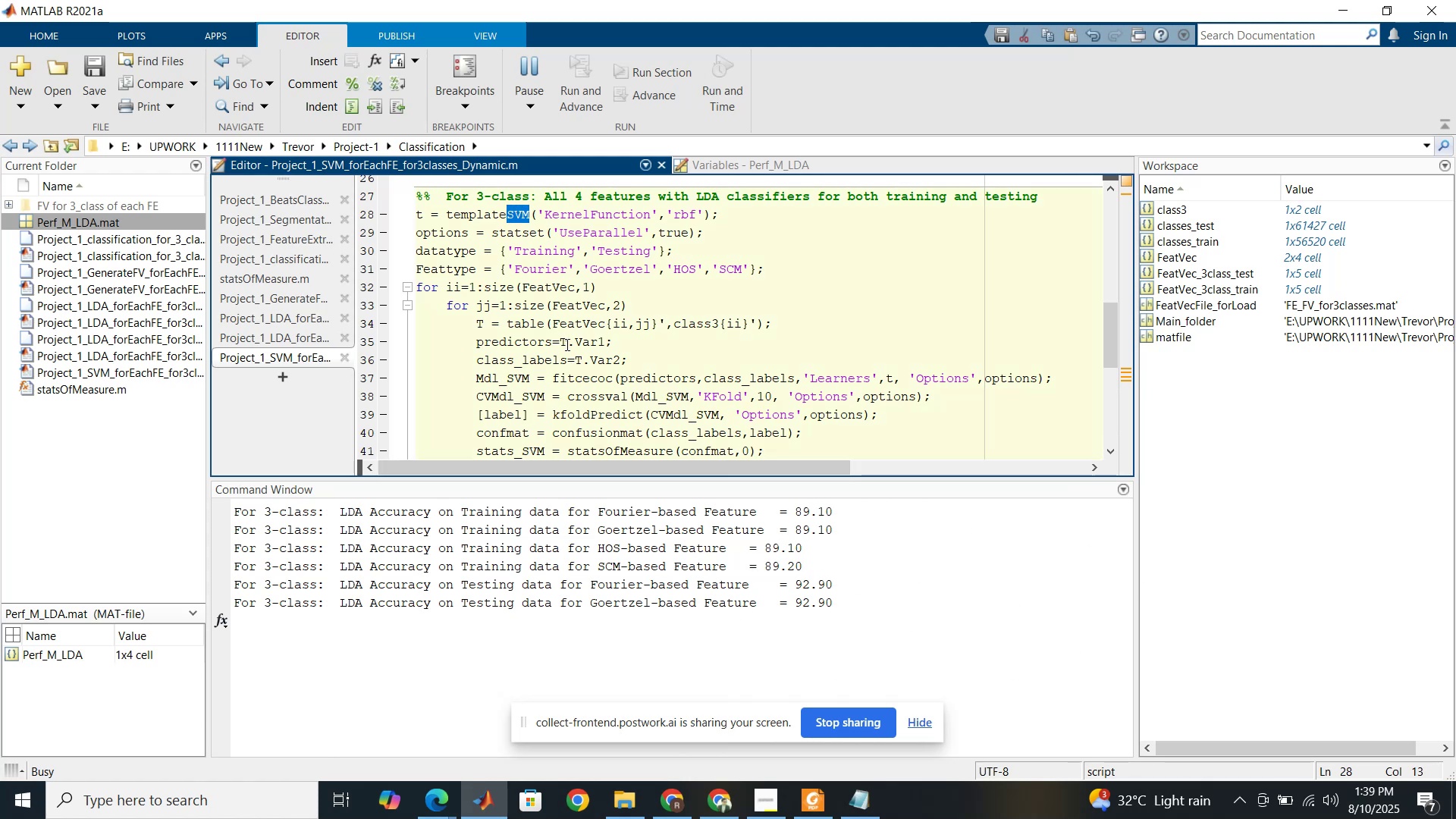 
scroll: coordinate [573, 362], scroll_direction: down, amount: 6.0
 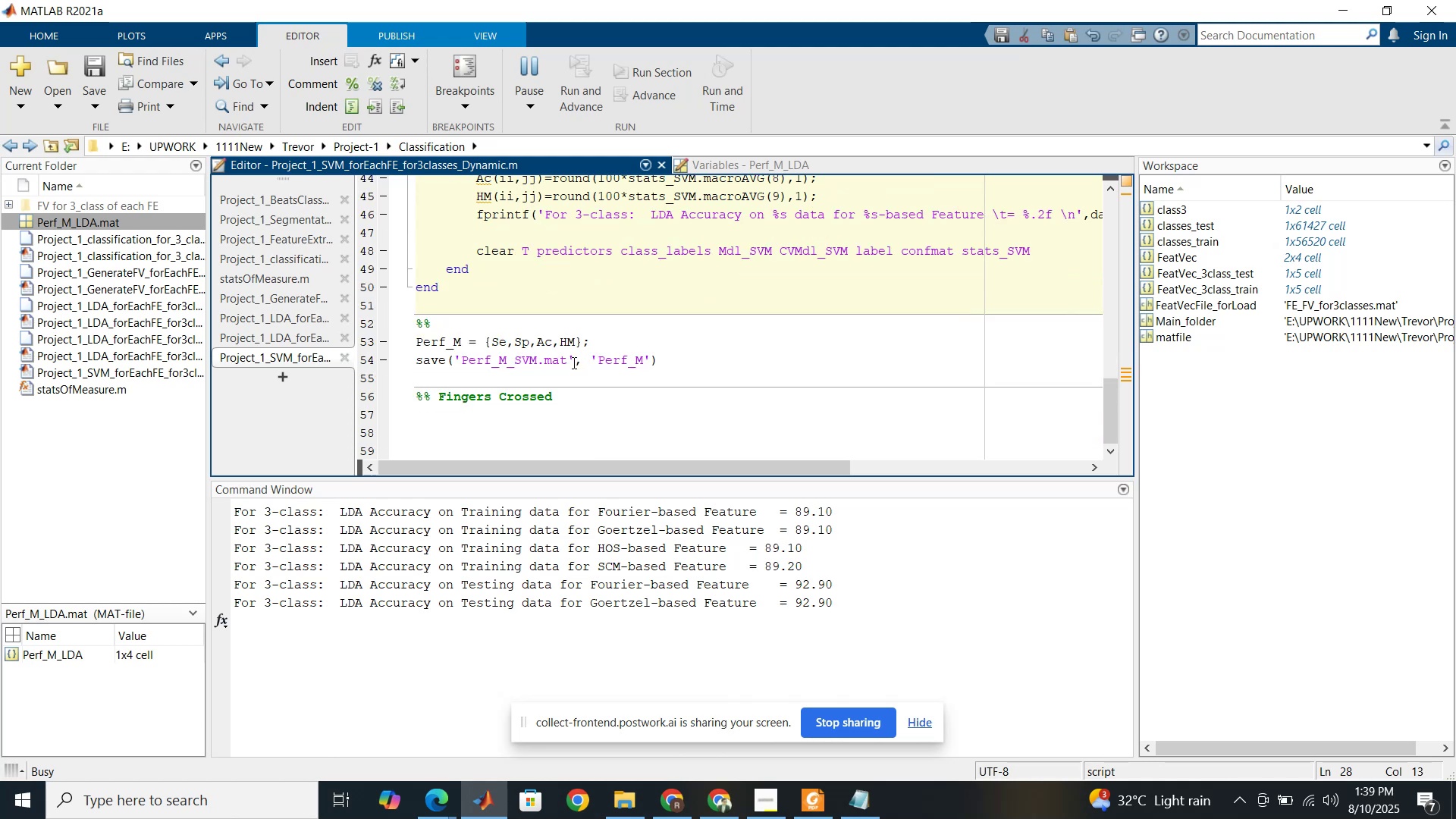 
scroll: coordinate [573, 362], scroll_direction: up, amount: 1.0
 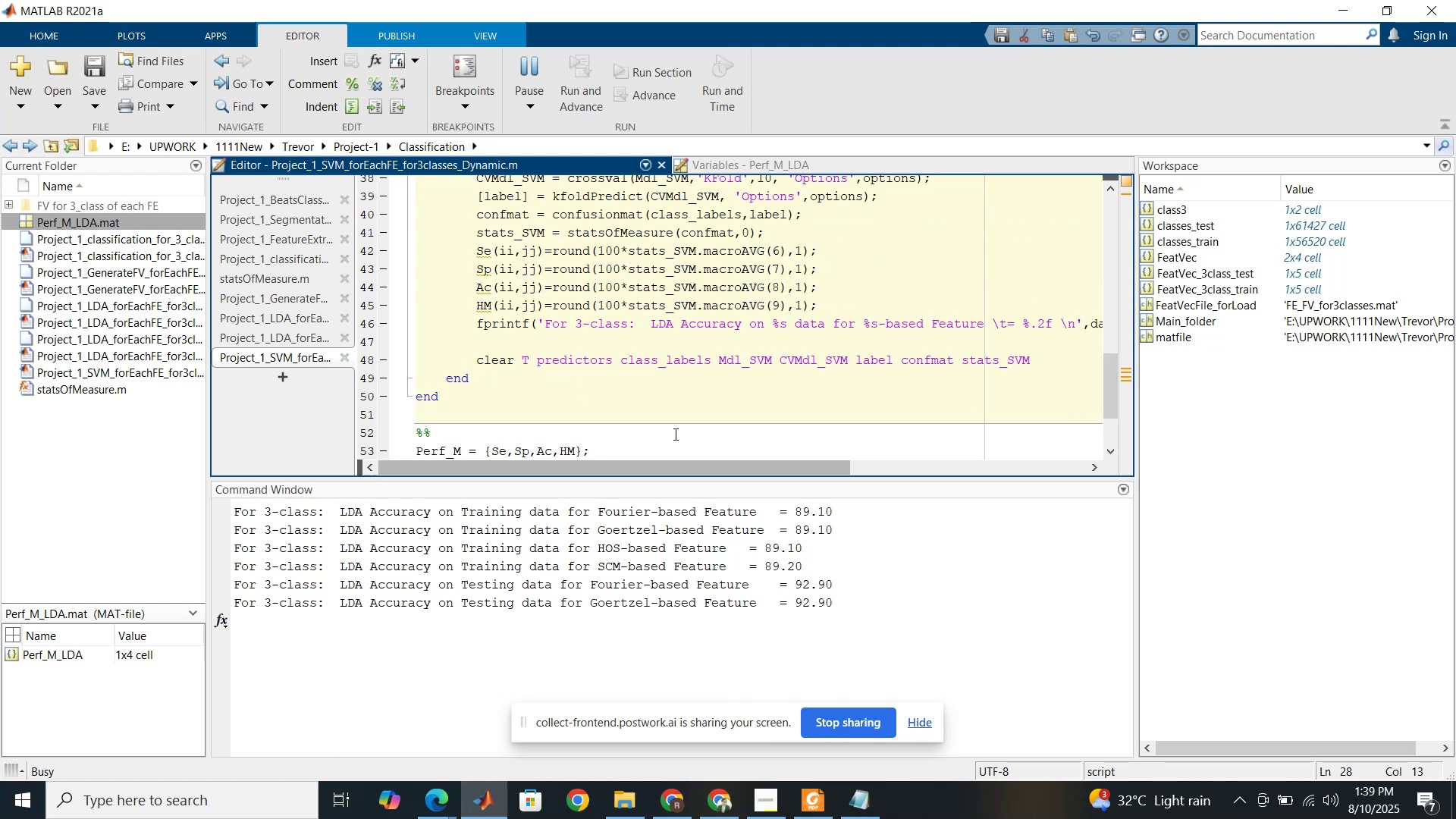 
wait(5.91)
 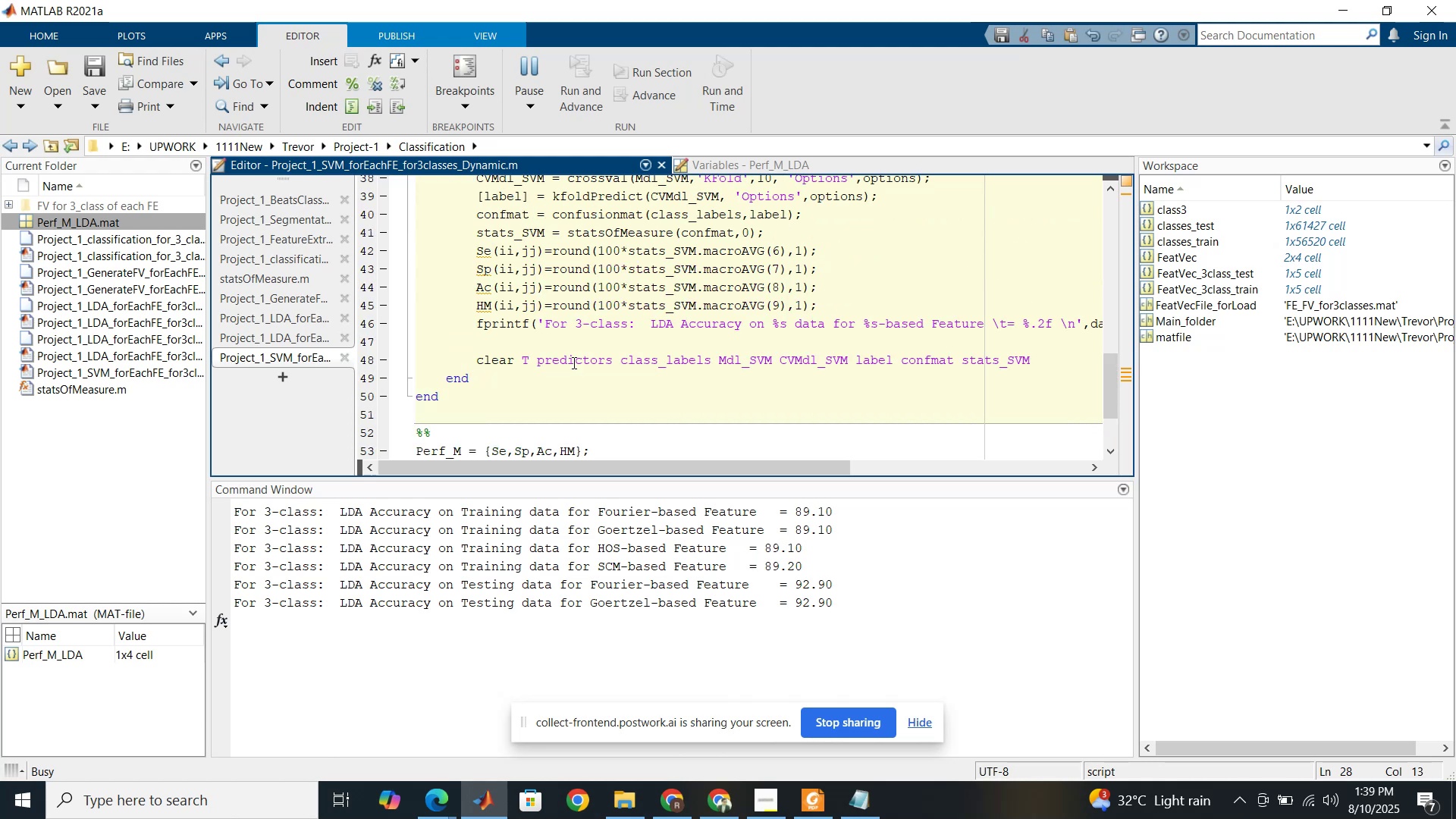 
scroll: coordinate [674, 434], scroll_direction: up, amount: 1.0
 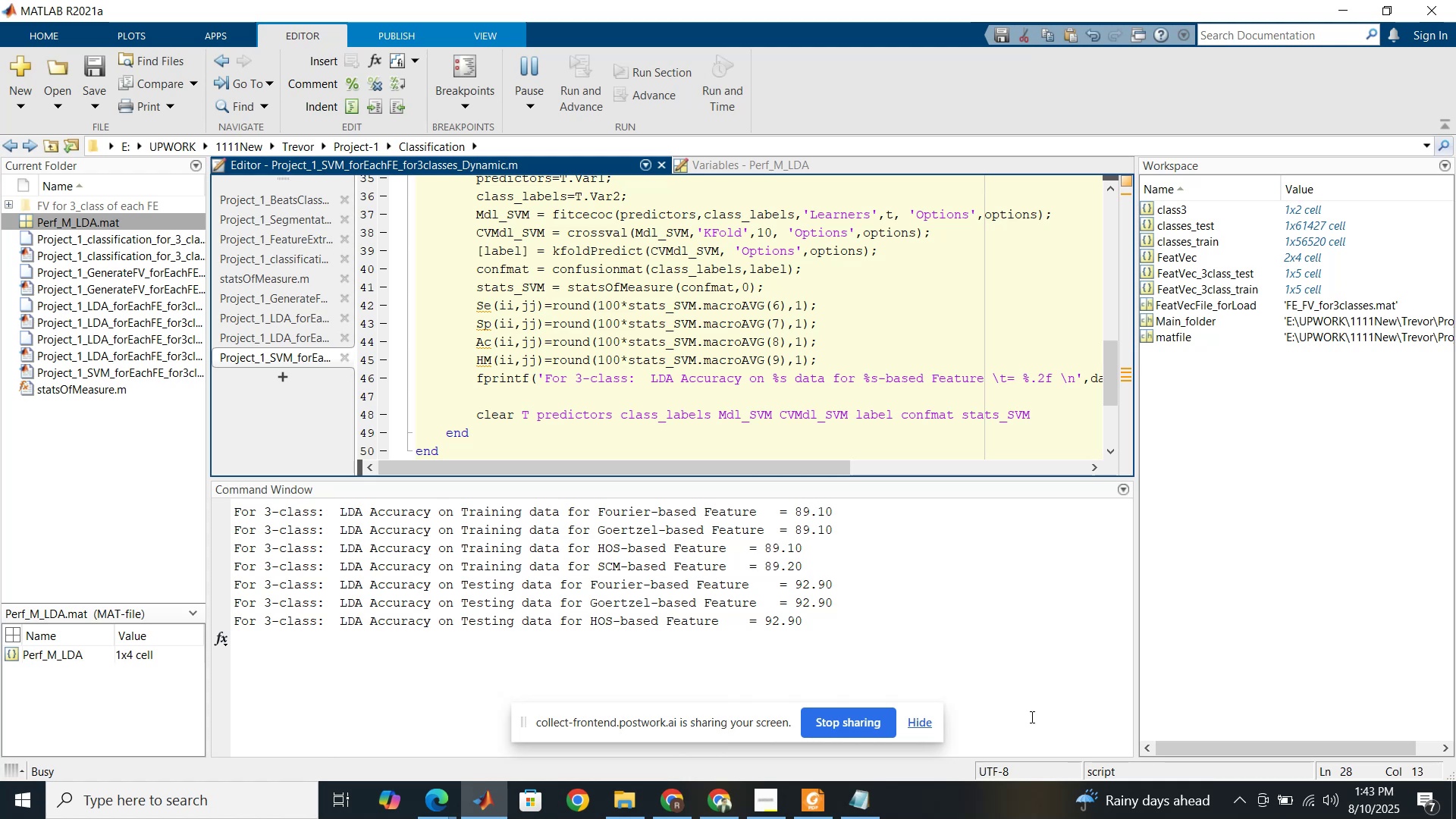 
wait(249.1)
 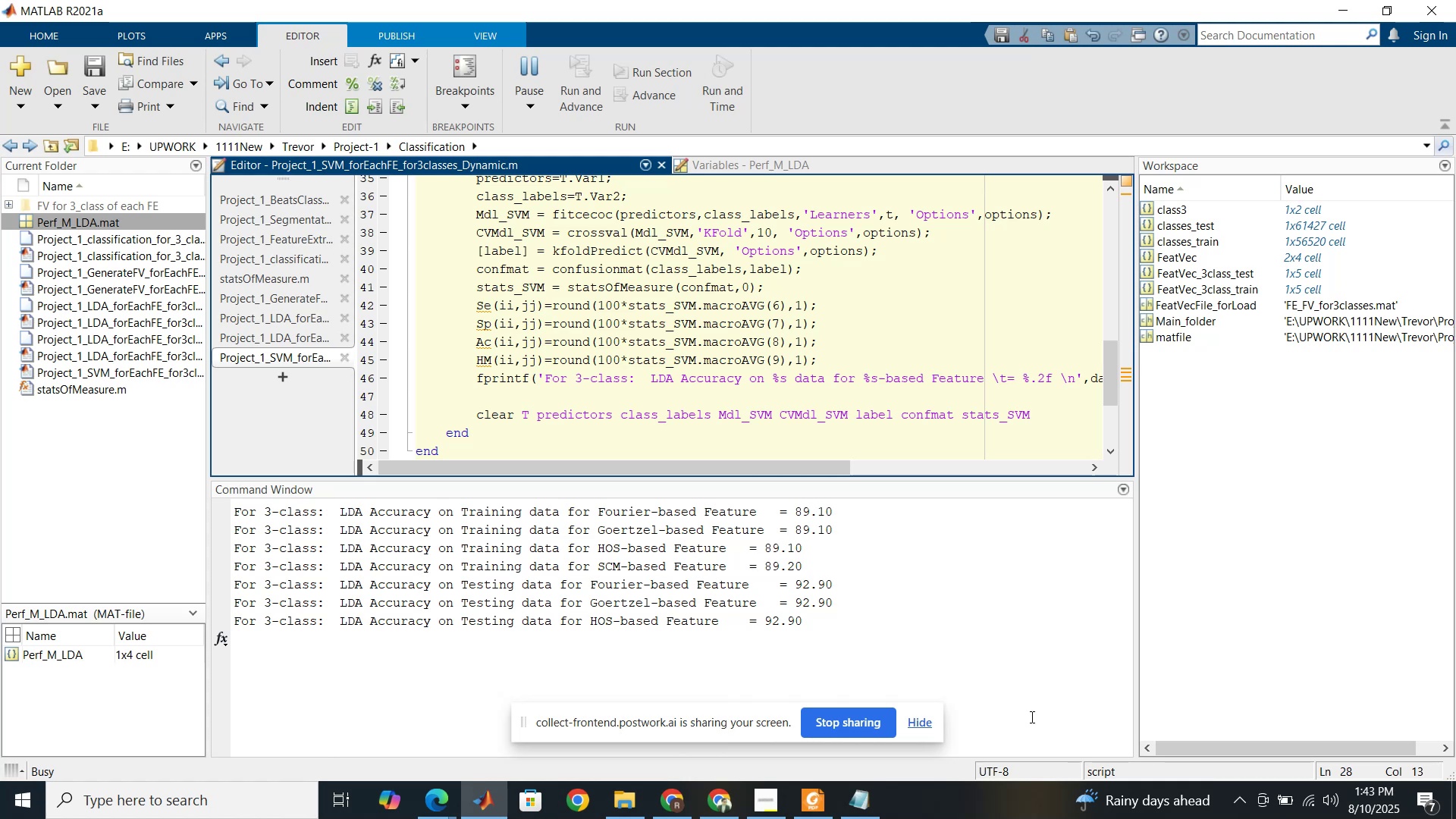 
left_click([406, 730])
 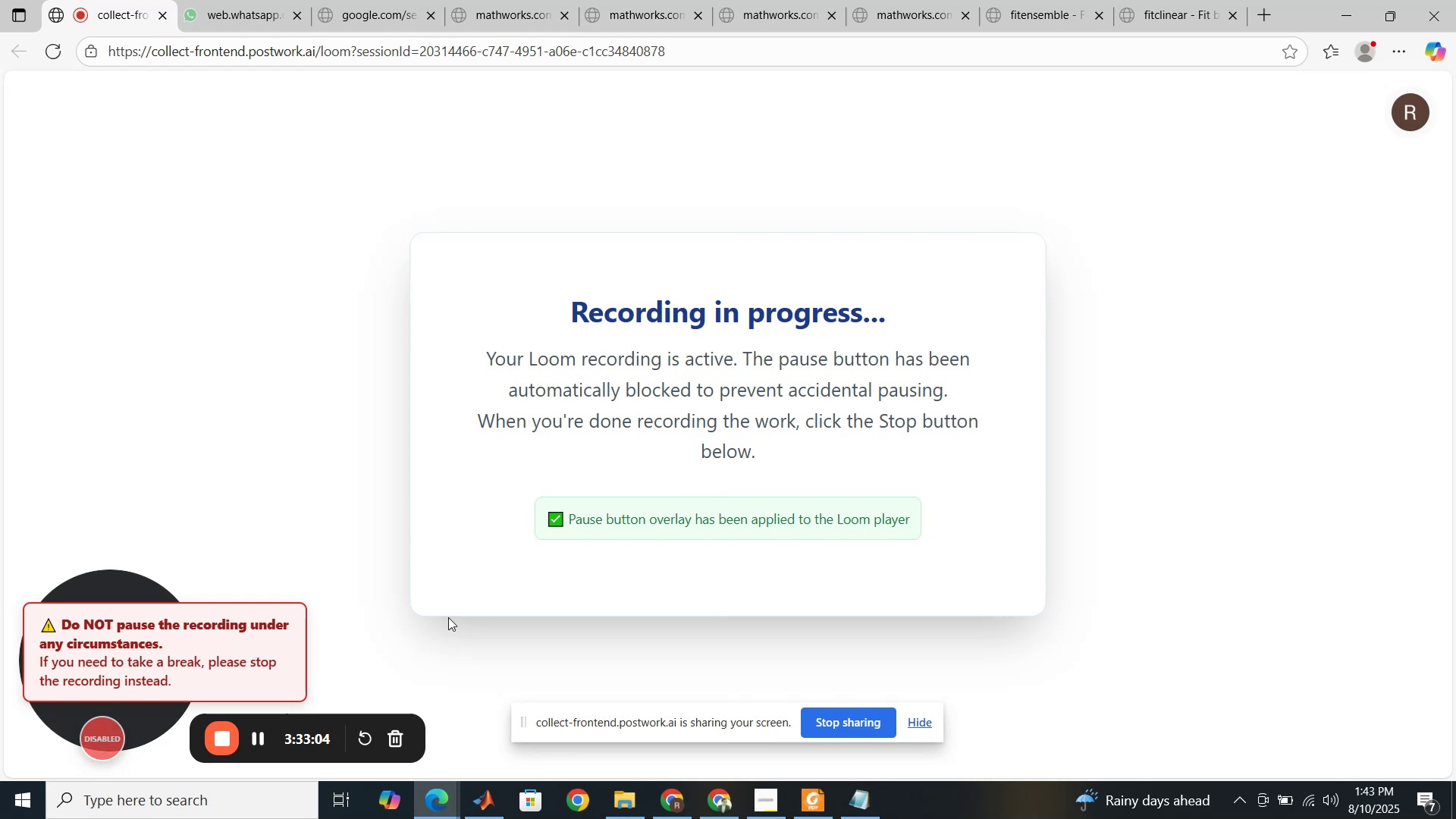 
wait(11.61)
 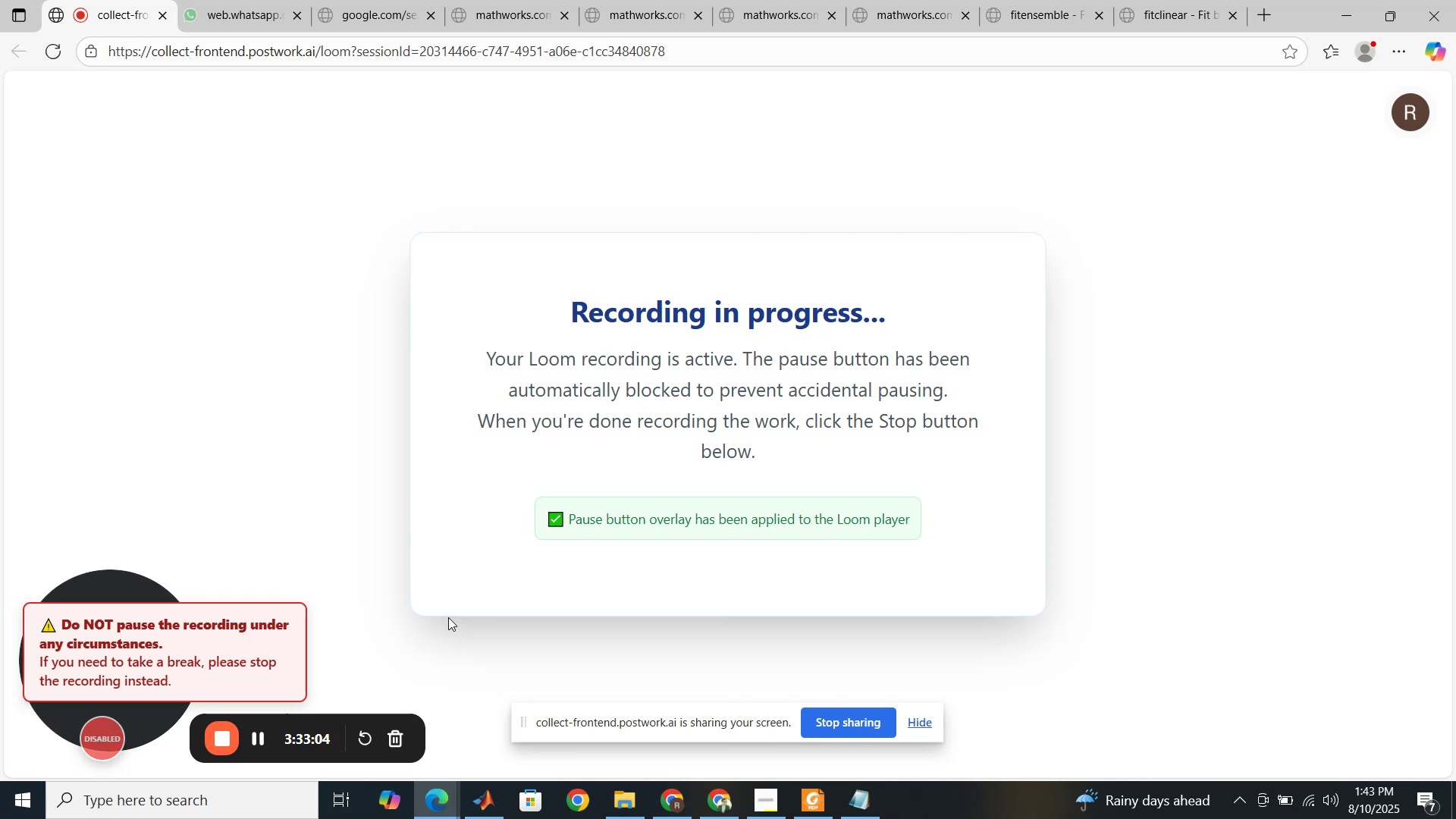 
mouse_move([484, 777])
 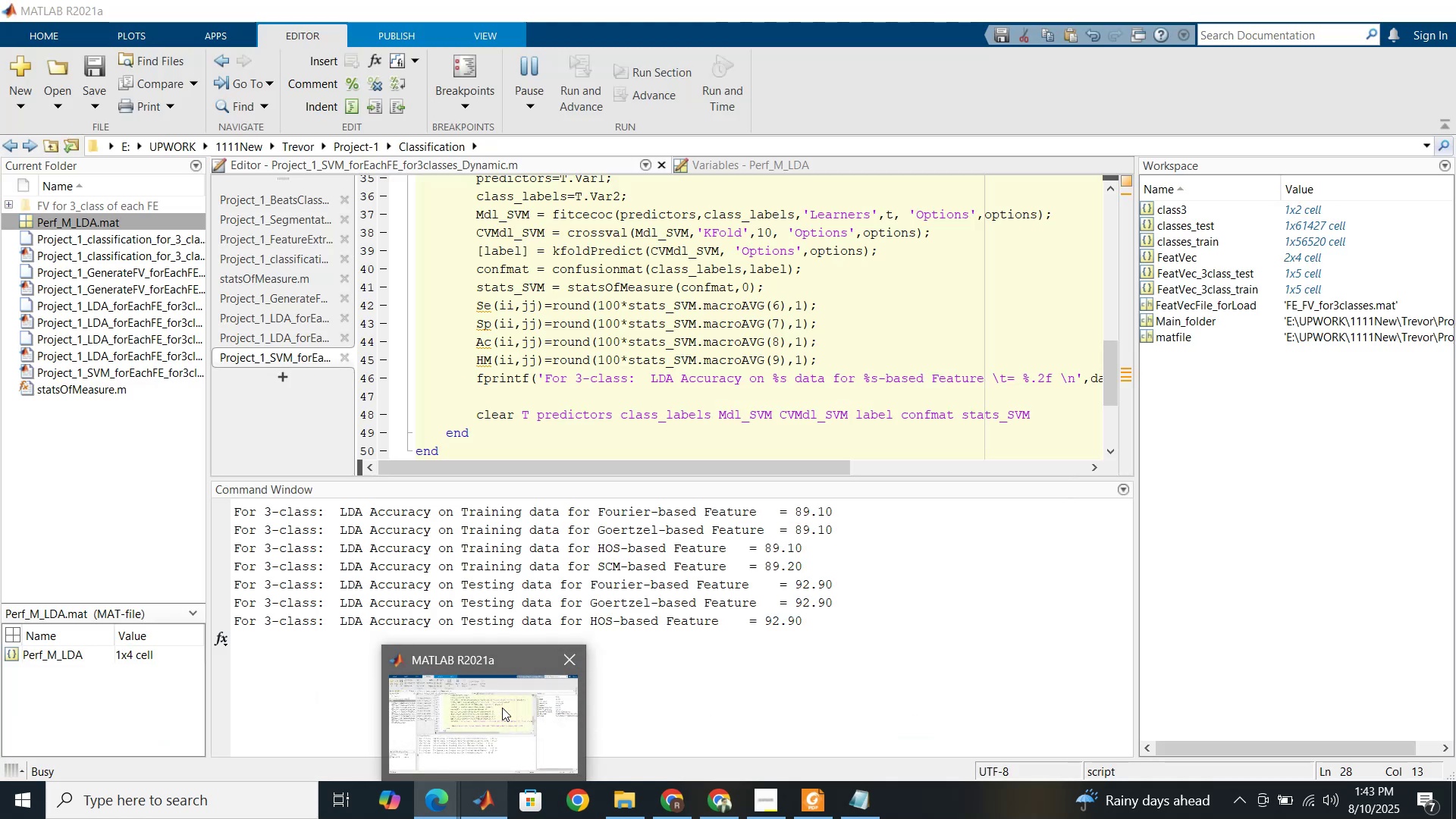 
left_click([502, 708])
 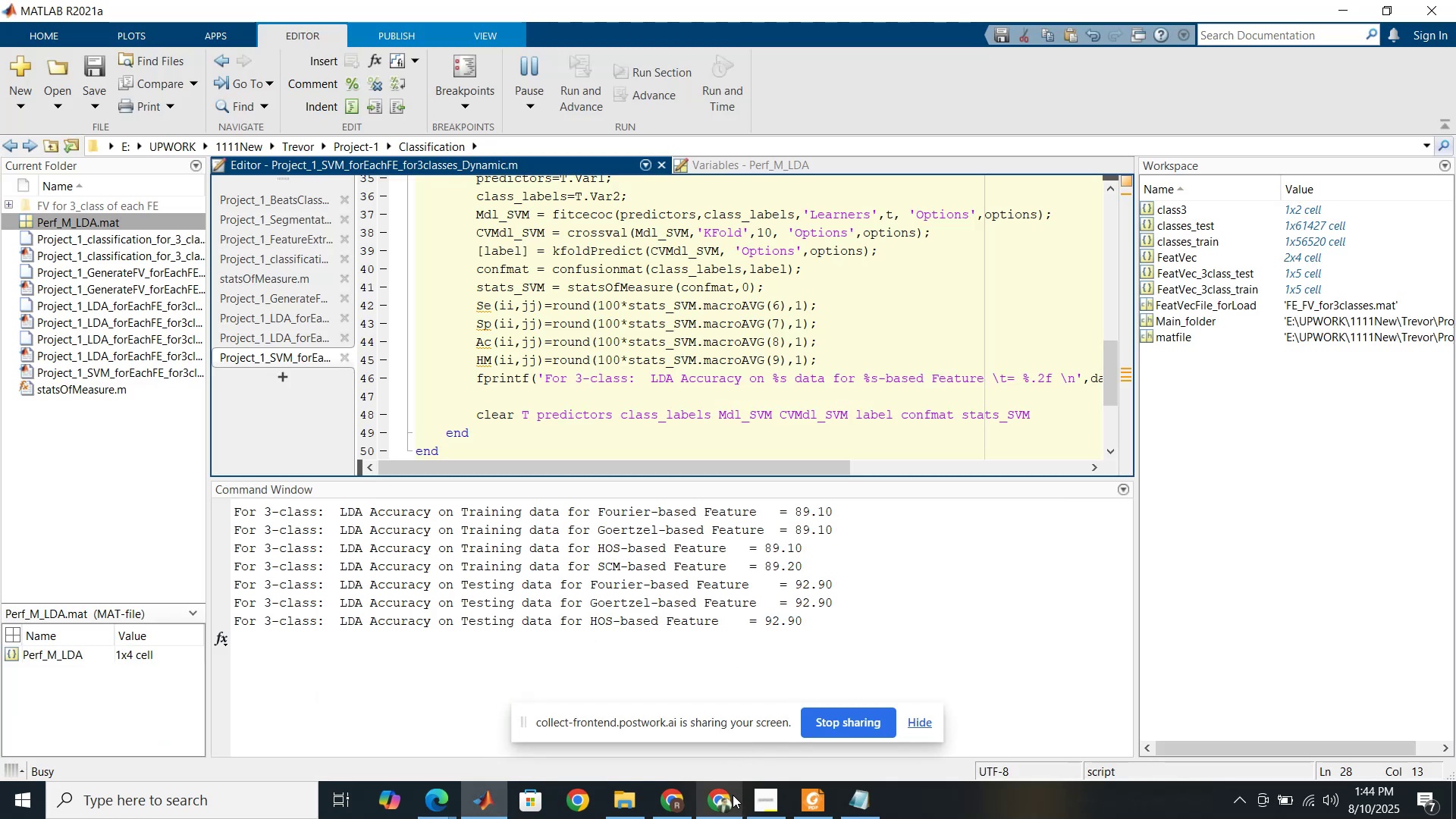 
mouse_move([733, 805])
 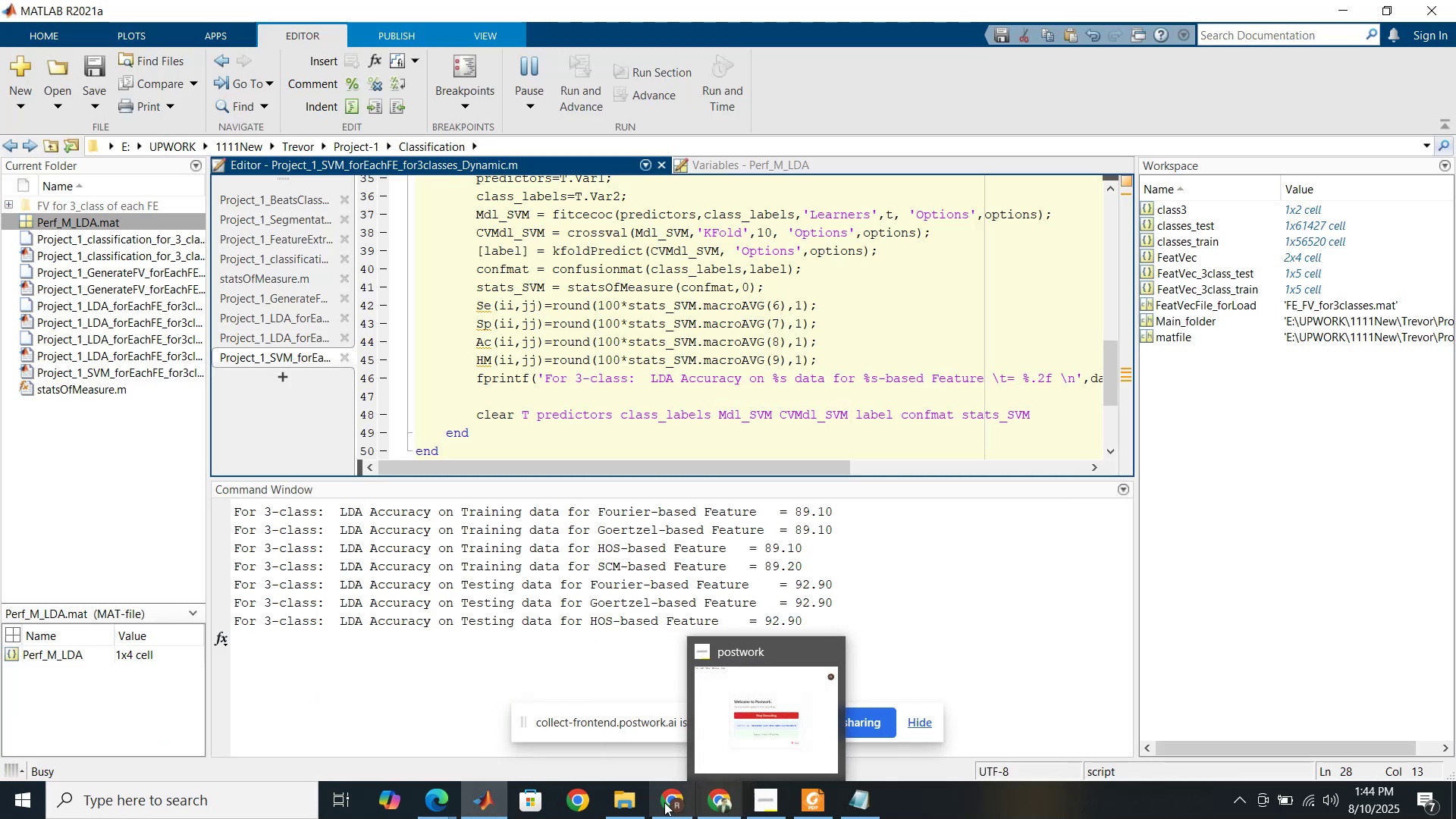 
mouse_move([631, 779])
 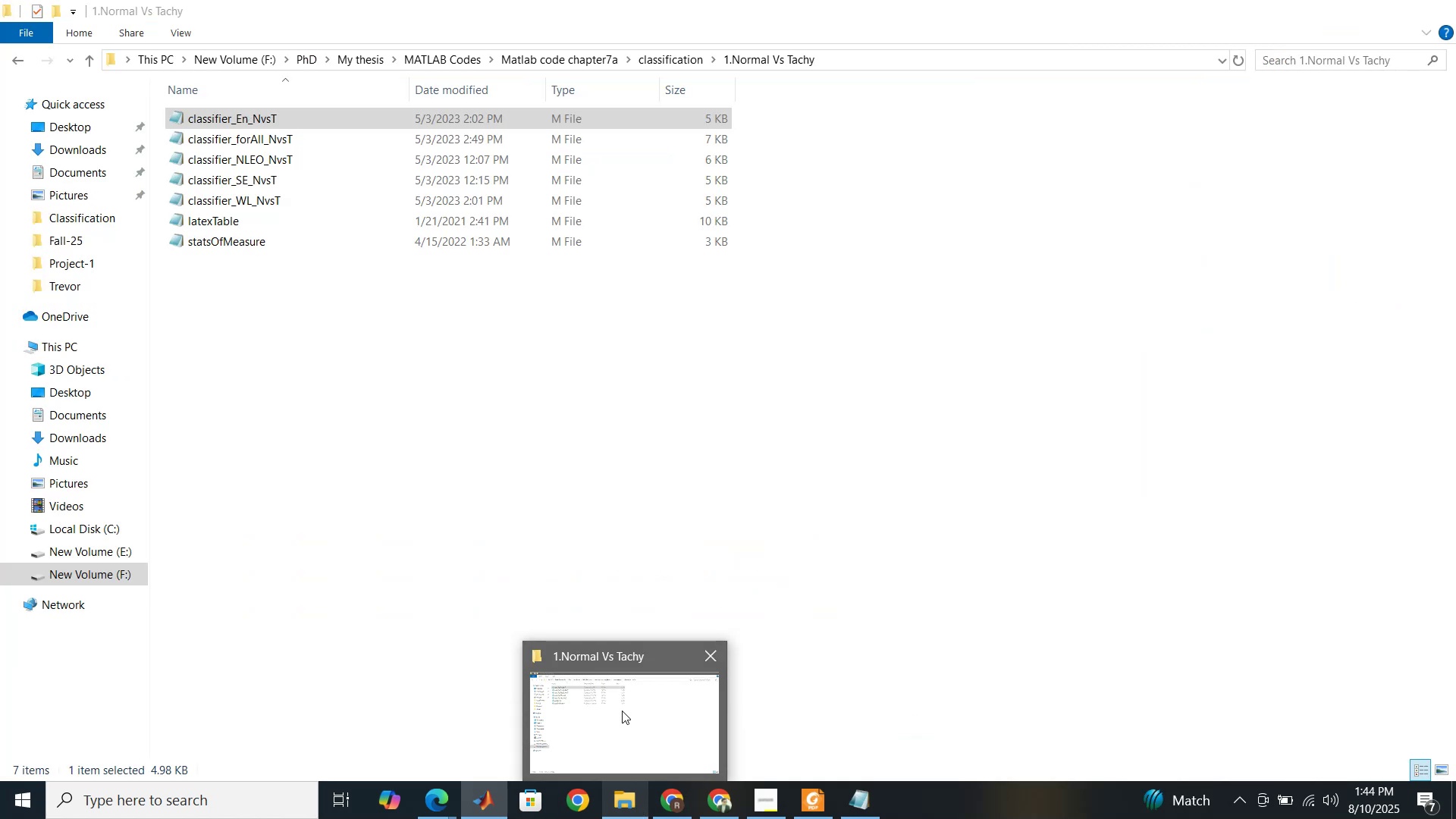 
left_click([622, 711])
 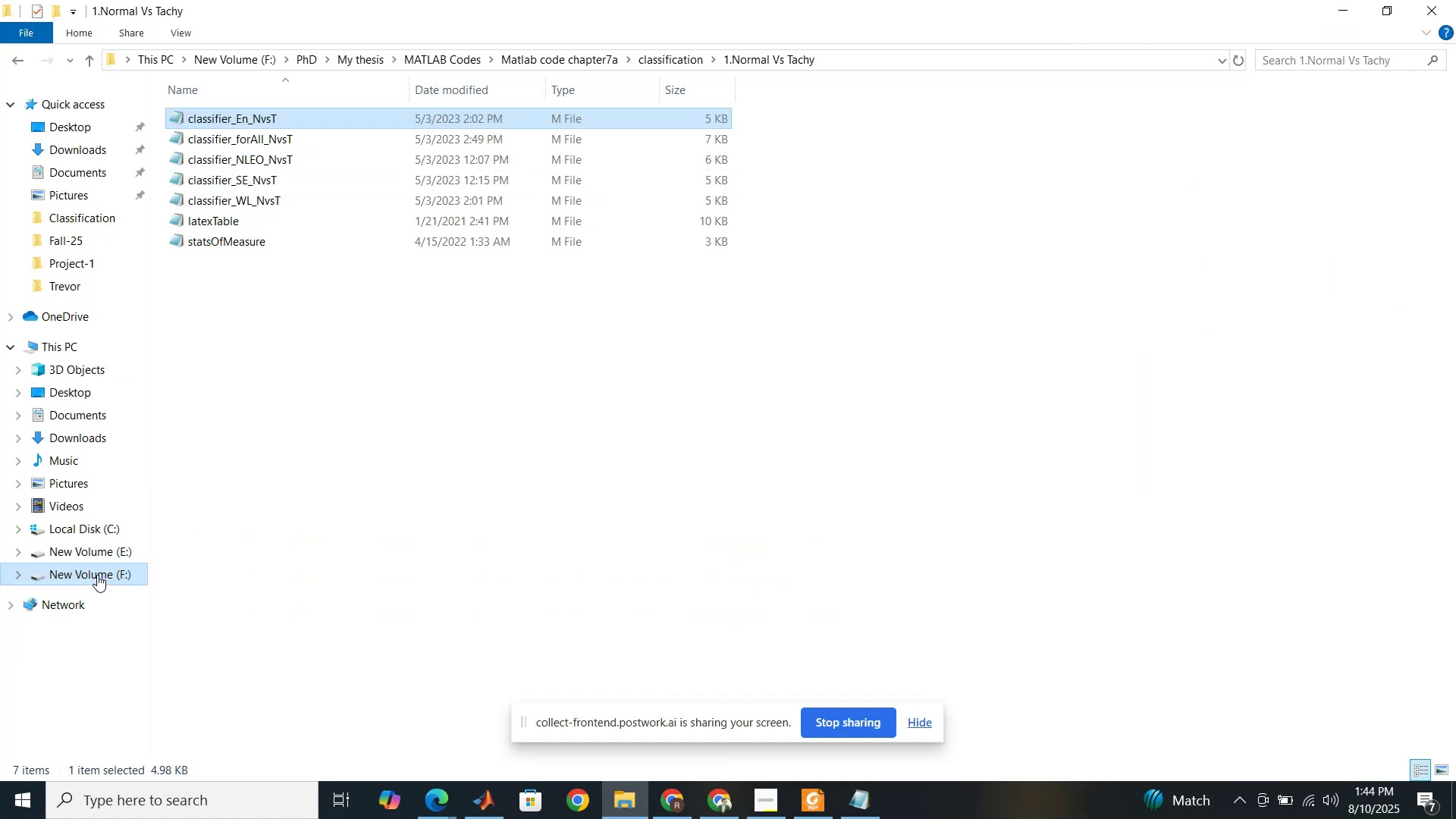 
left_click([103, 551])
 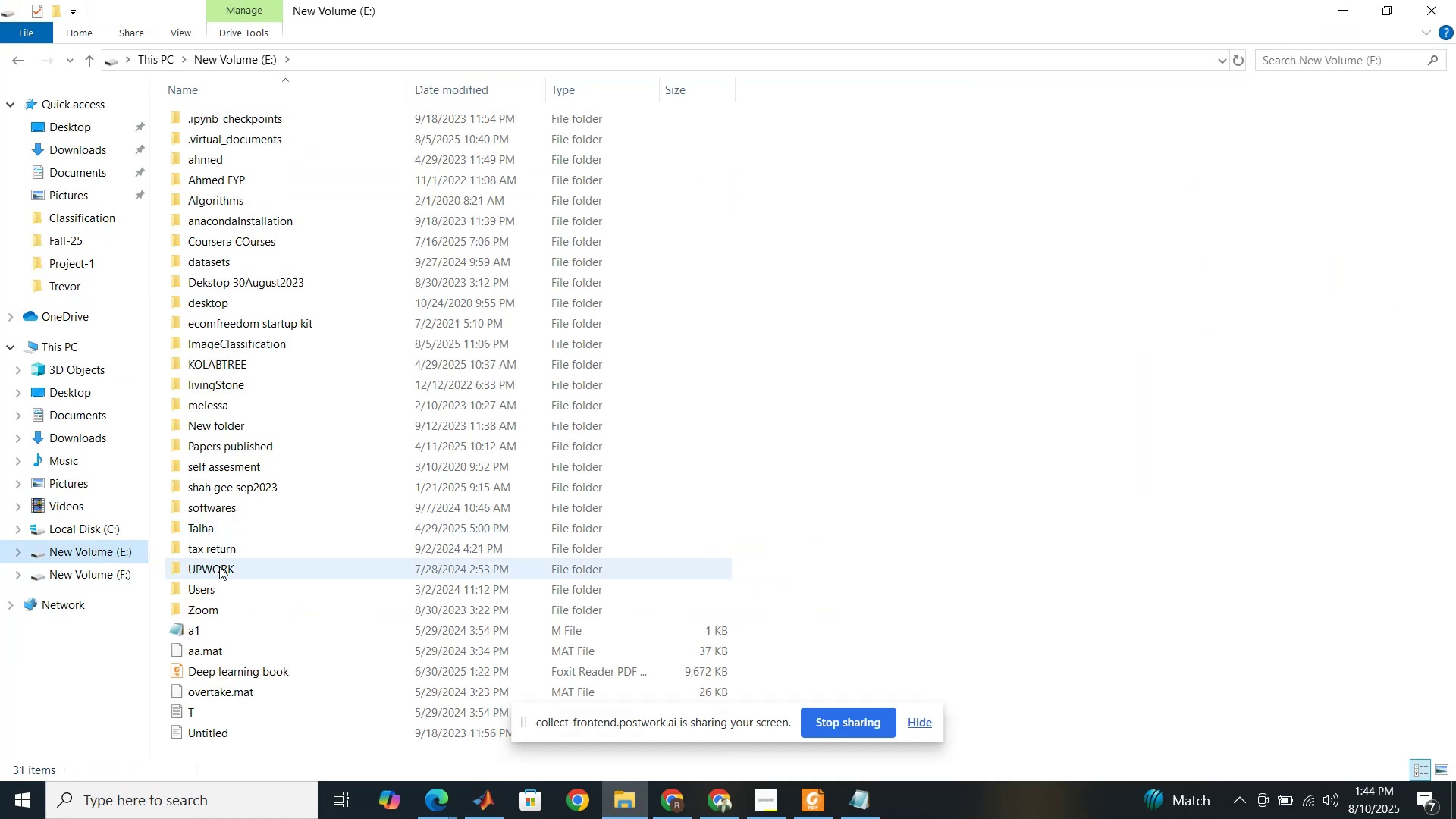 
double_click([219, 566])
 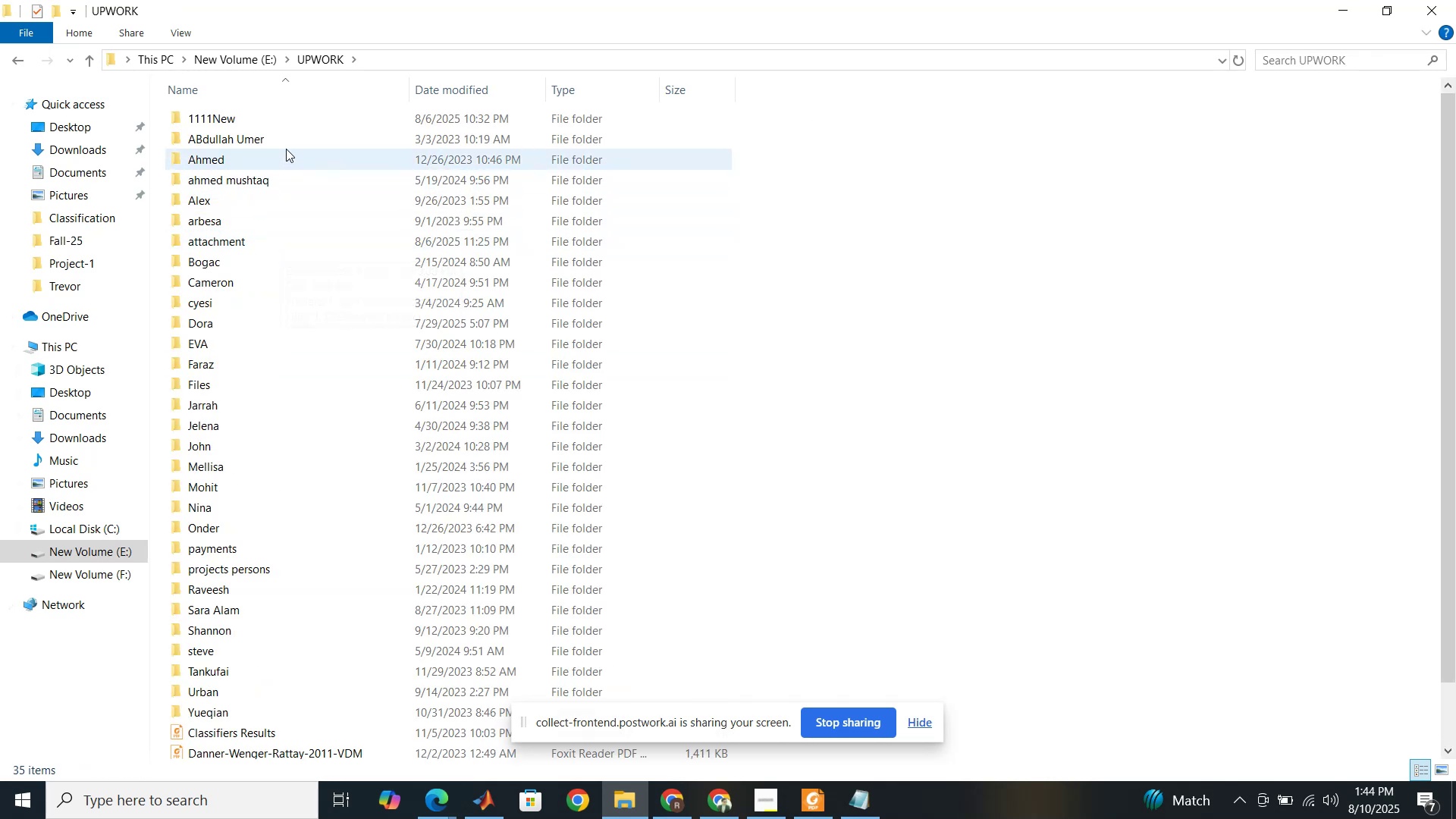 
double_click([288, 126])
 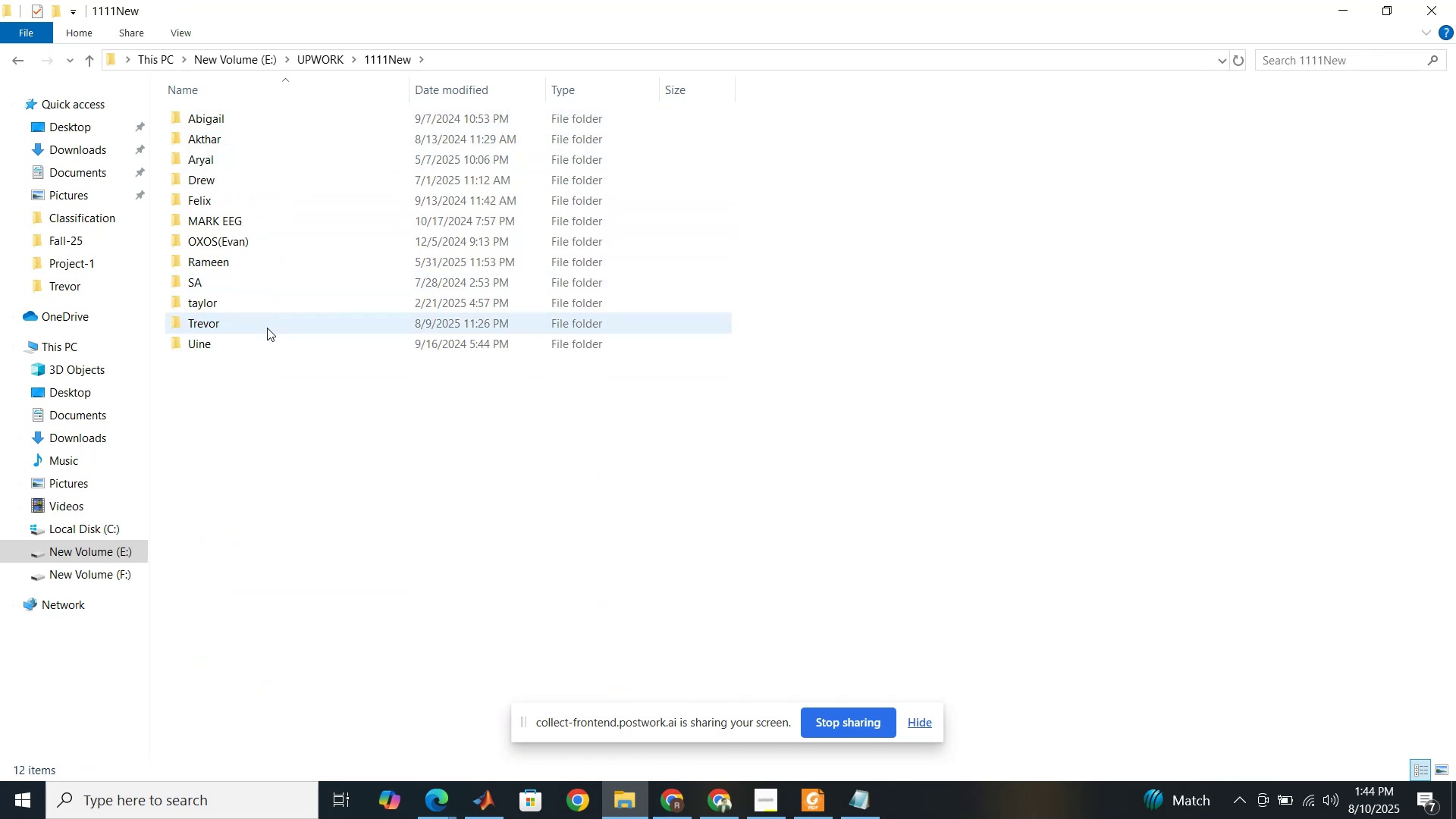 
double_click([267, 328])
 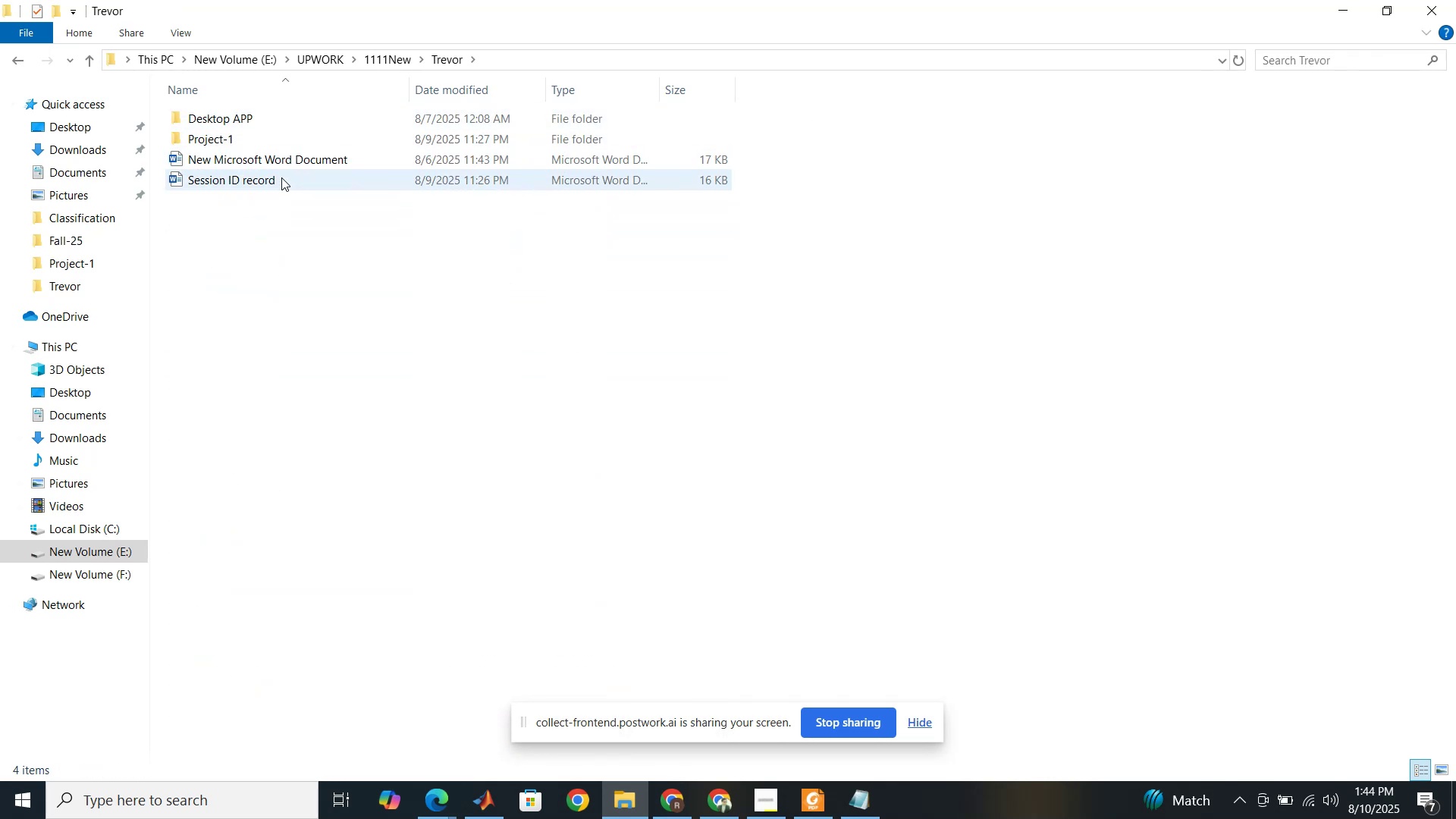 
double_click([281, 177])
 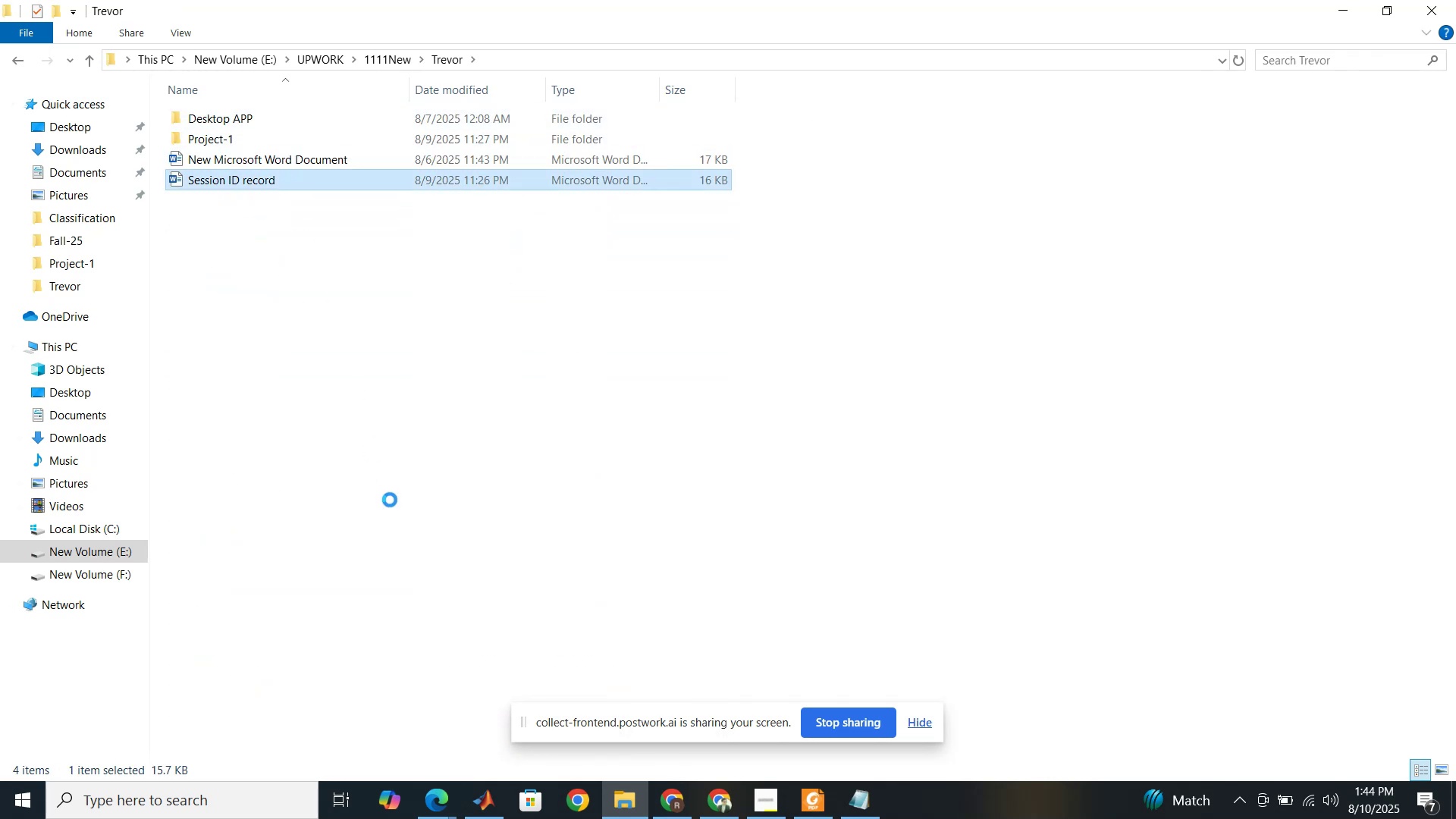 
mouse_move([411, 480])
 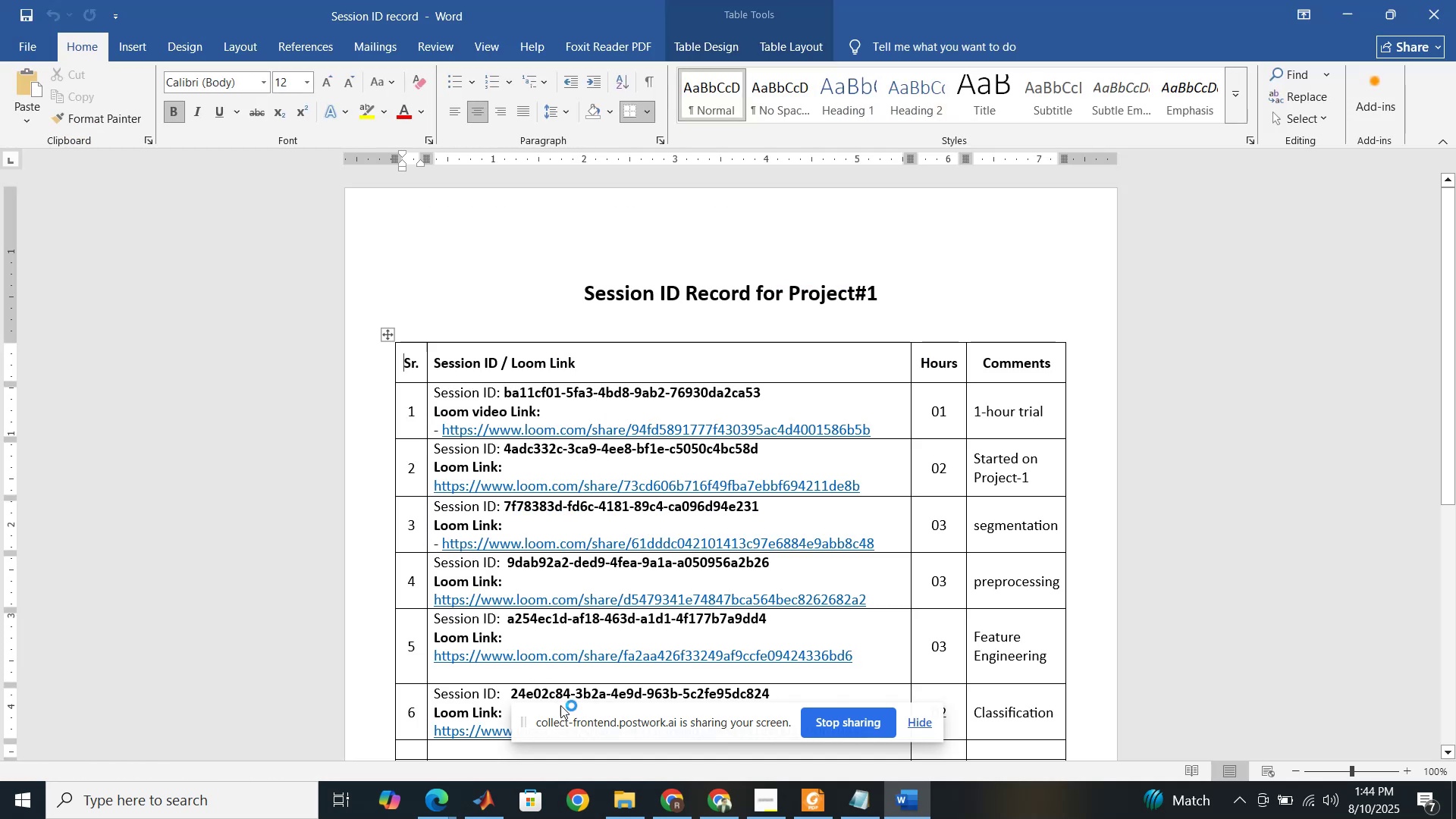 
scroll: coordinate [777, 591], scroll_direction: down, amount: 3.0
 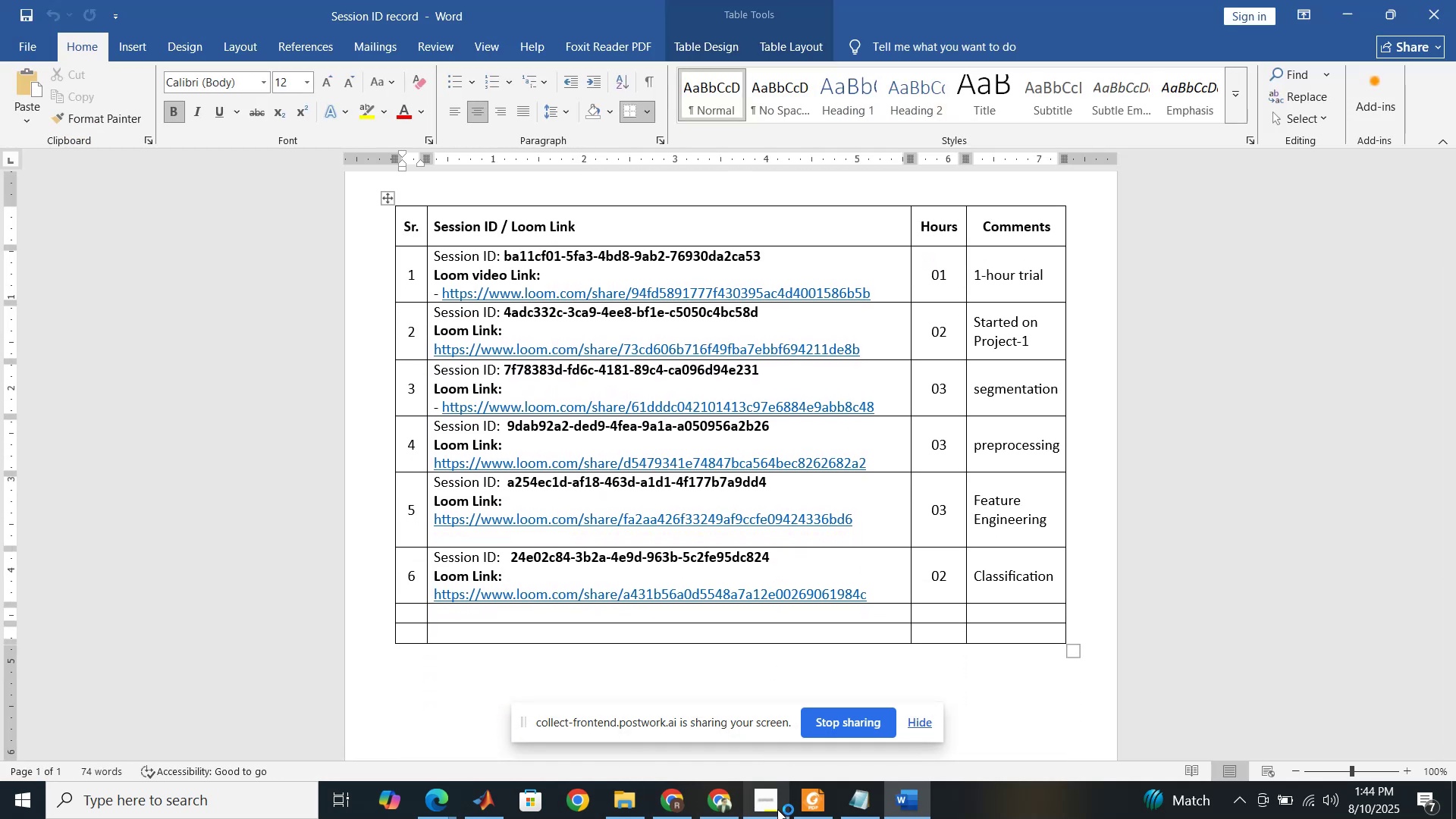 
left_click([812, 805])
 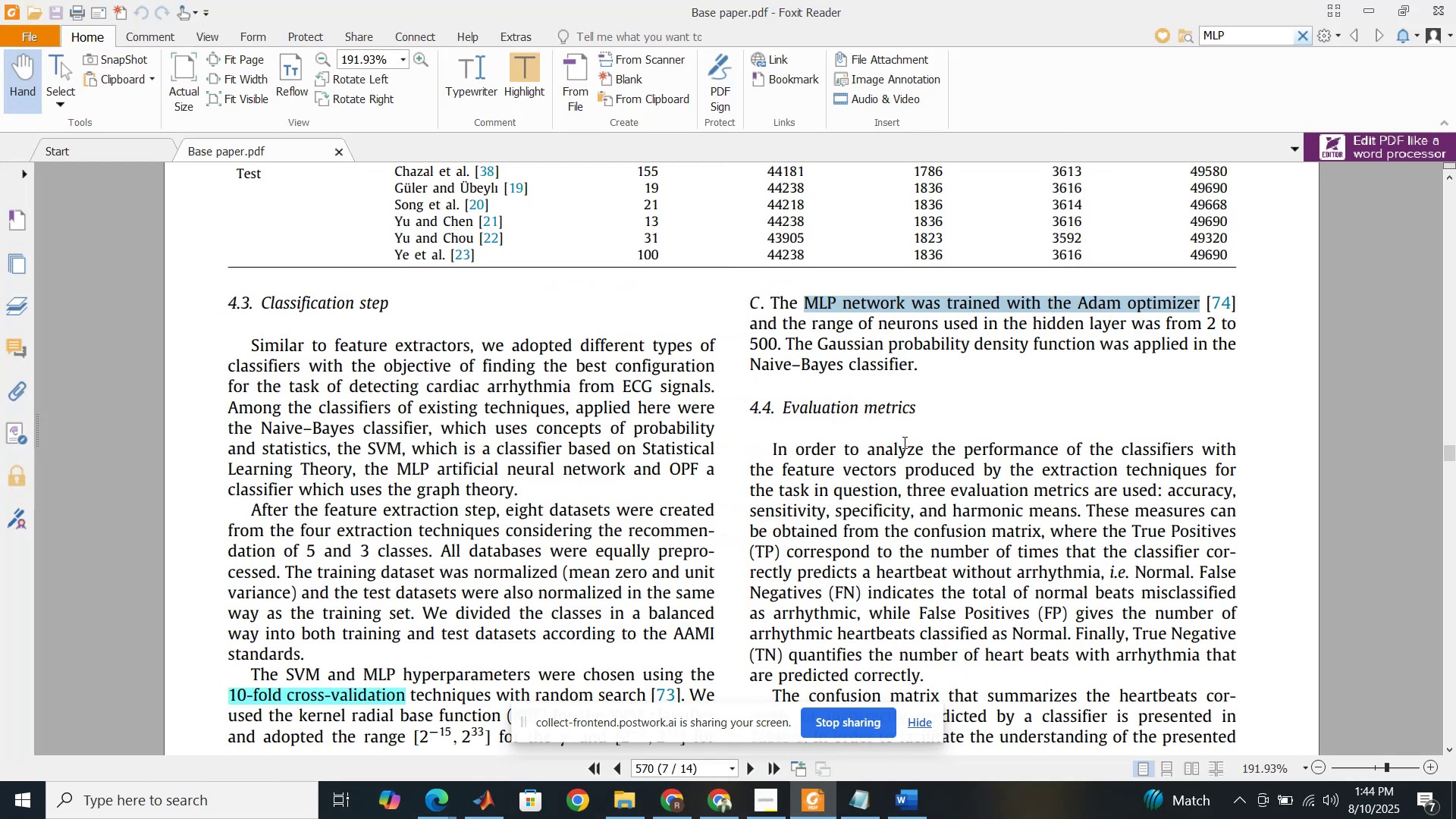 
scroll: coordinate [903, 442], scroll_direction: down, amount: 4.0
 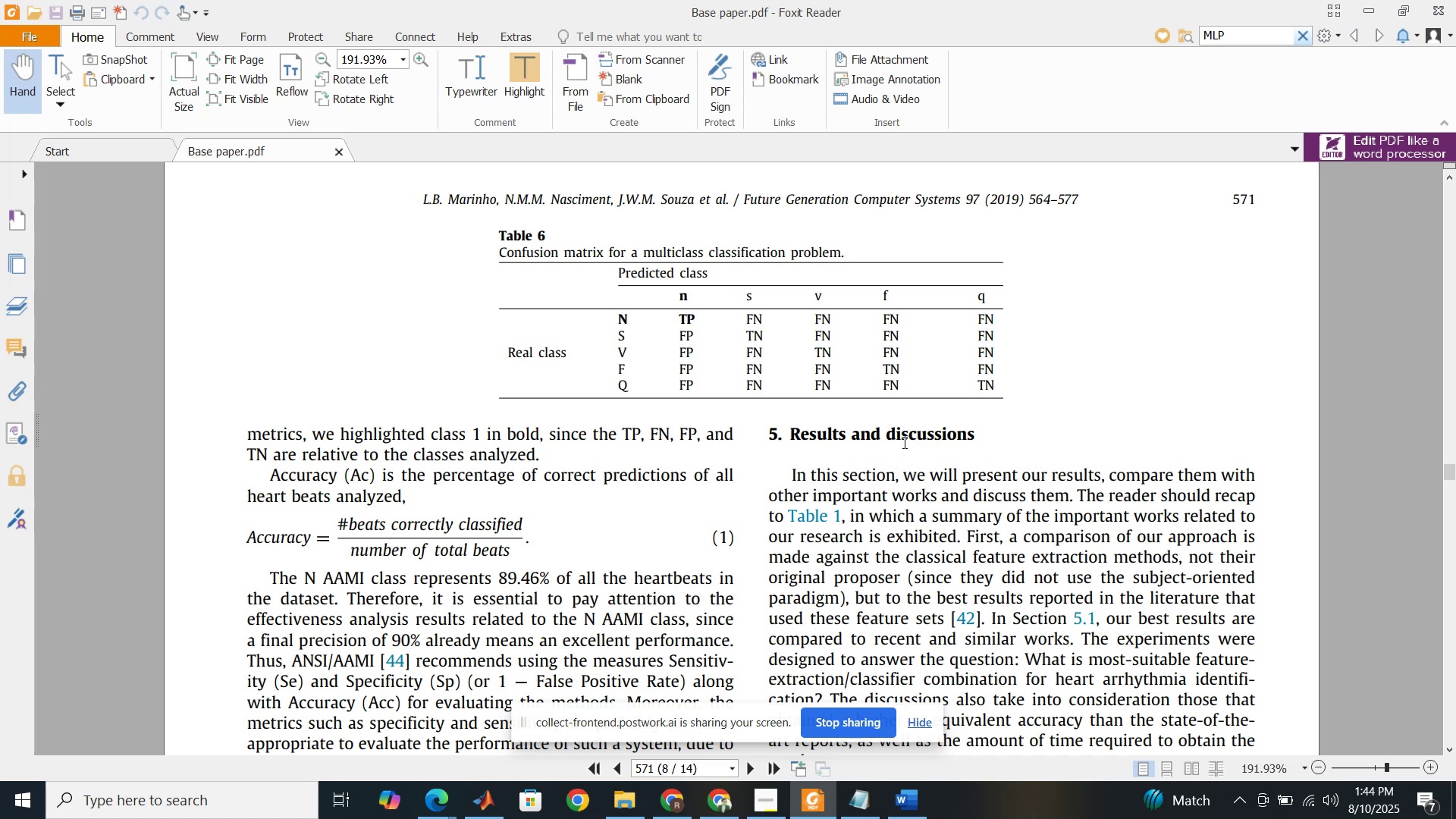 
wait(8.18)
 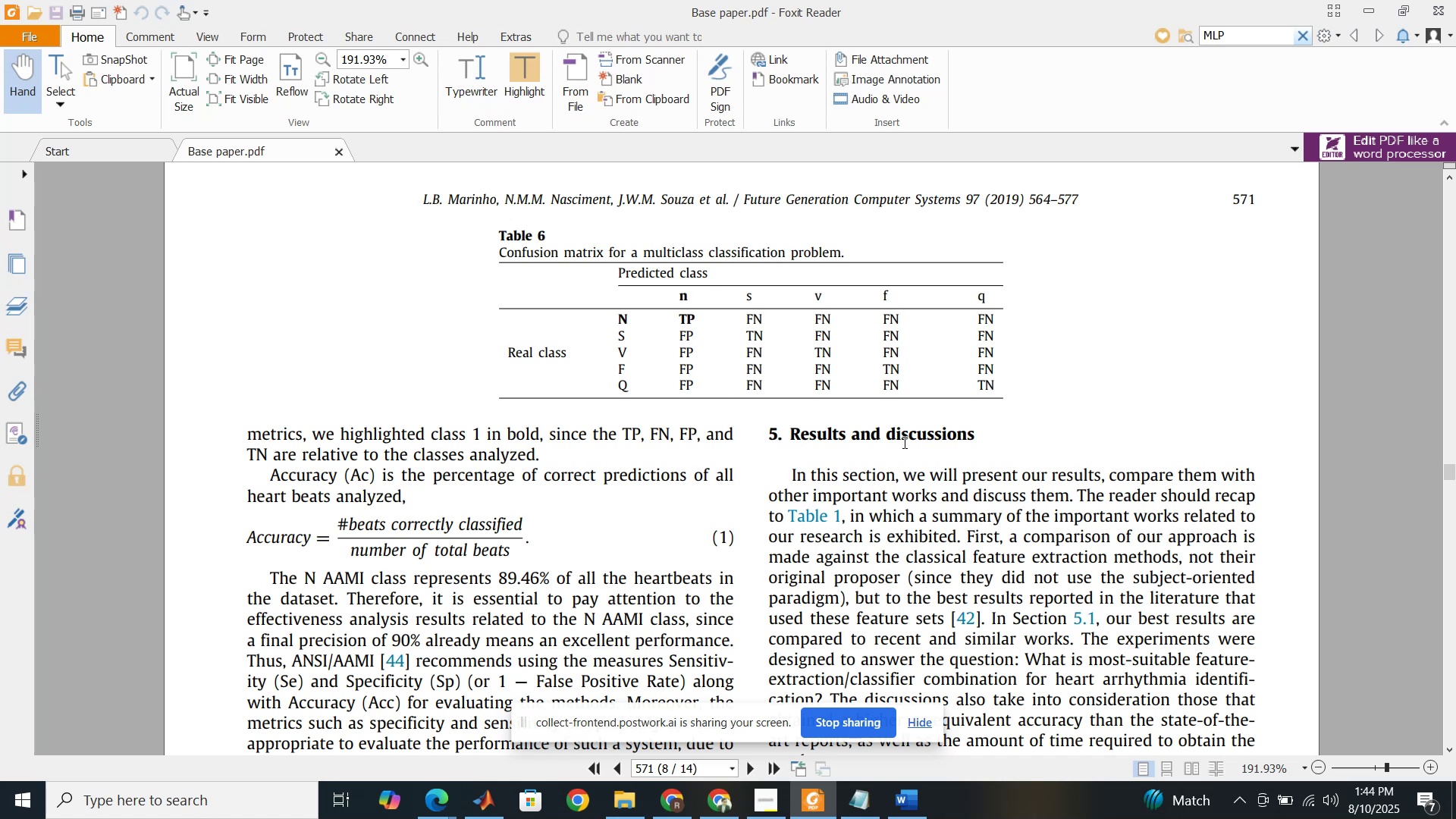 
scroll: coordinate [903, 442], scroll_direction: up, amount: 16.0
 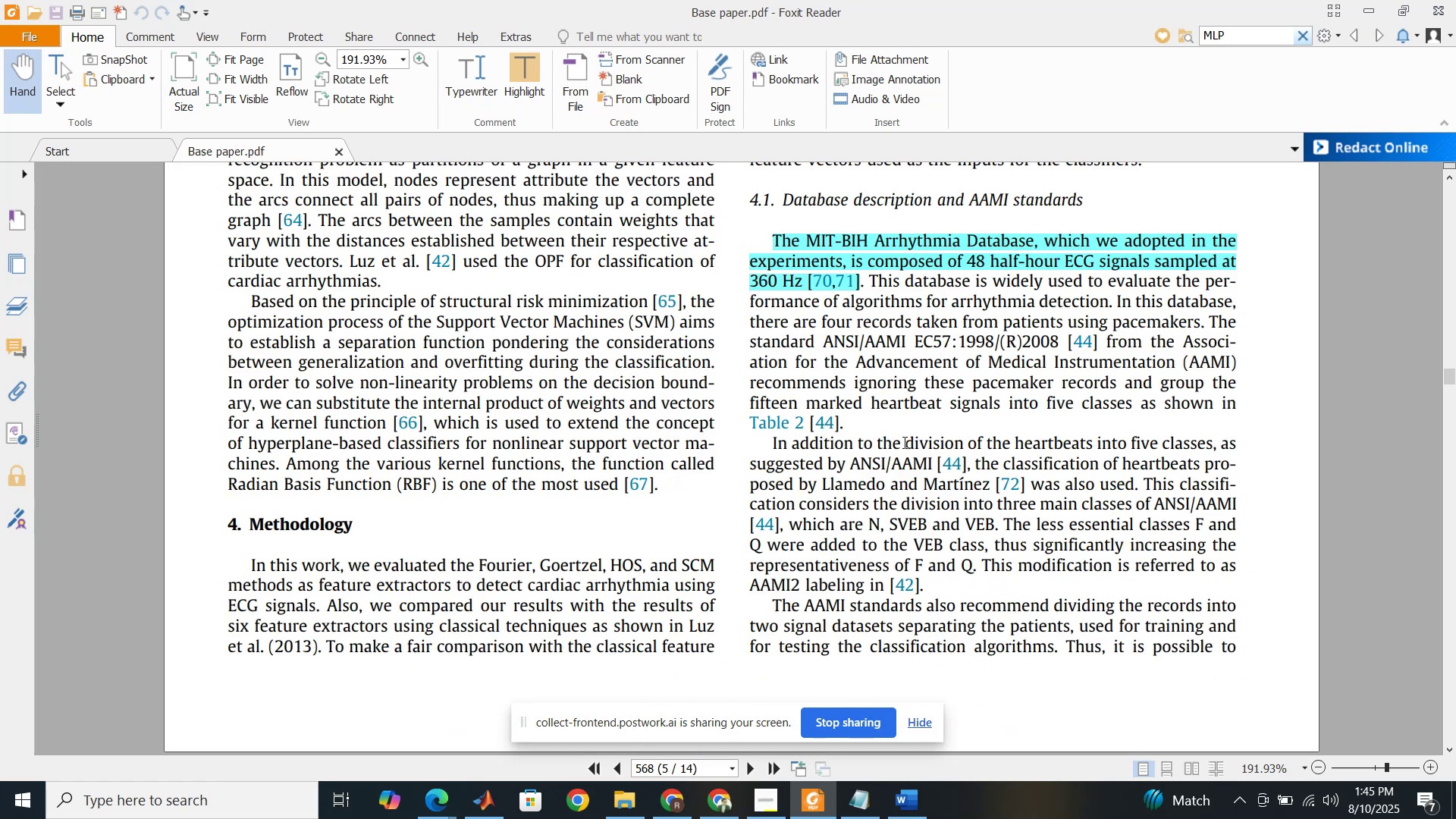 
mouse_move([969, 263])
 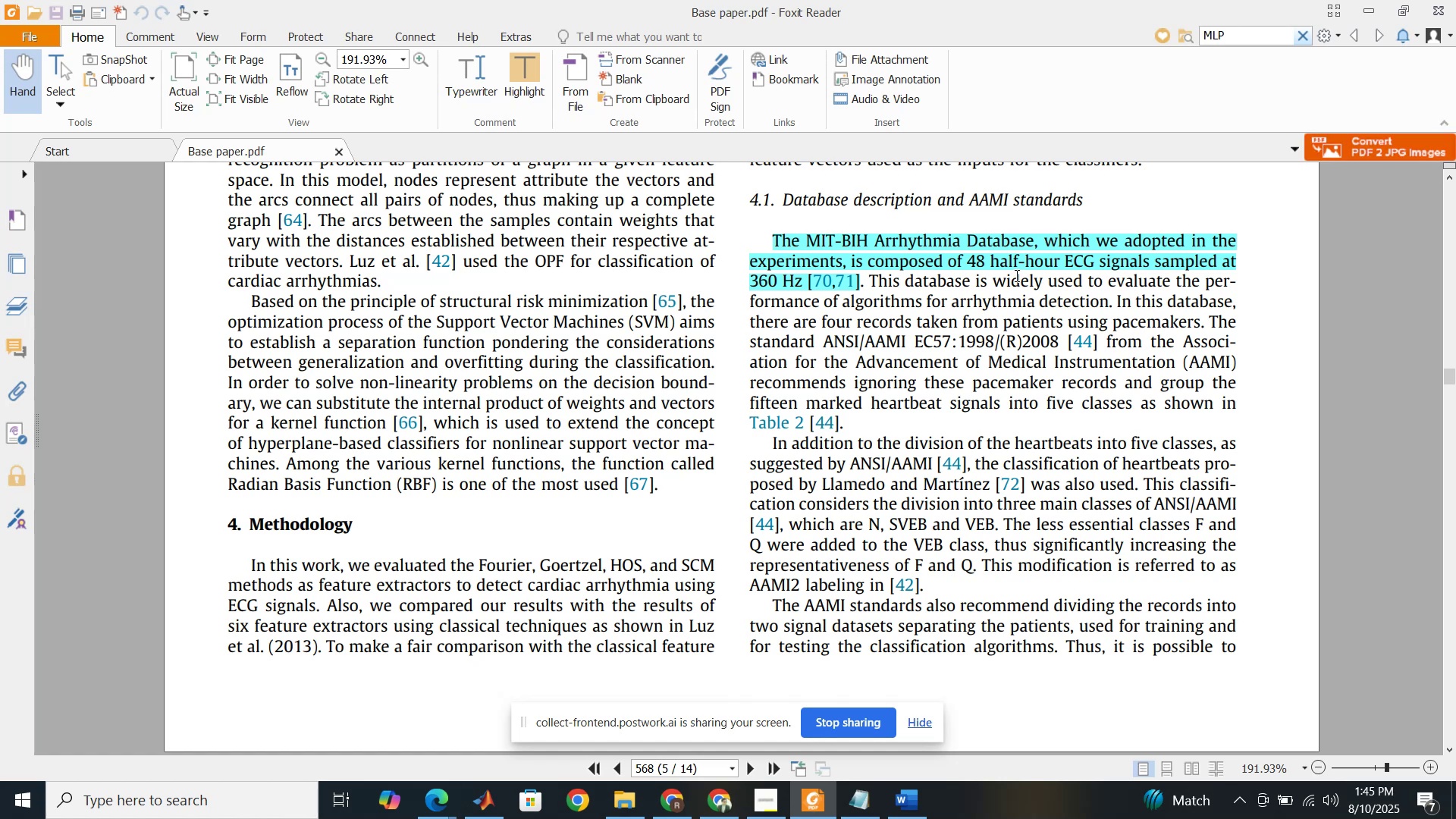 
wait(30.55)
 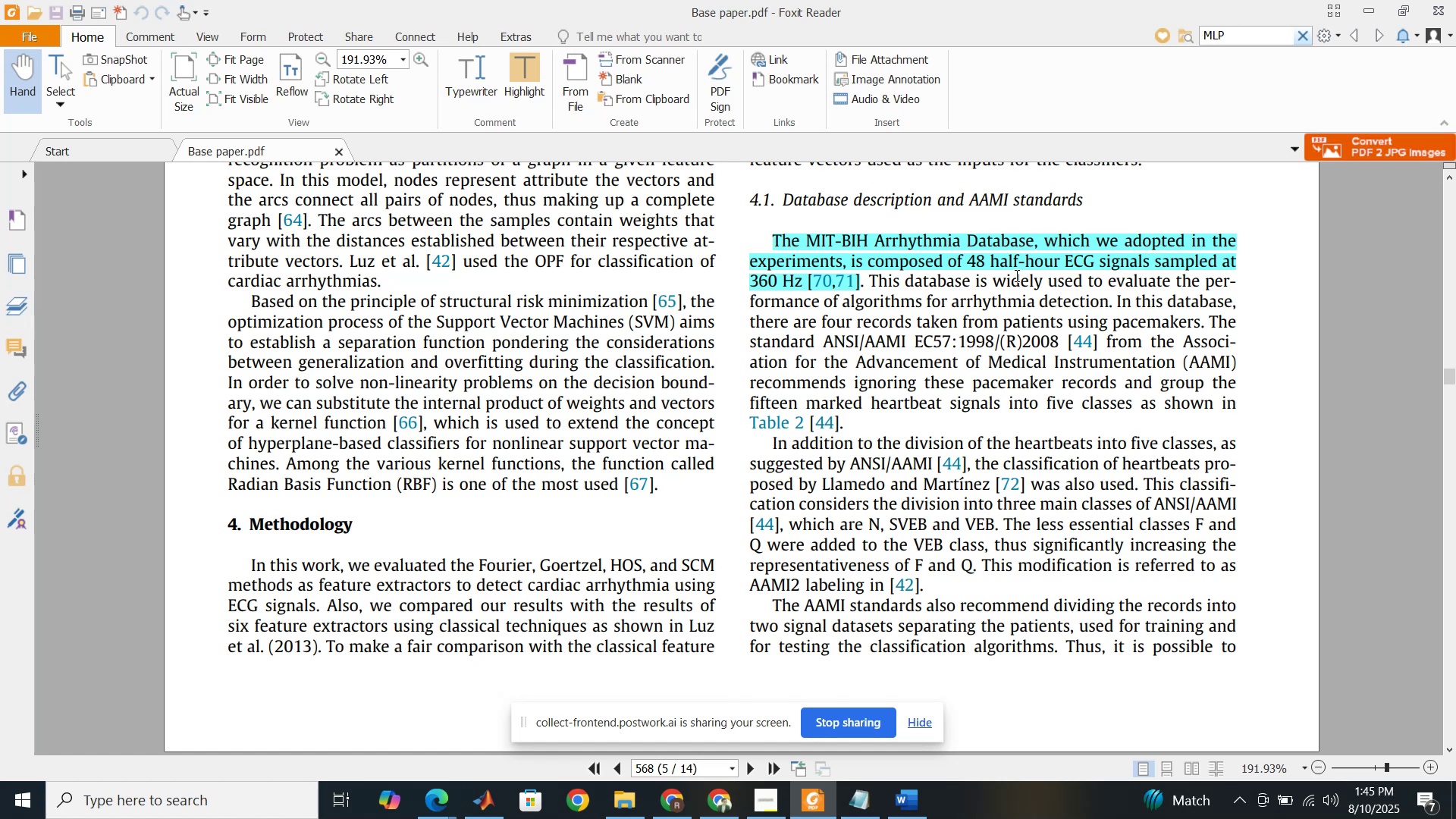 
left_click([682, 807])
 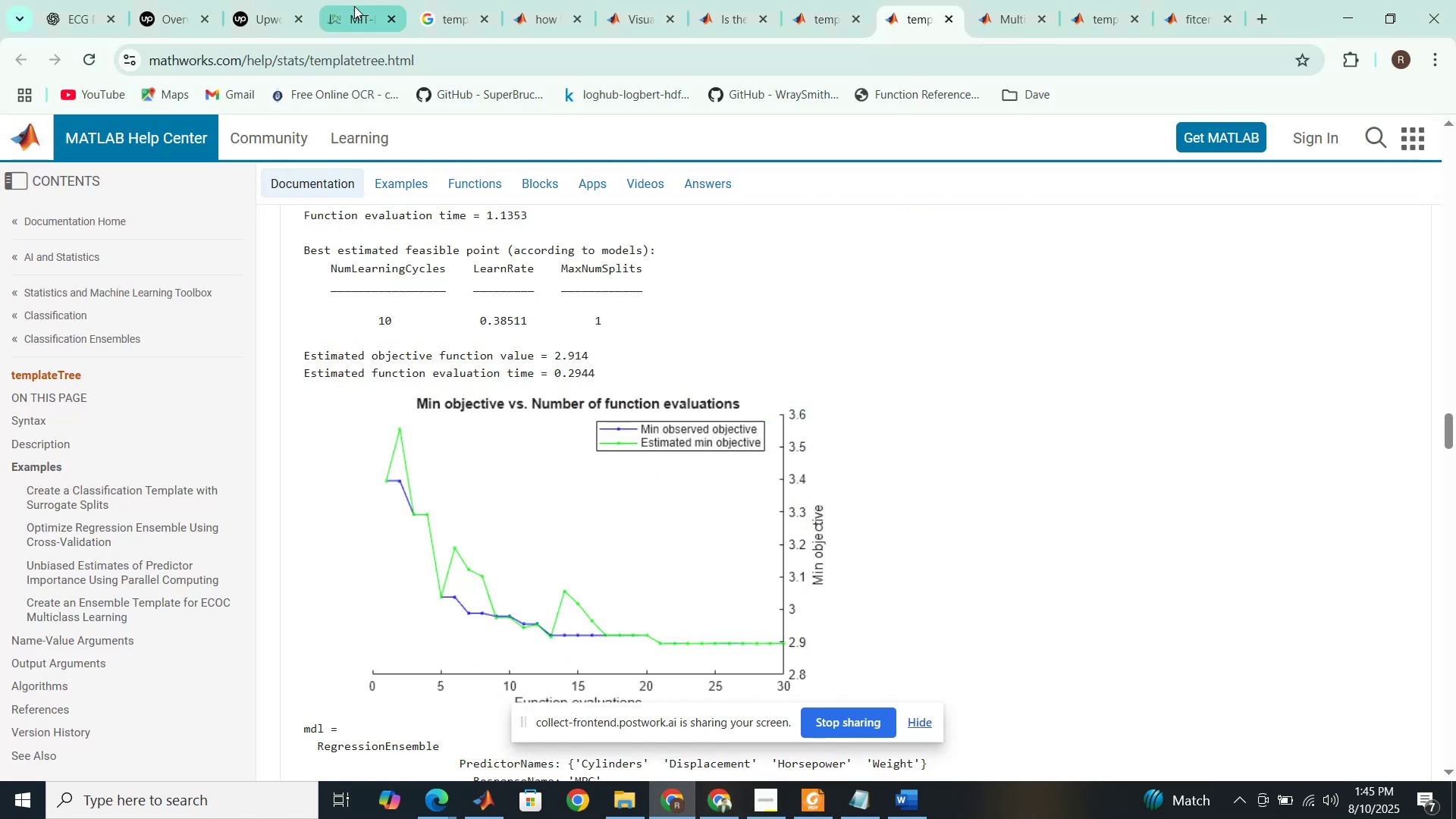 
left_click([353, 5])
 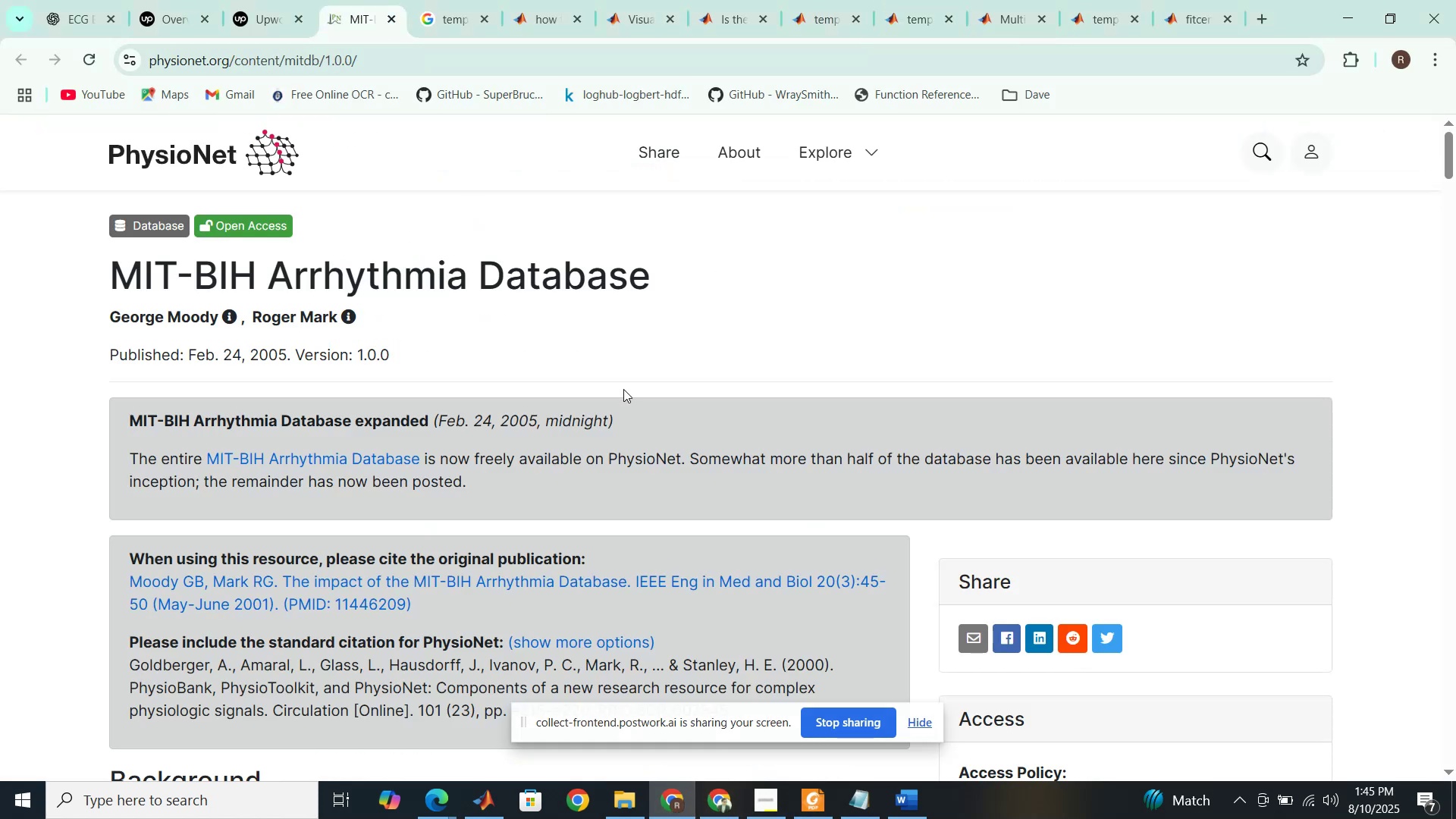 
scroll: coordinate [623, 389], scroll_direction: down, amount: 3.0
 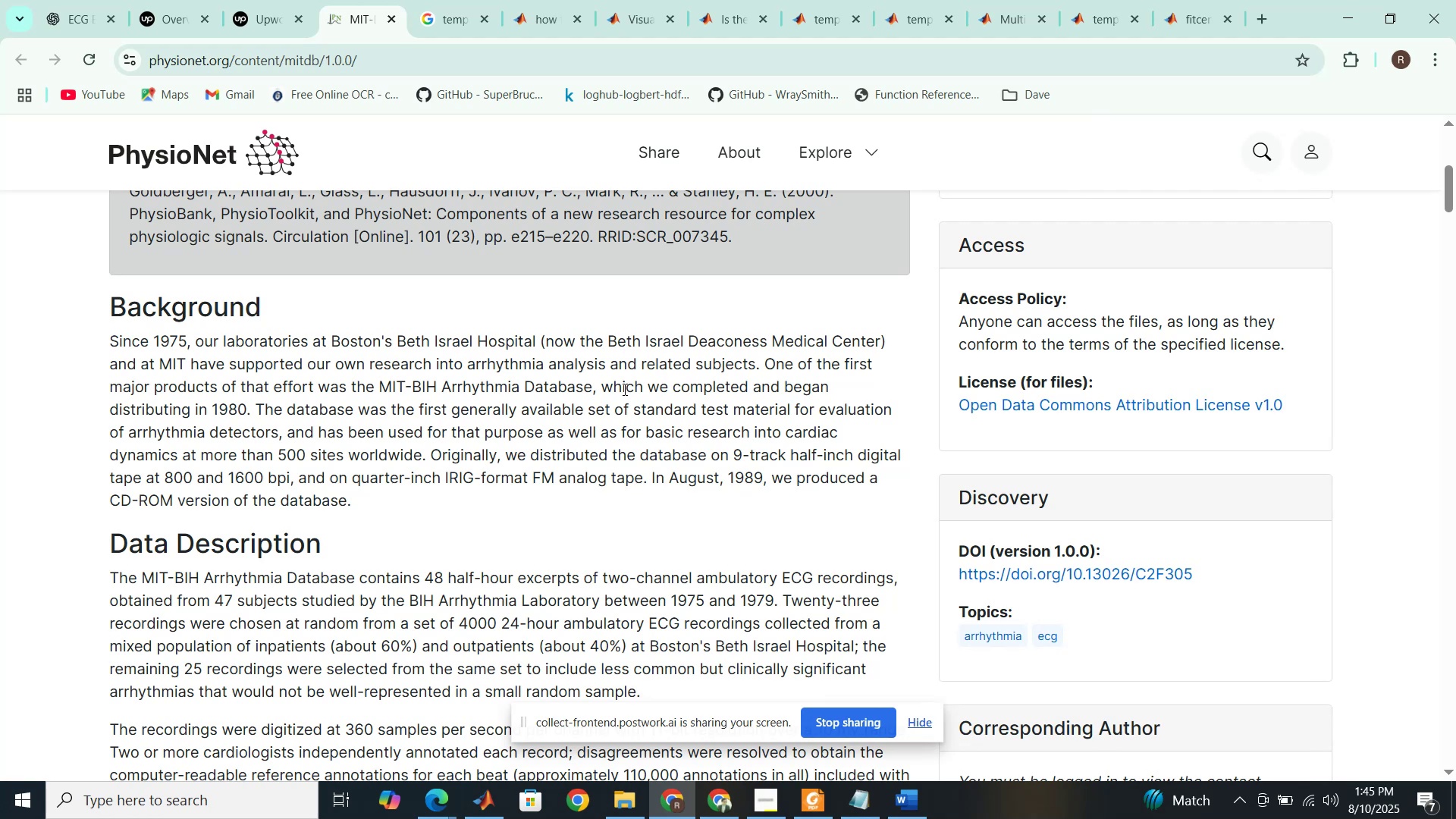 
wait(19.78)
 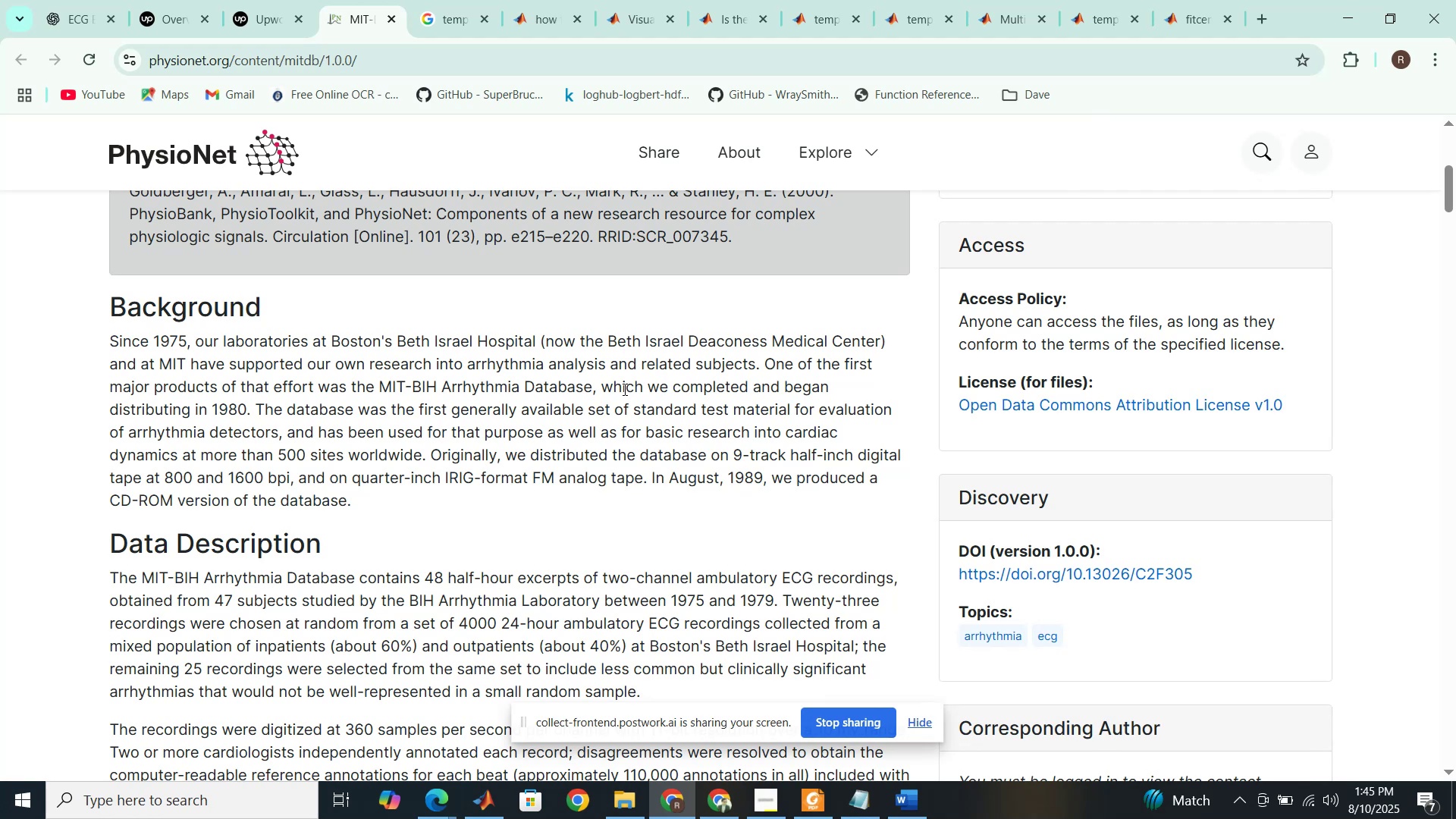 
scroll: coordinate [623, 389], scroll_direction: down, amount: 2.0
 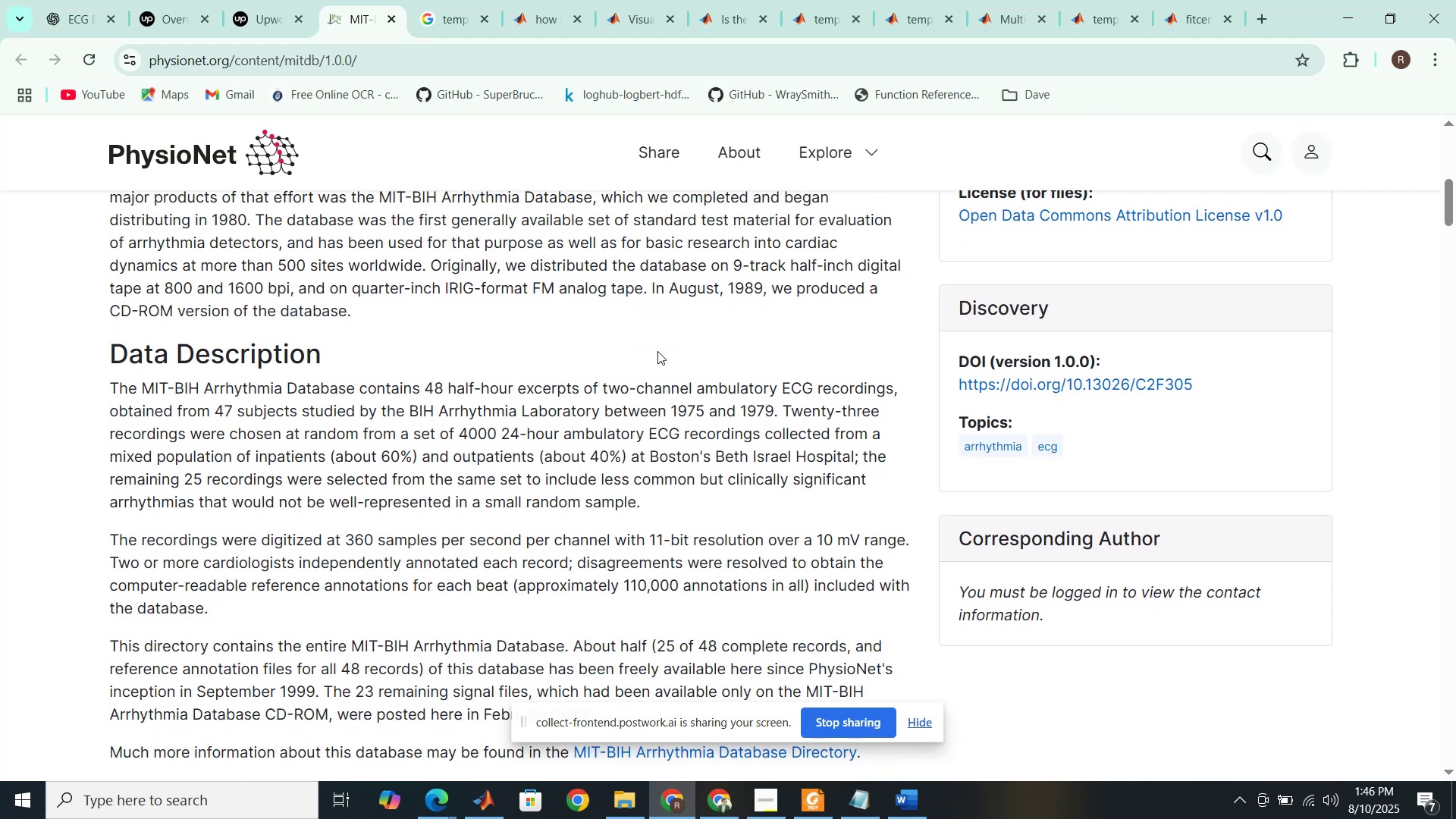 
left_click_drag(start_coordinate=[419, 387], to_coordinate=[565, 403])
 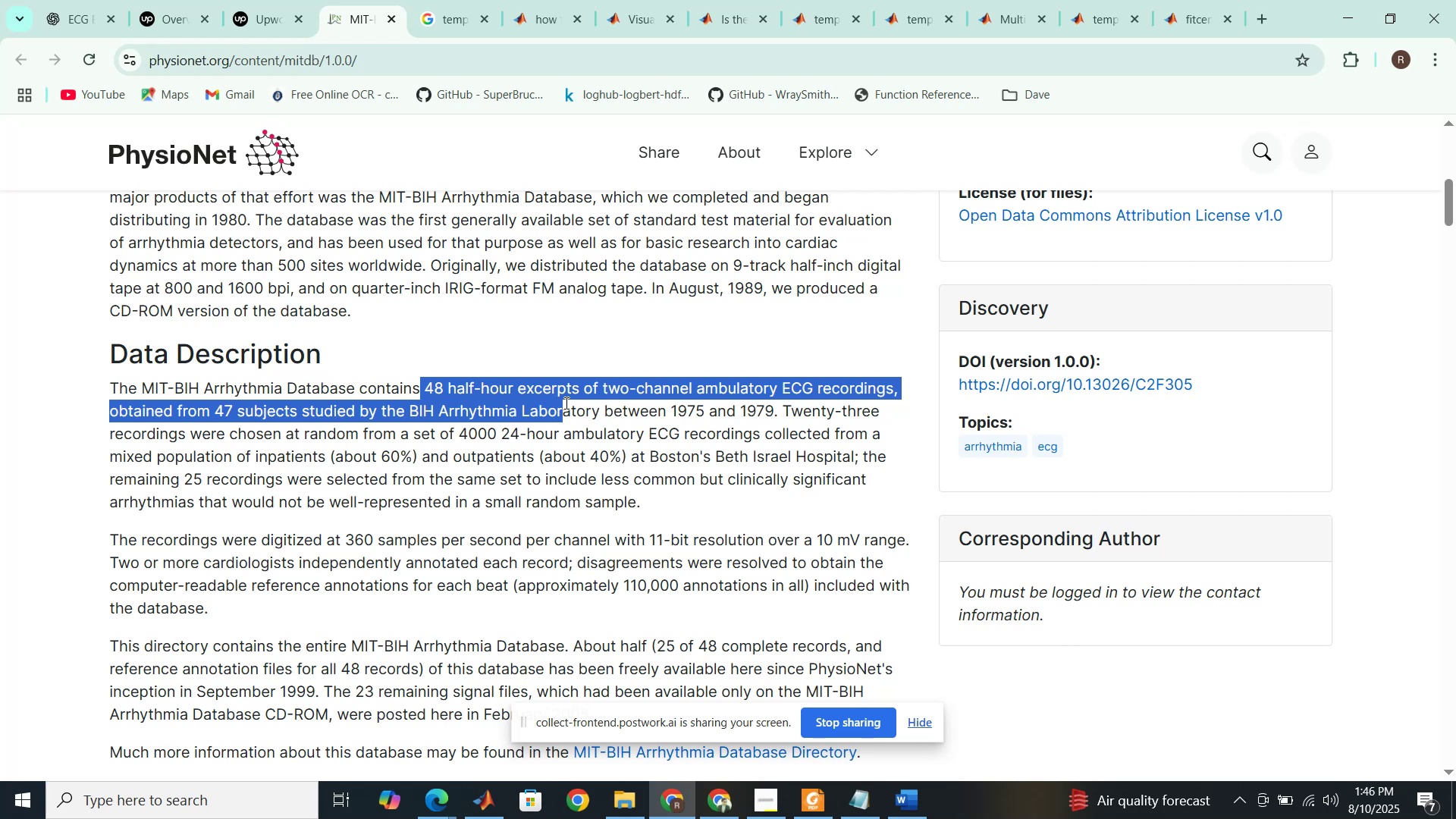 
wait(26.92)
 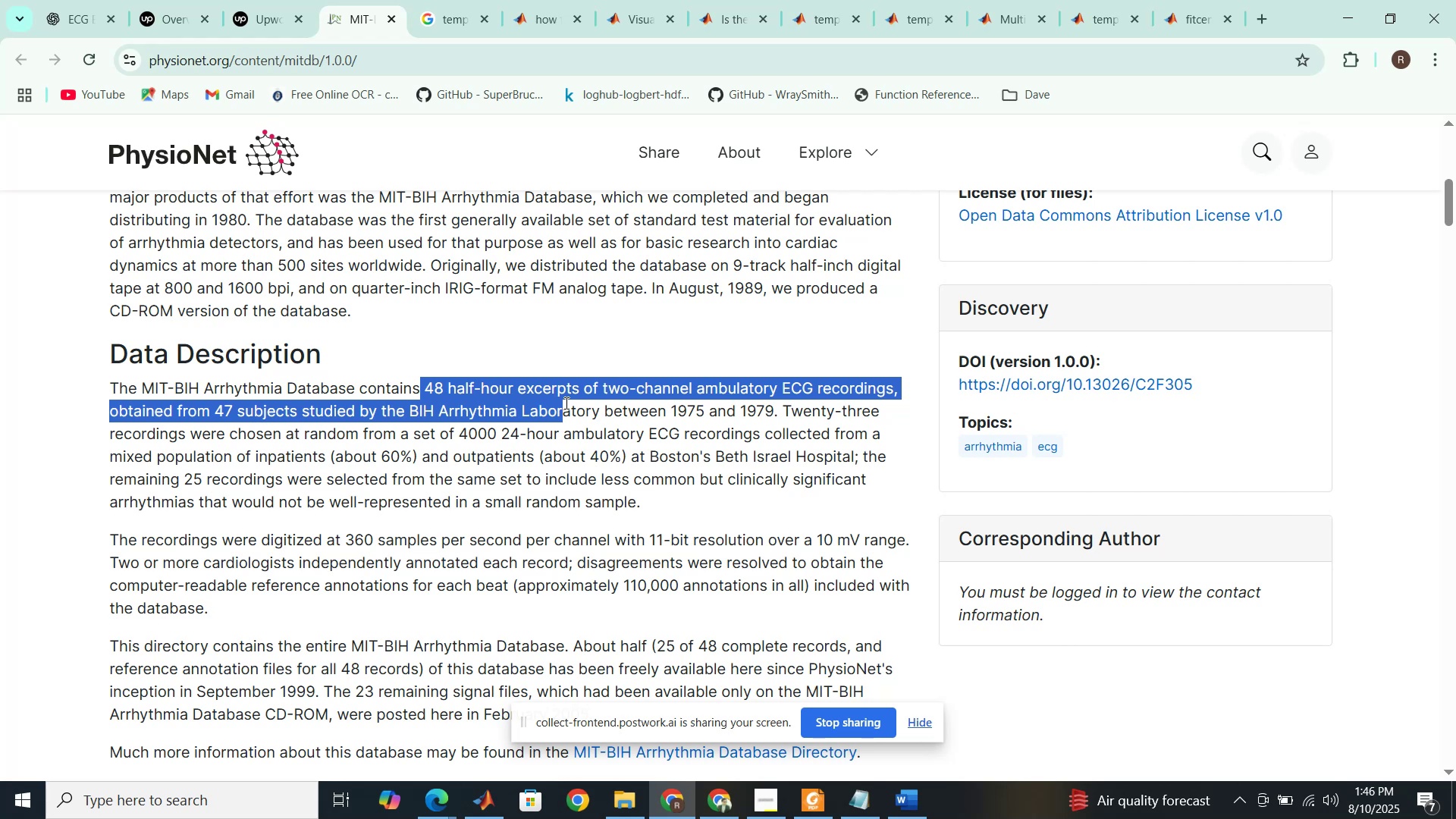 
left_click([491, 389])
 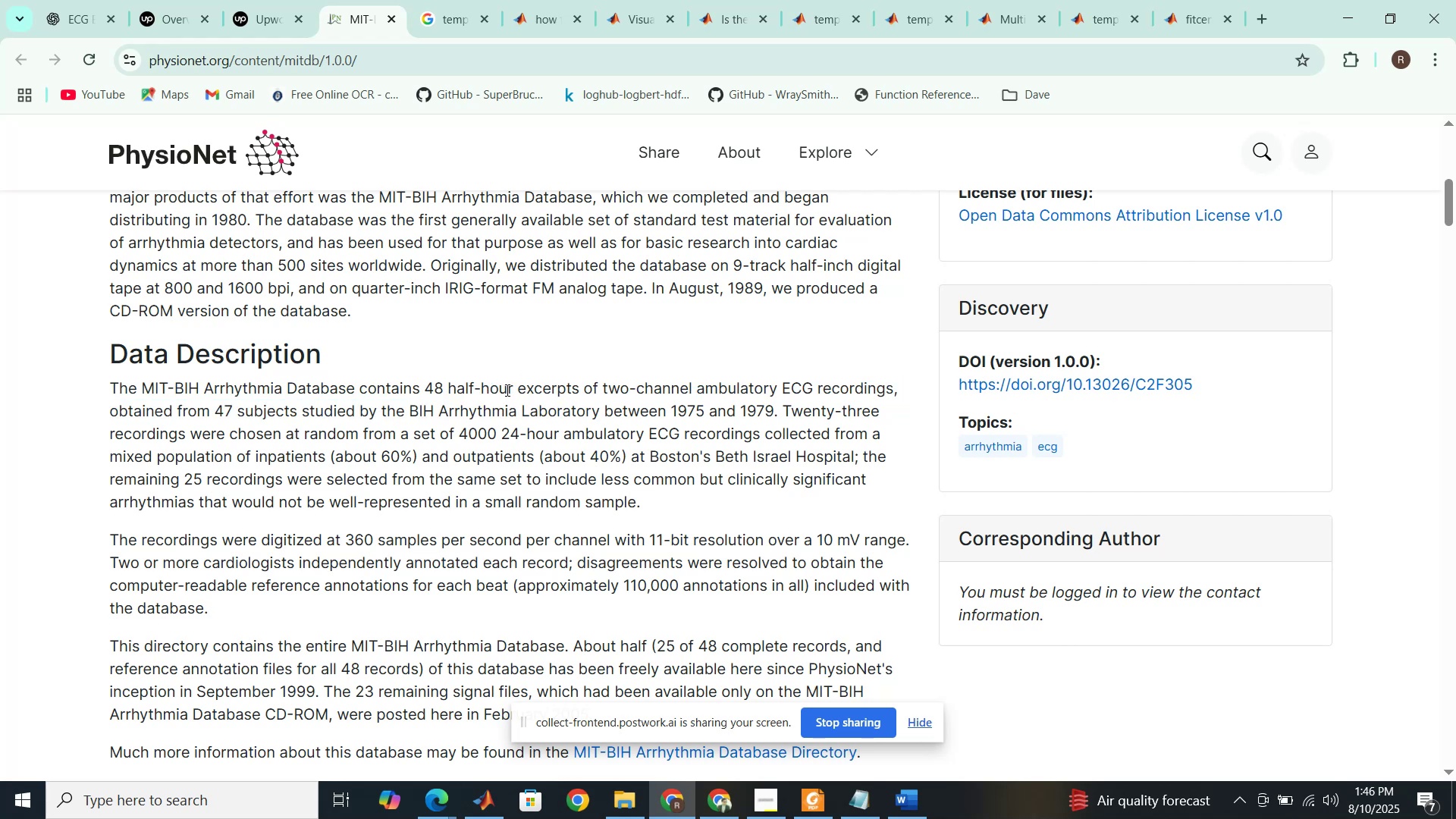 
left_click([506, 390])
 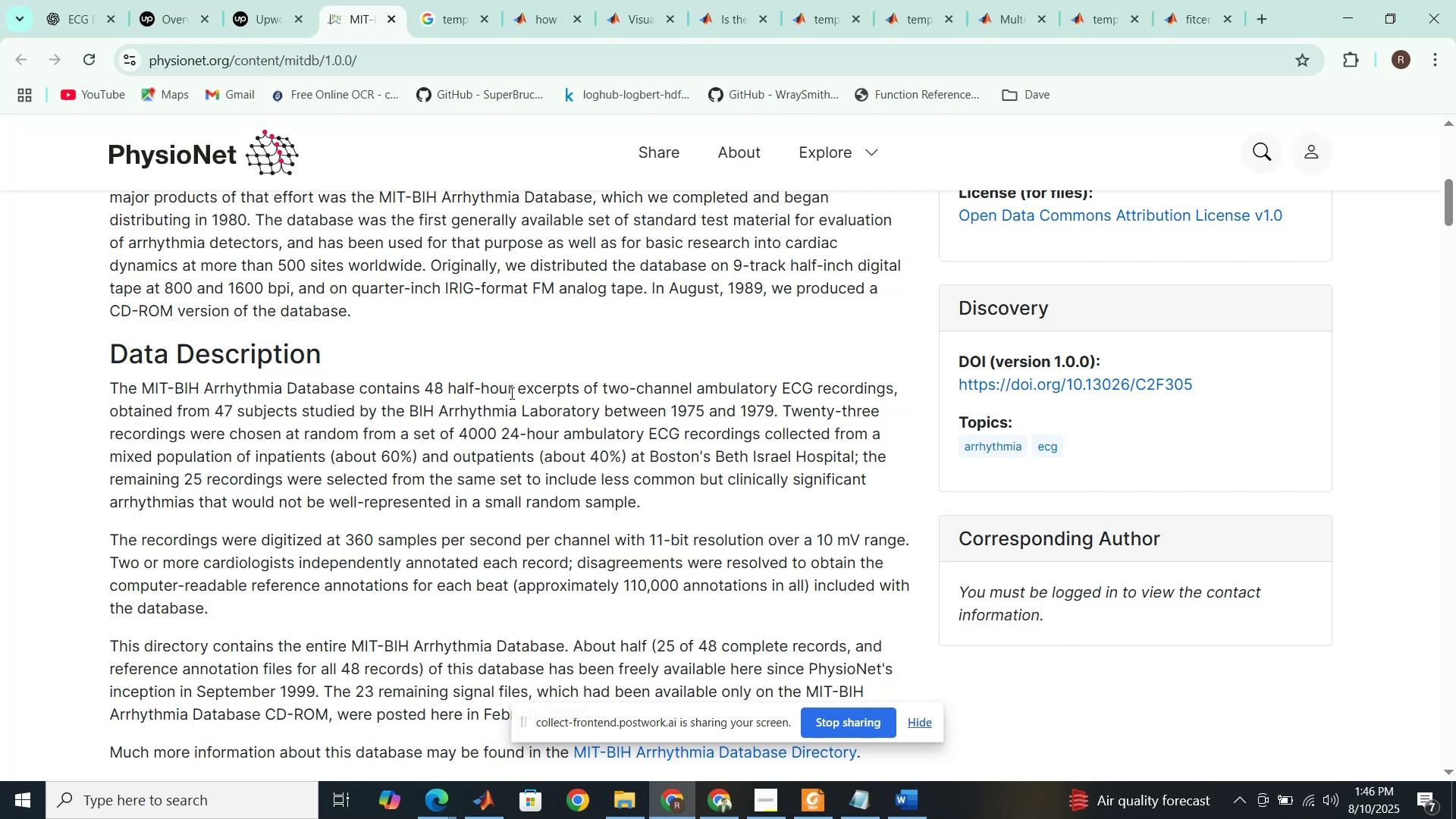 
left_click_drag(start_coordinate=[511, 393], to_coordinate=[449, 380])
 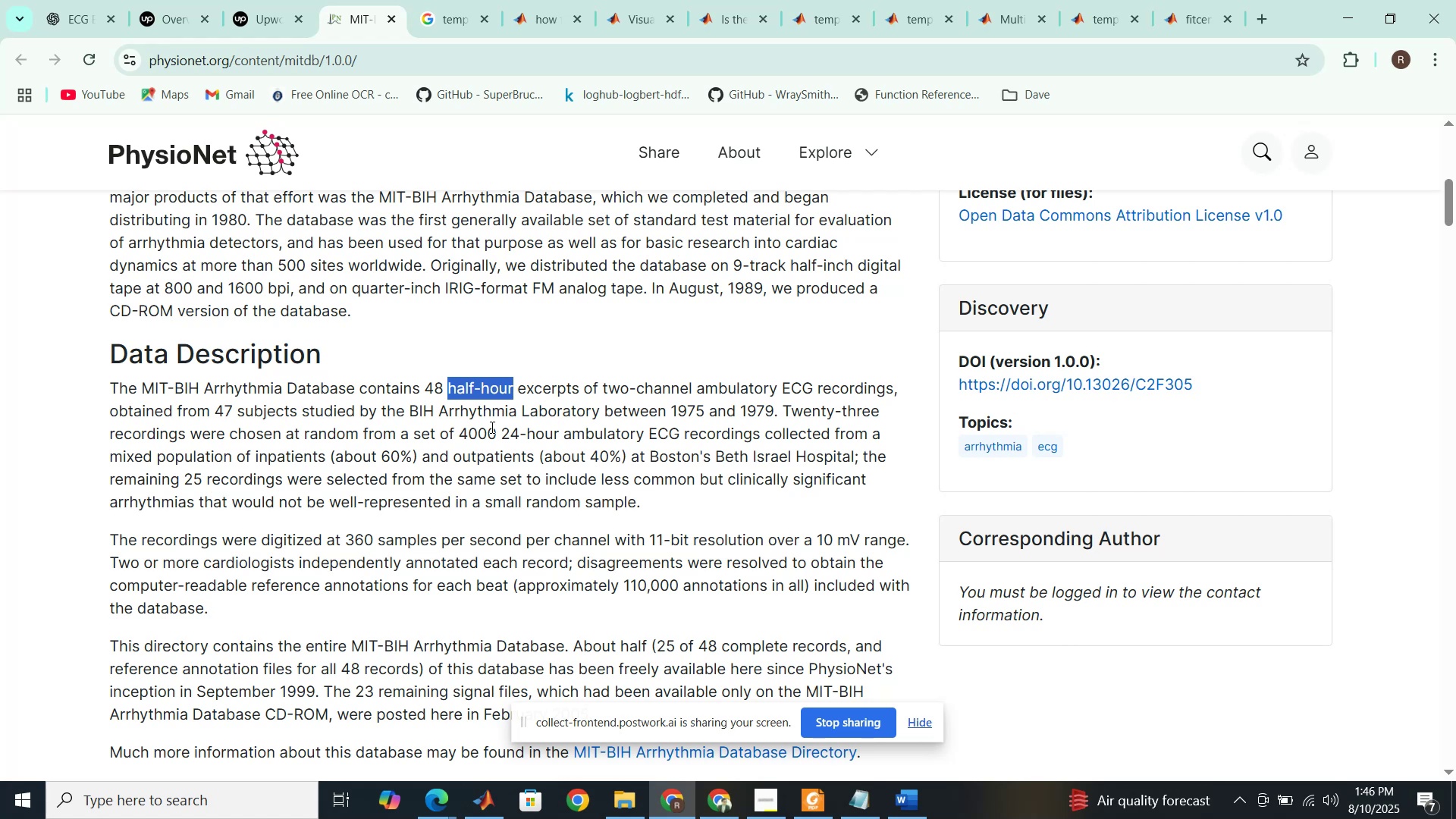 
wait(12.06)
 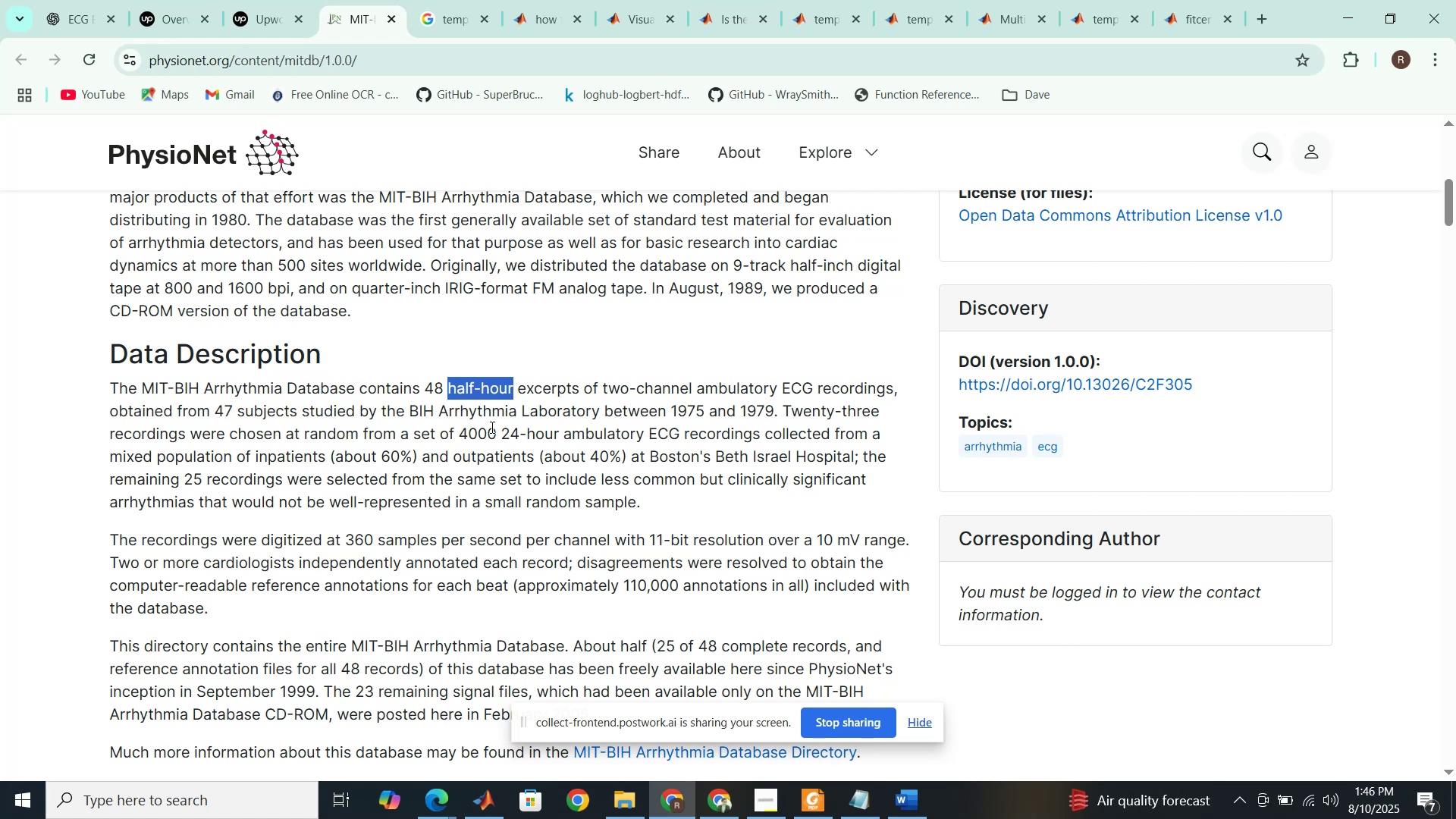 
left_click([489, 802])
 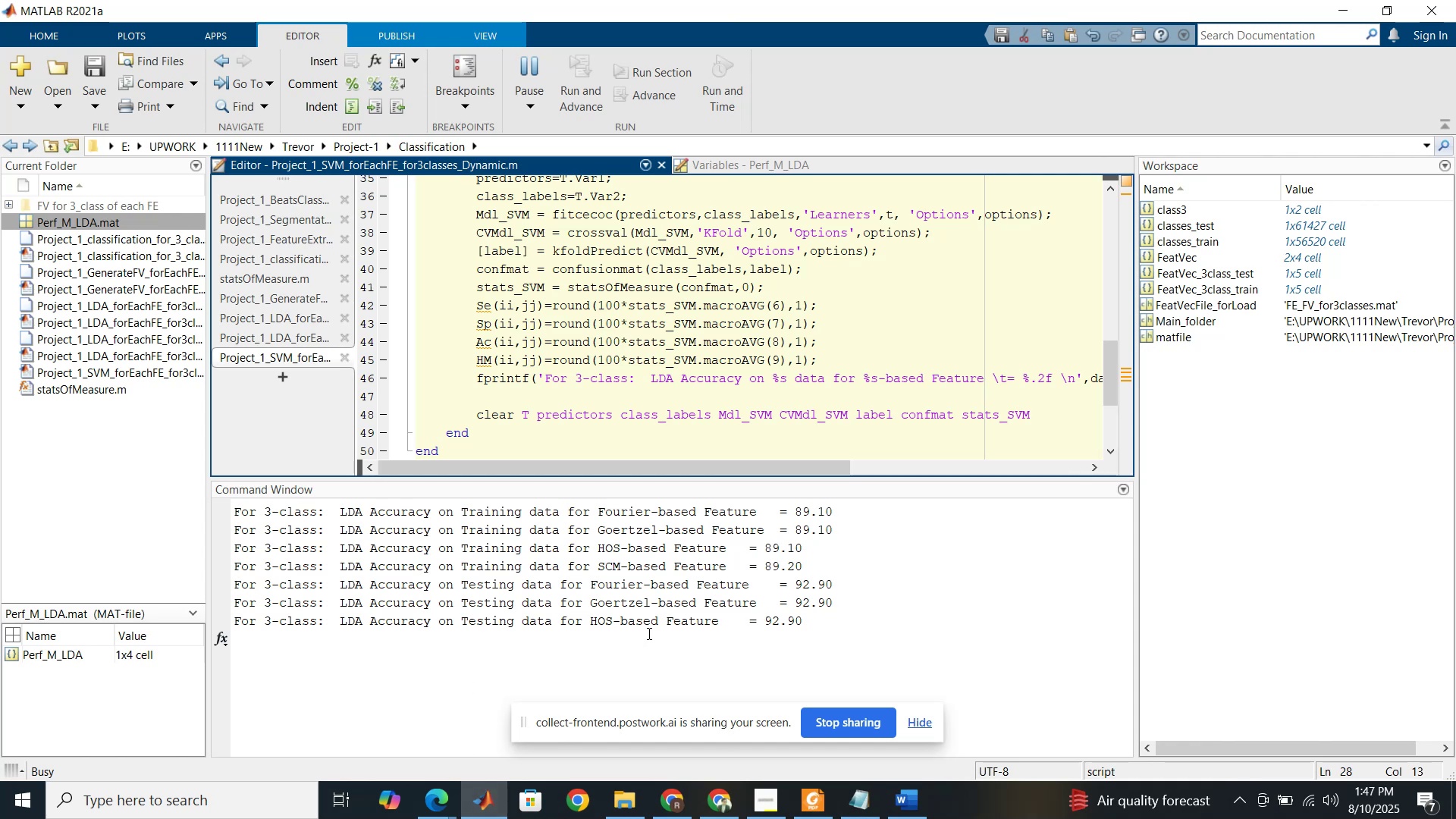 
wait(11.54)
 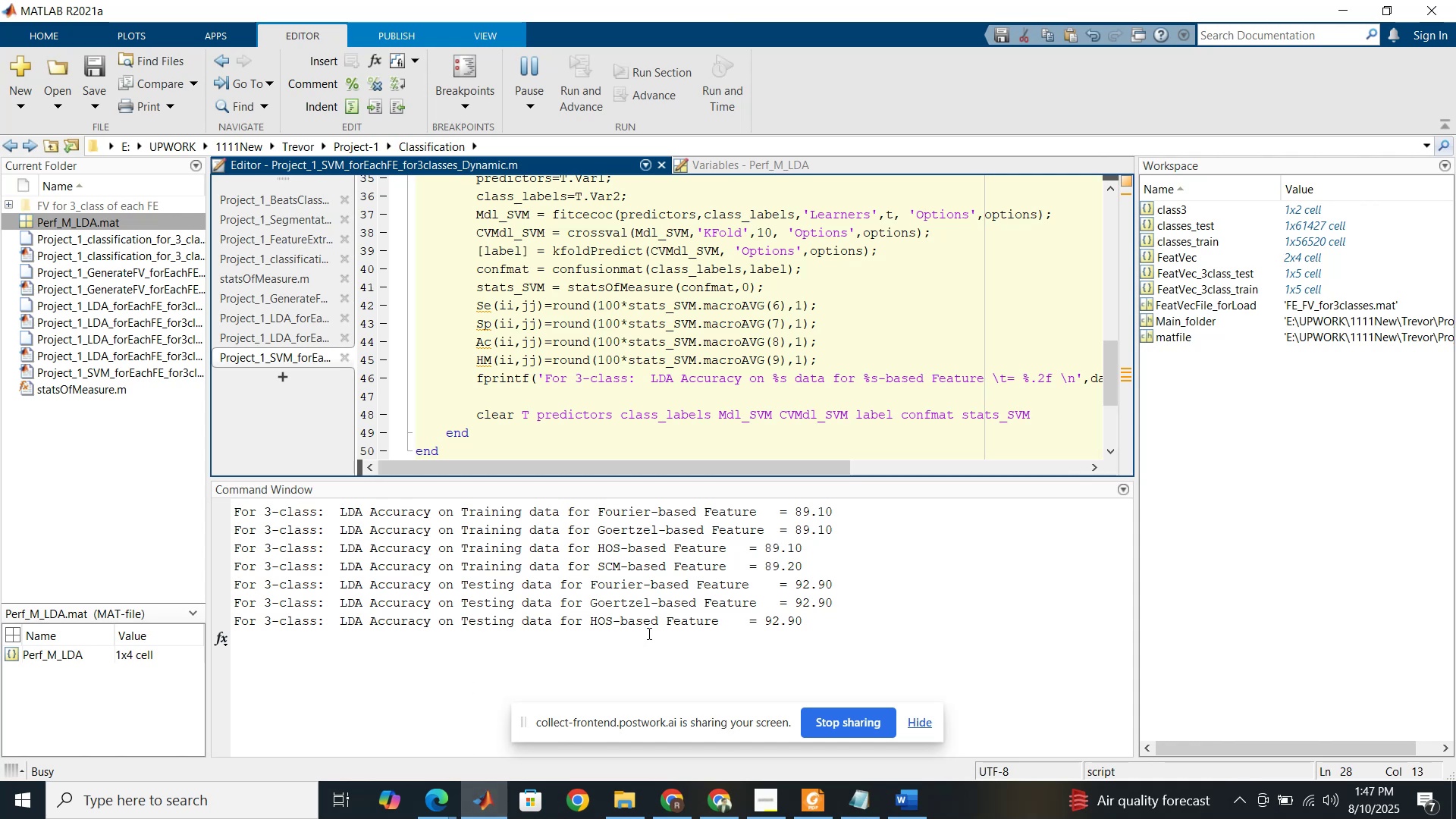 
scroll: coordinate [541, 366], scroll_direction: up, amount: 2.0
 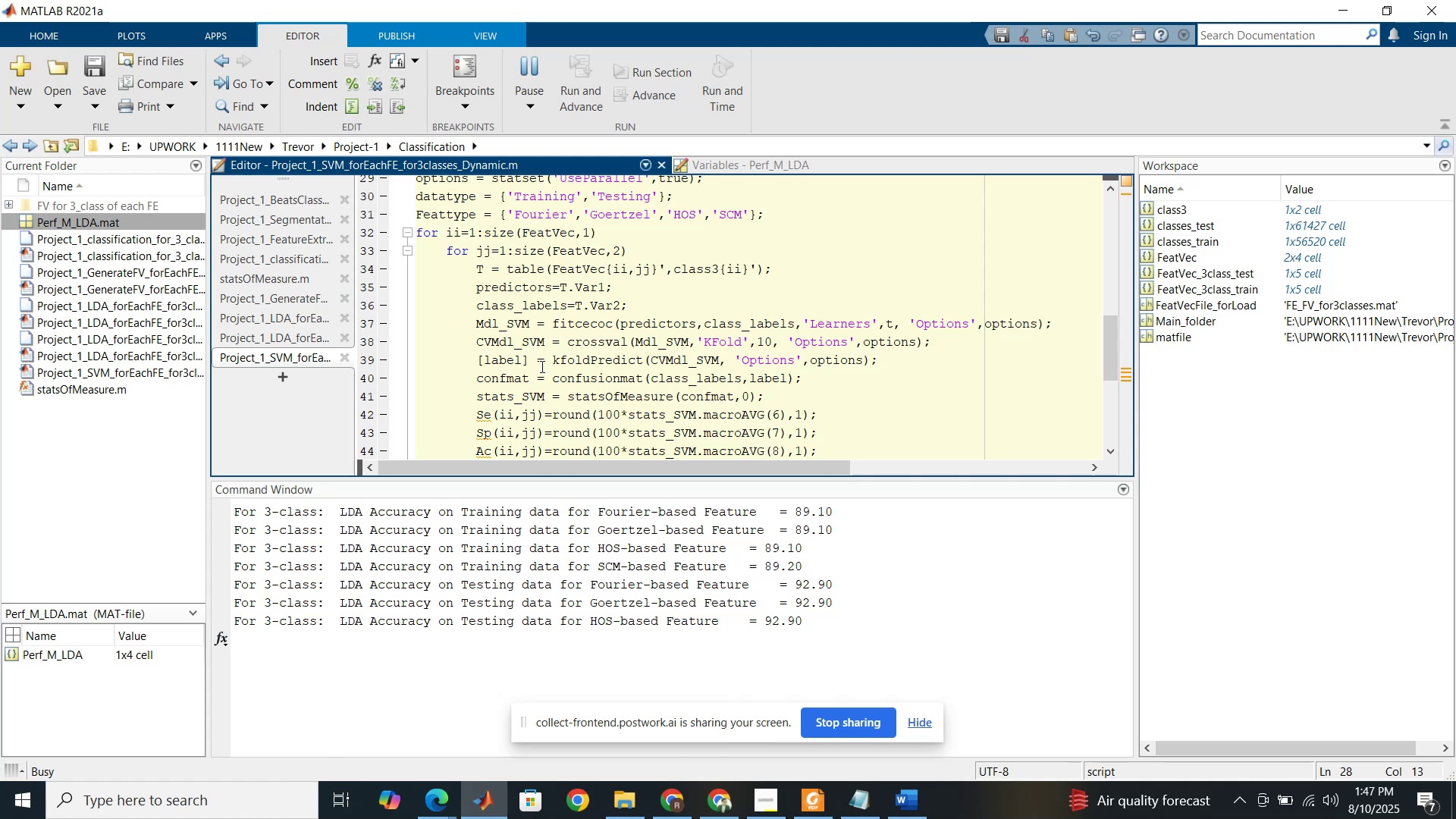 
wait(35.48)
 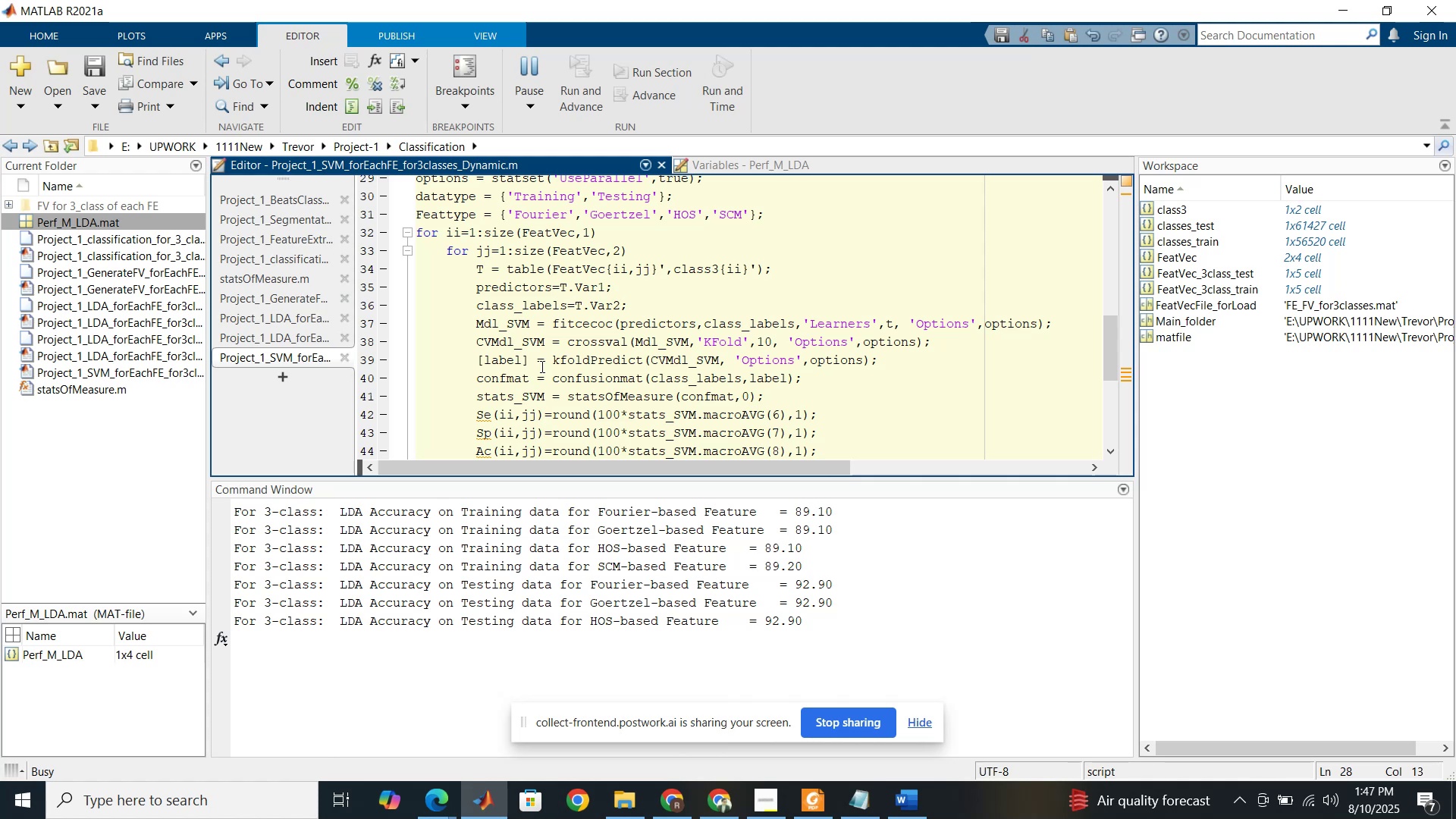 
left_click([674, 806])
 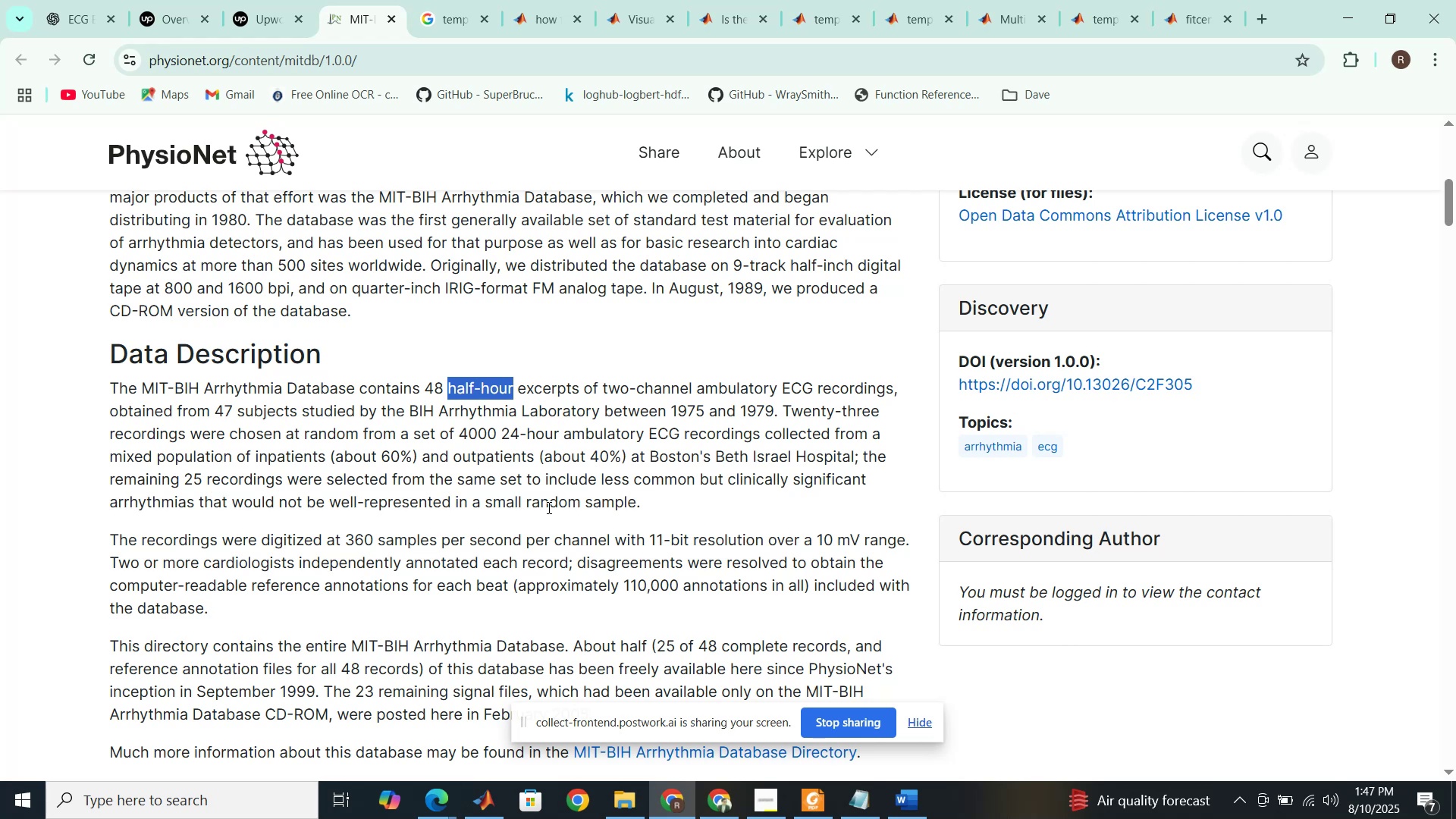 
wait(6.12)
 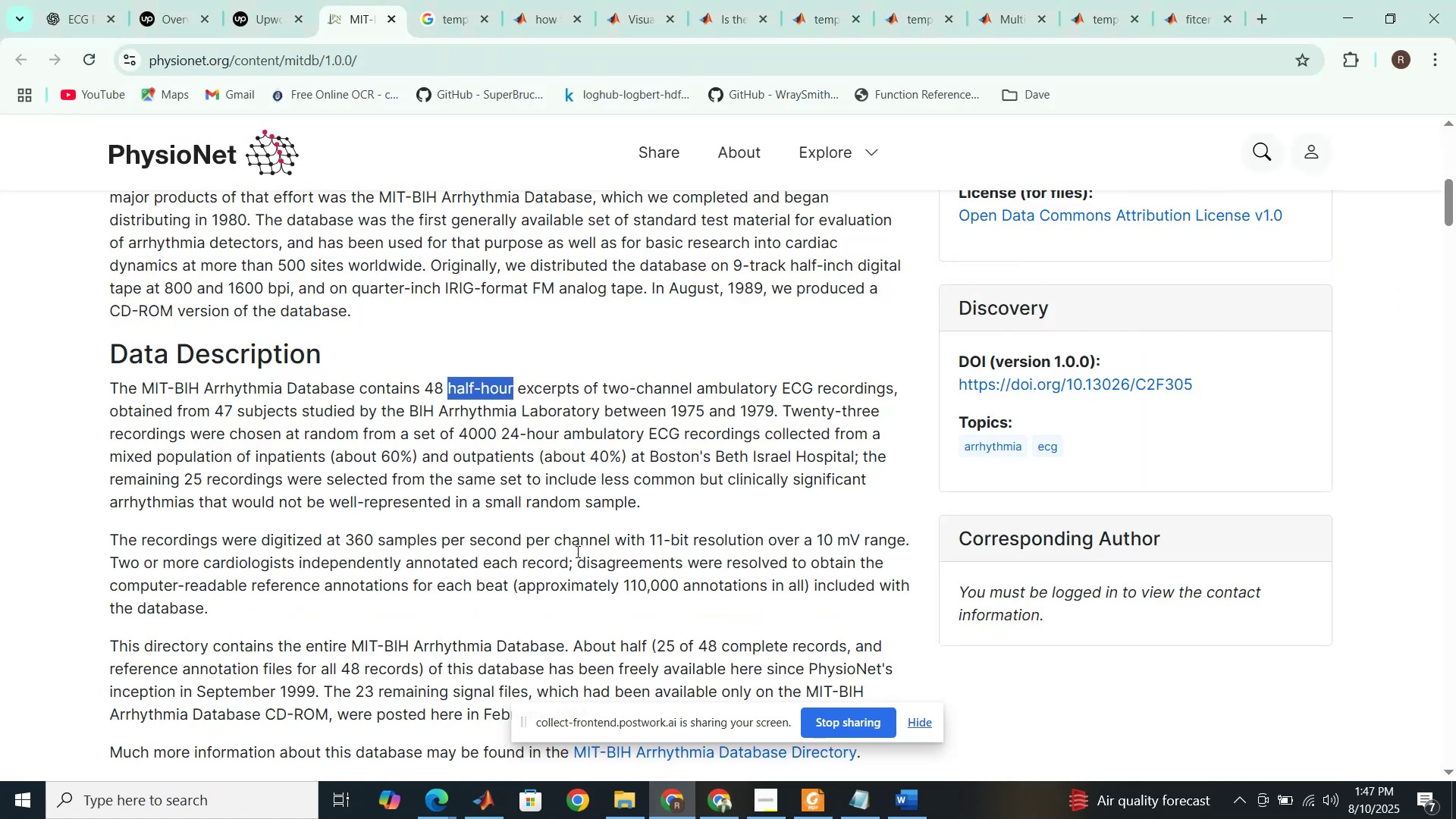 
scroll: coordinate [548, 507], scroll_direction: down, amount: 6.0
 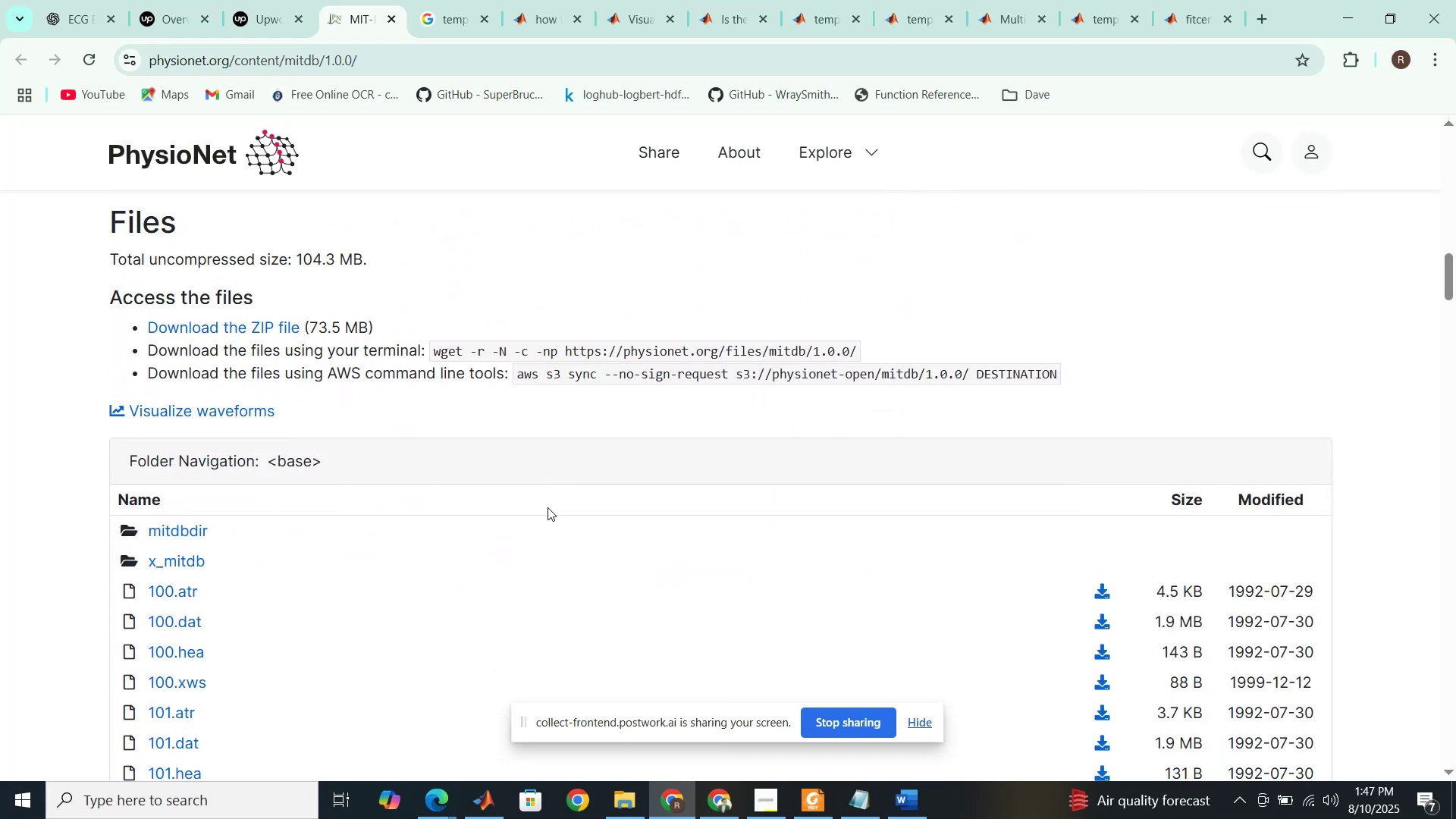 
scroll: coordinate [548, 507], scroll_direction: up, amount: 3.0
 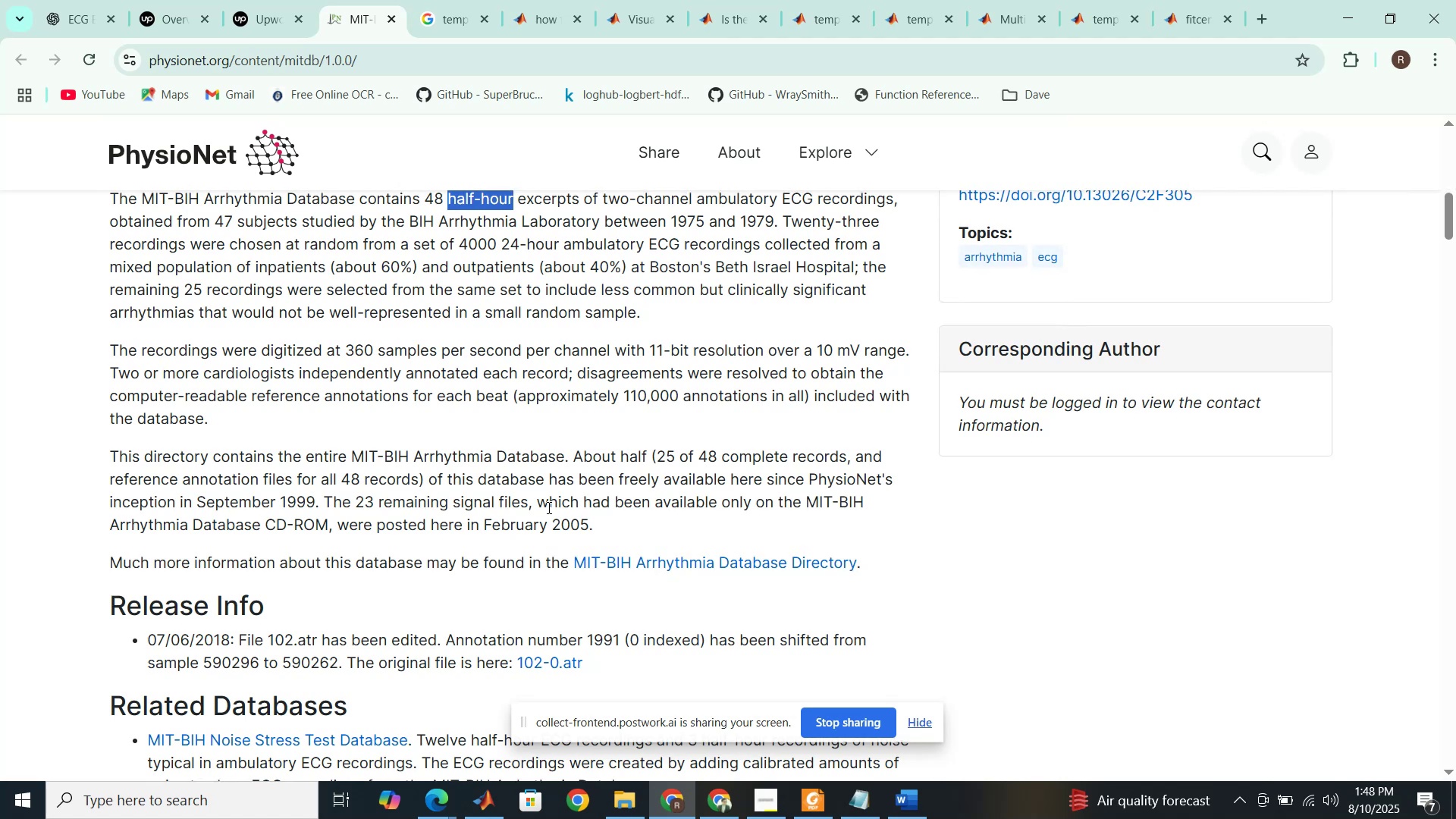 
wait(16.42)
 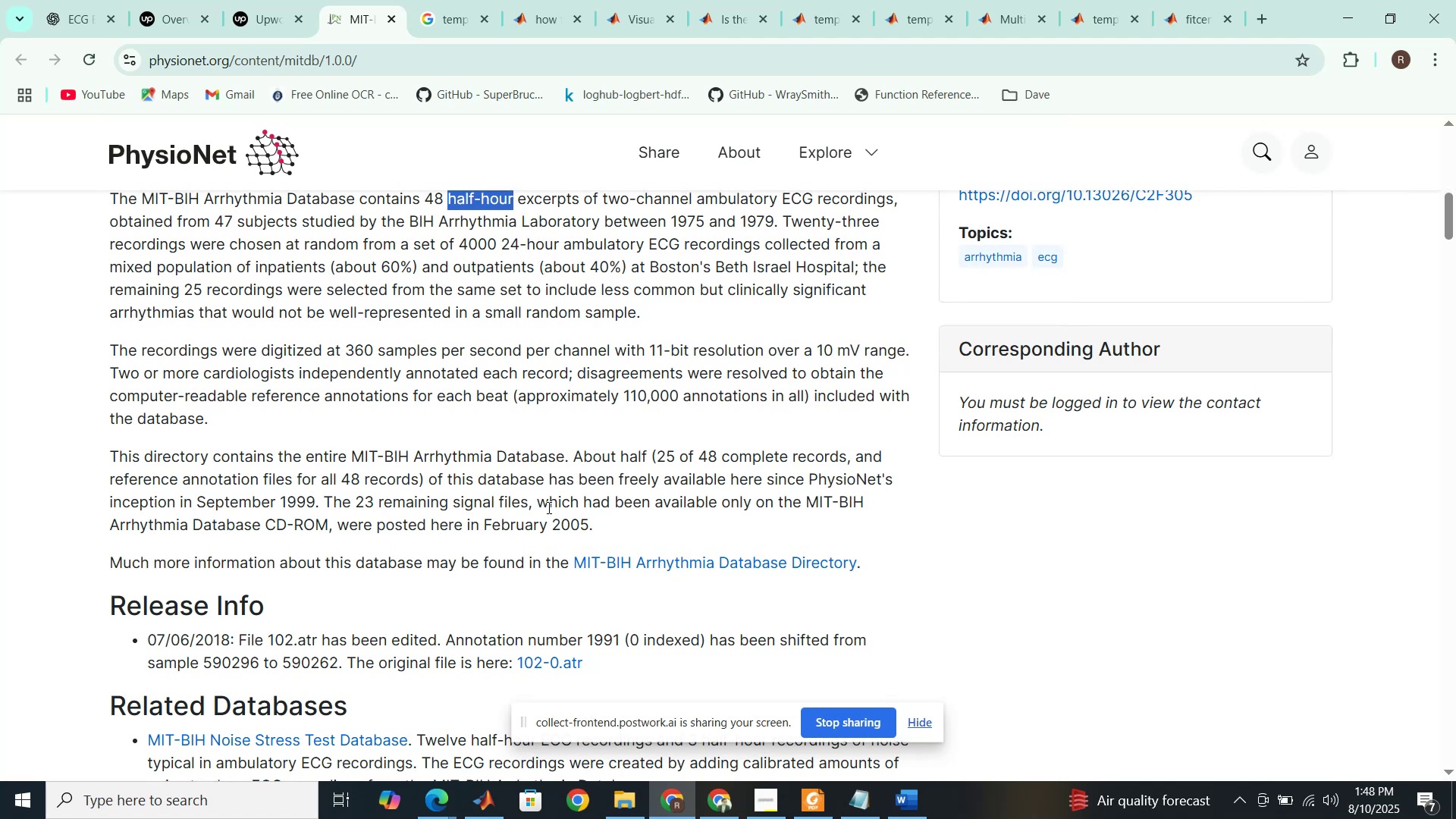 
scroll: coordinate [548, 507], scroll_direction: up, amount: 1.0
 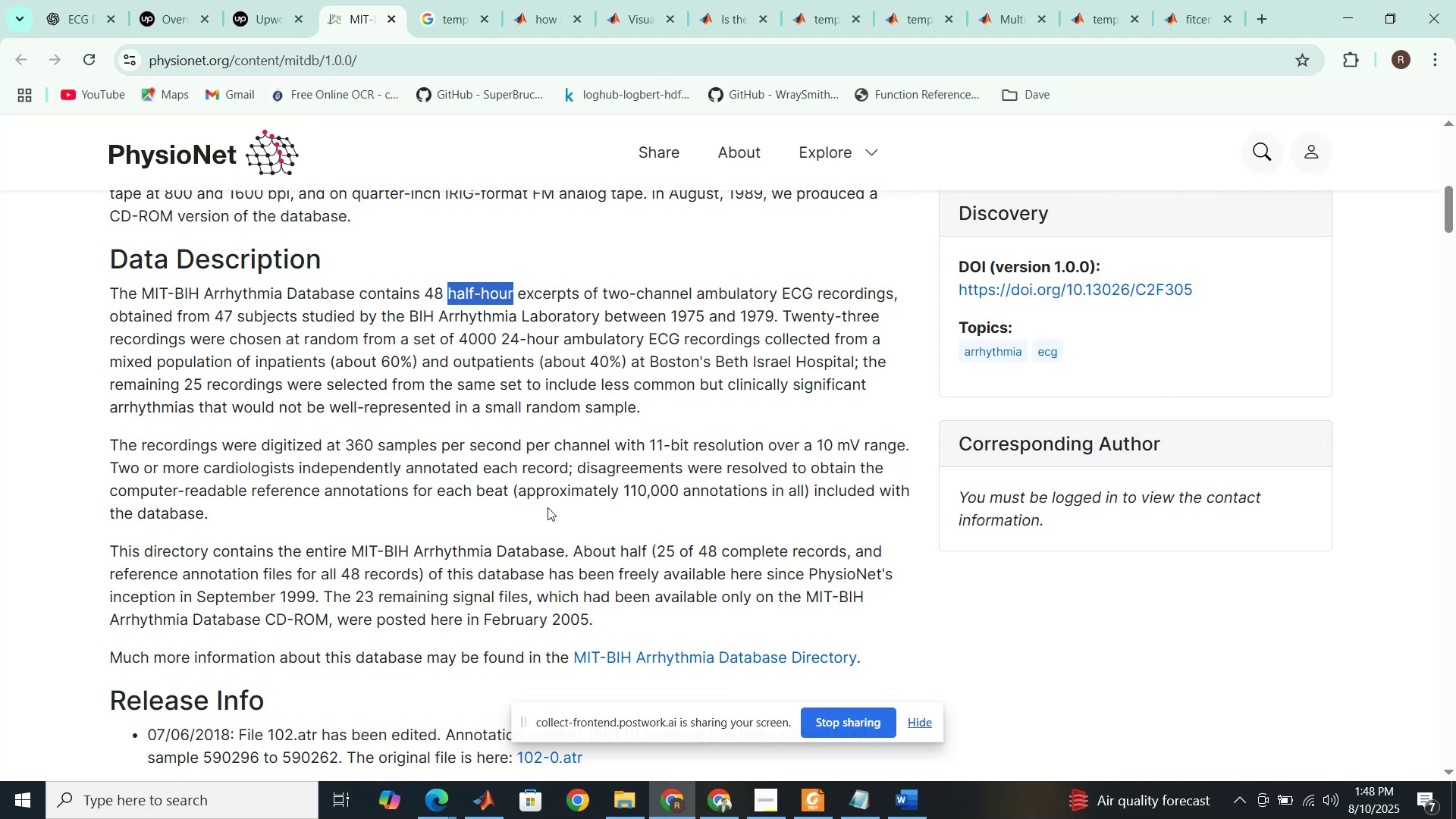 
scroll: coordinate [548, 507], scroll_direction: down, amount: 1.0
 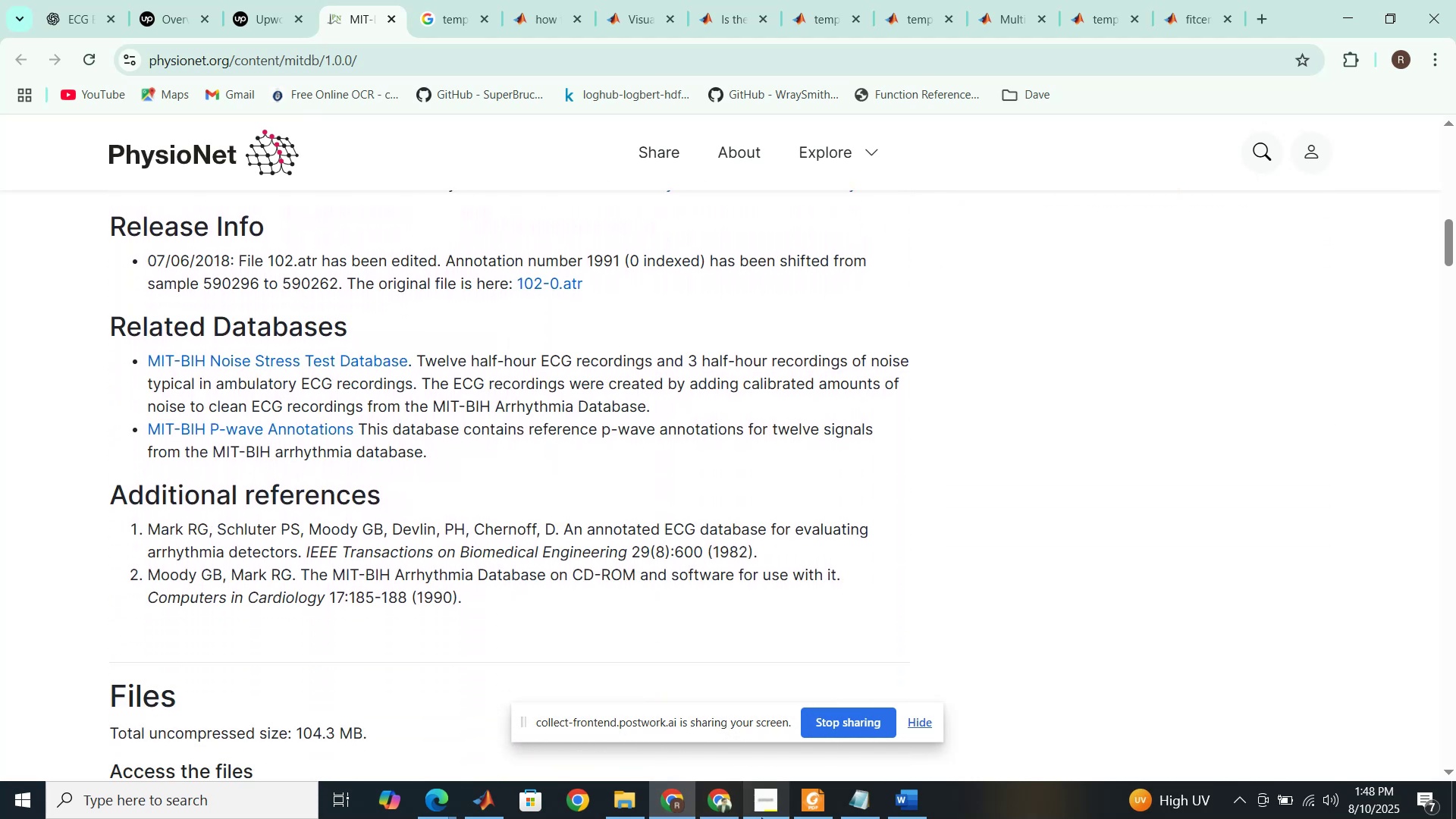 
left_click([816, 802])
 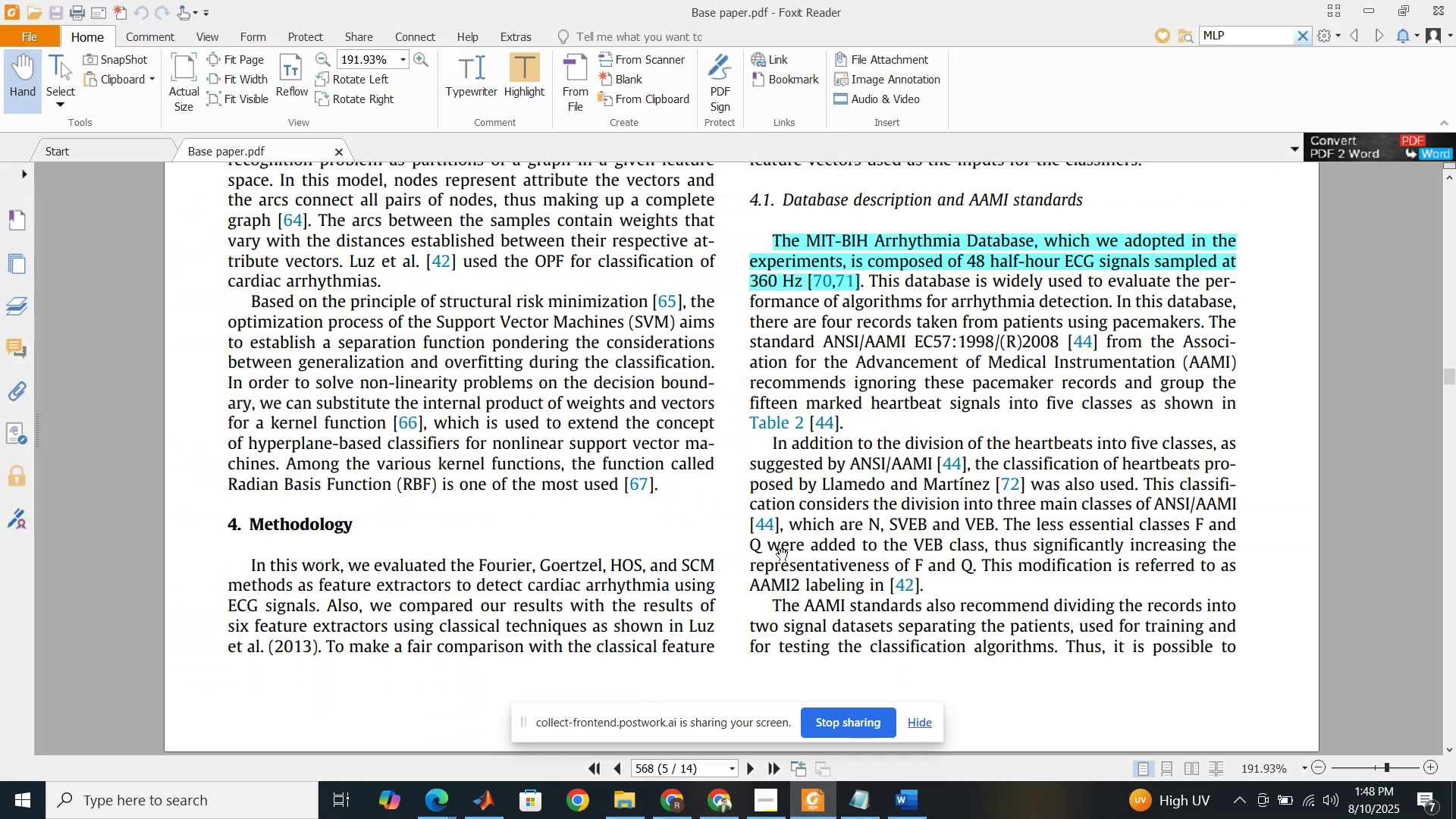 
scroll: coordinate [740, 512], scroll_direction: down, amount: 14.0
 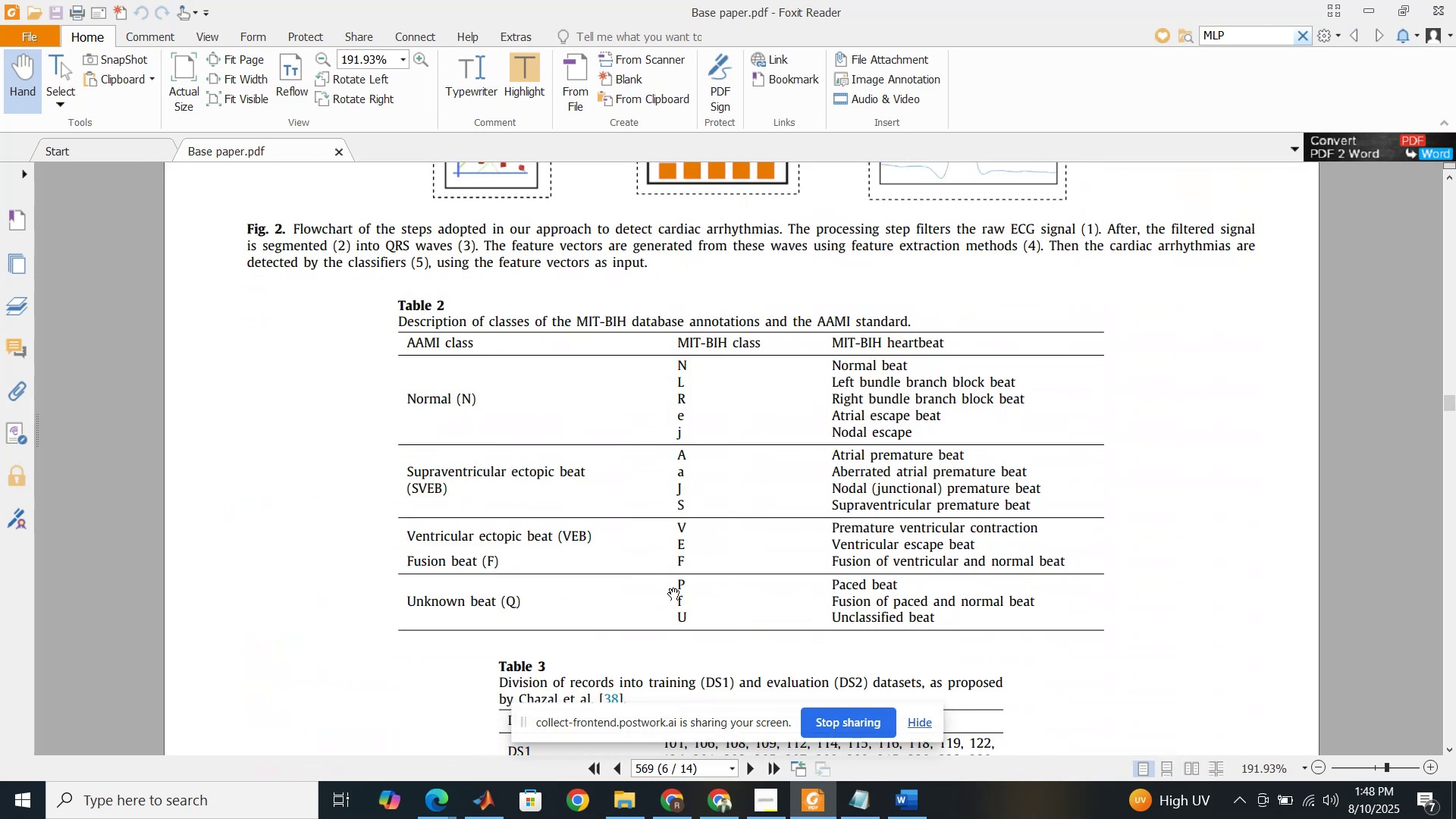 
double_click([673, 588])
 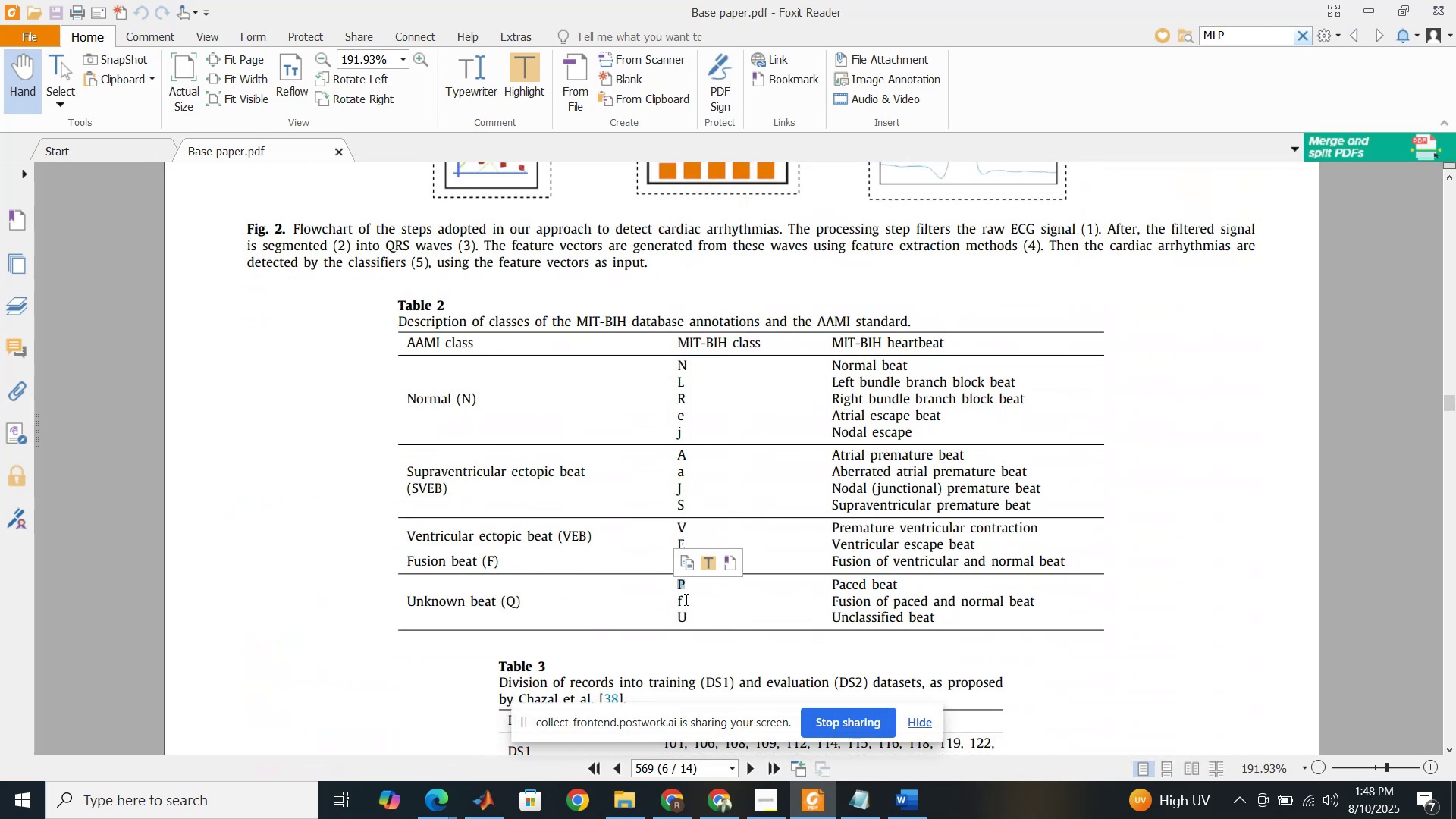 
left_click_drag(start_coordinate=[682, 606], to_coordinate=[674, 603])
 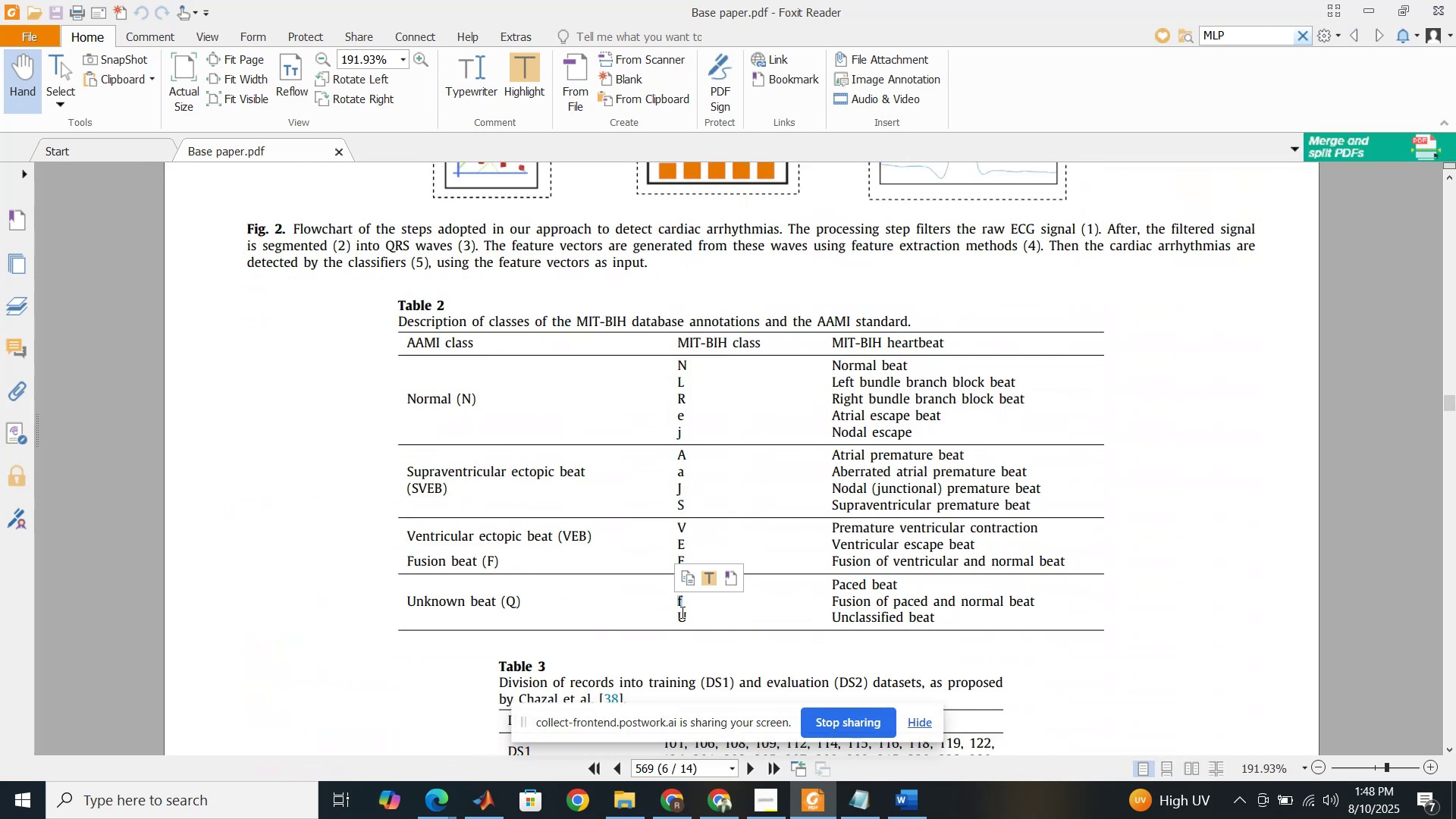 
left_click_drag(start_coordinate=[686, 616], to_coordinate=[678, 613])
 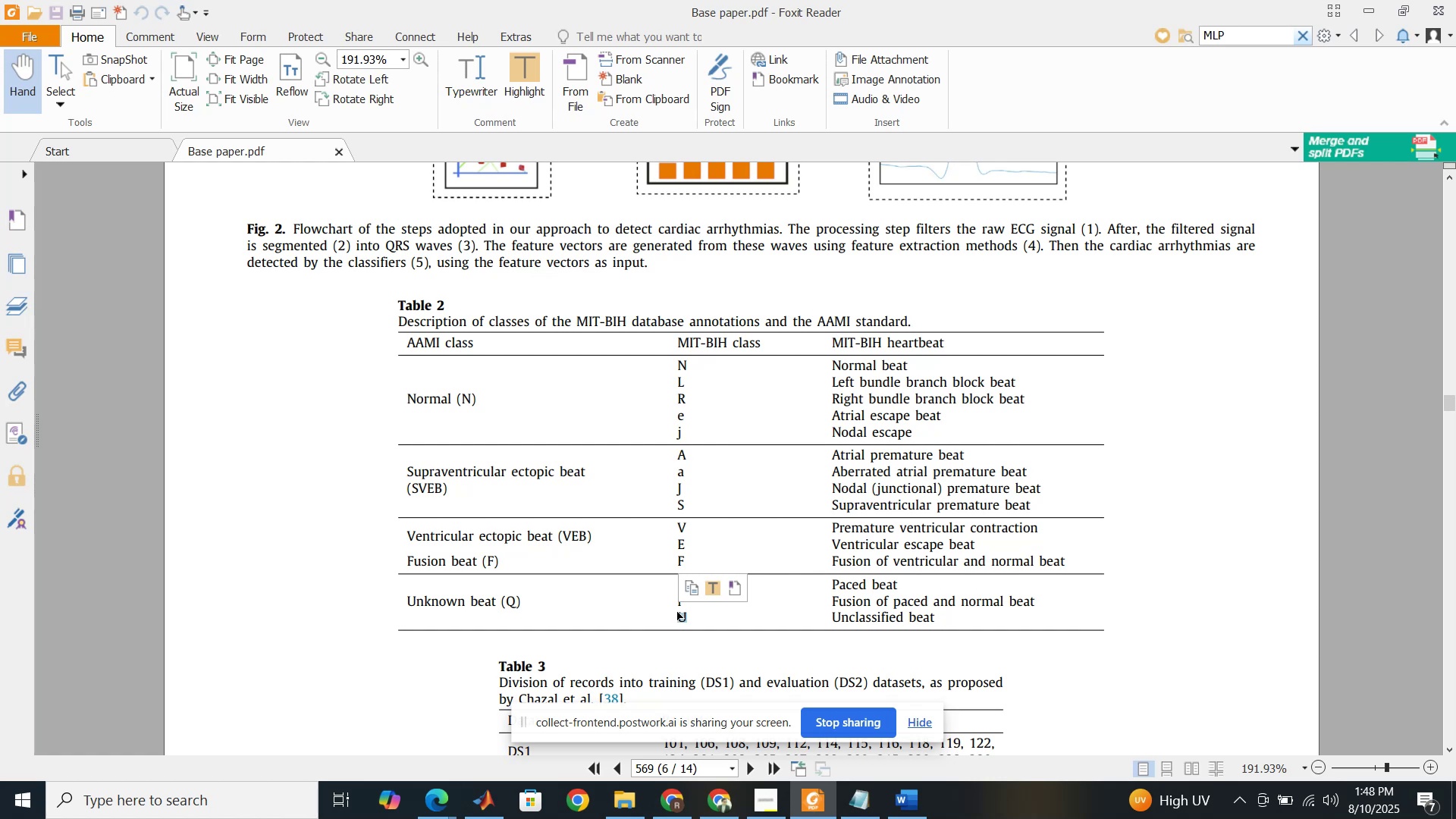 
wait(5.31)
 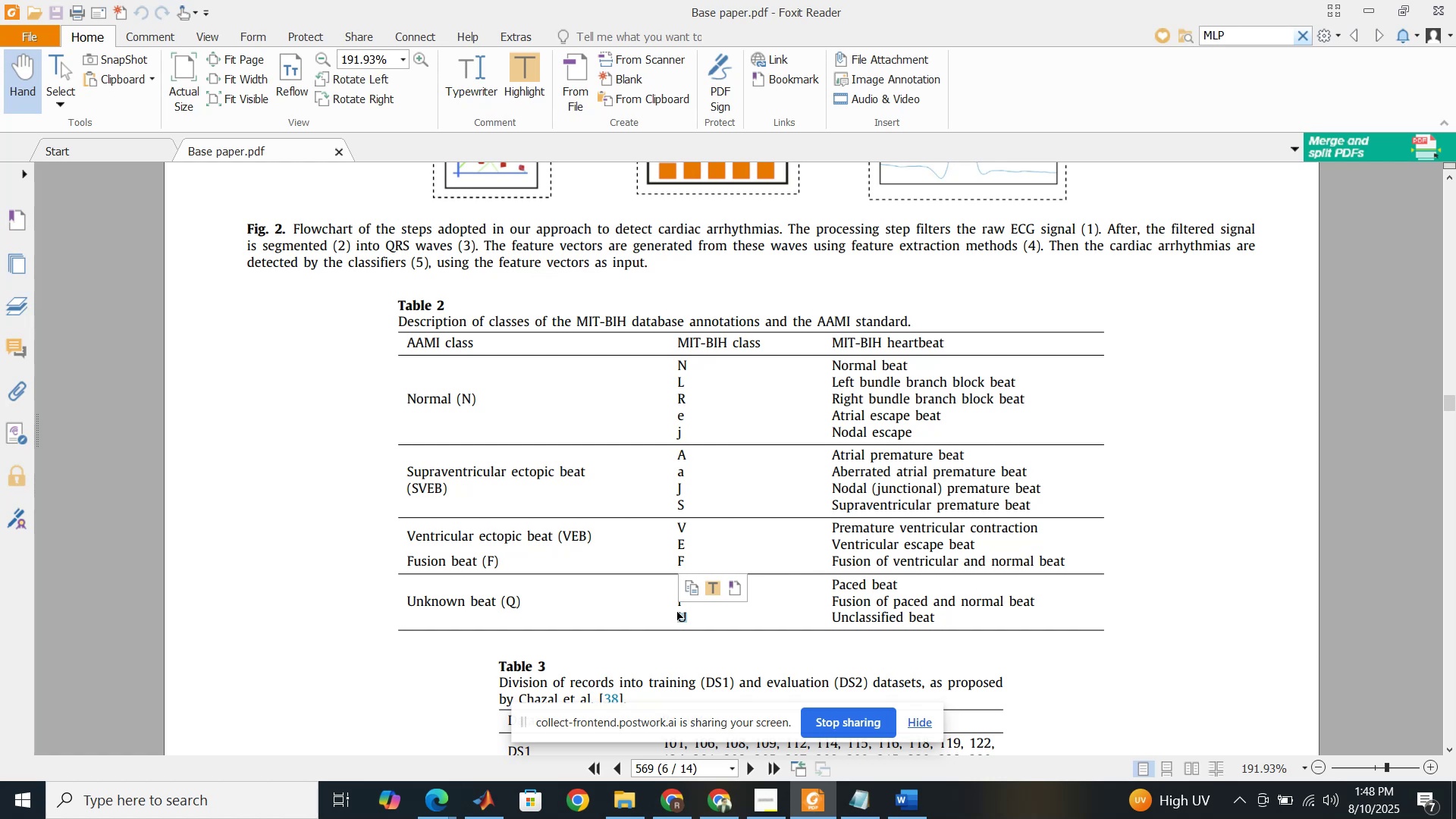 
left_click([762, 617])
 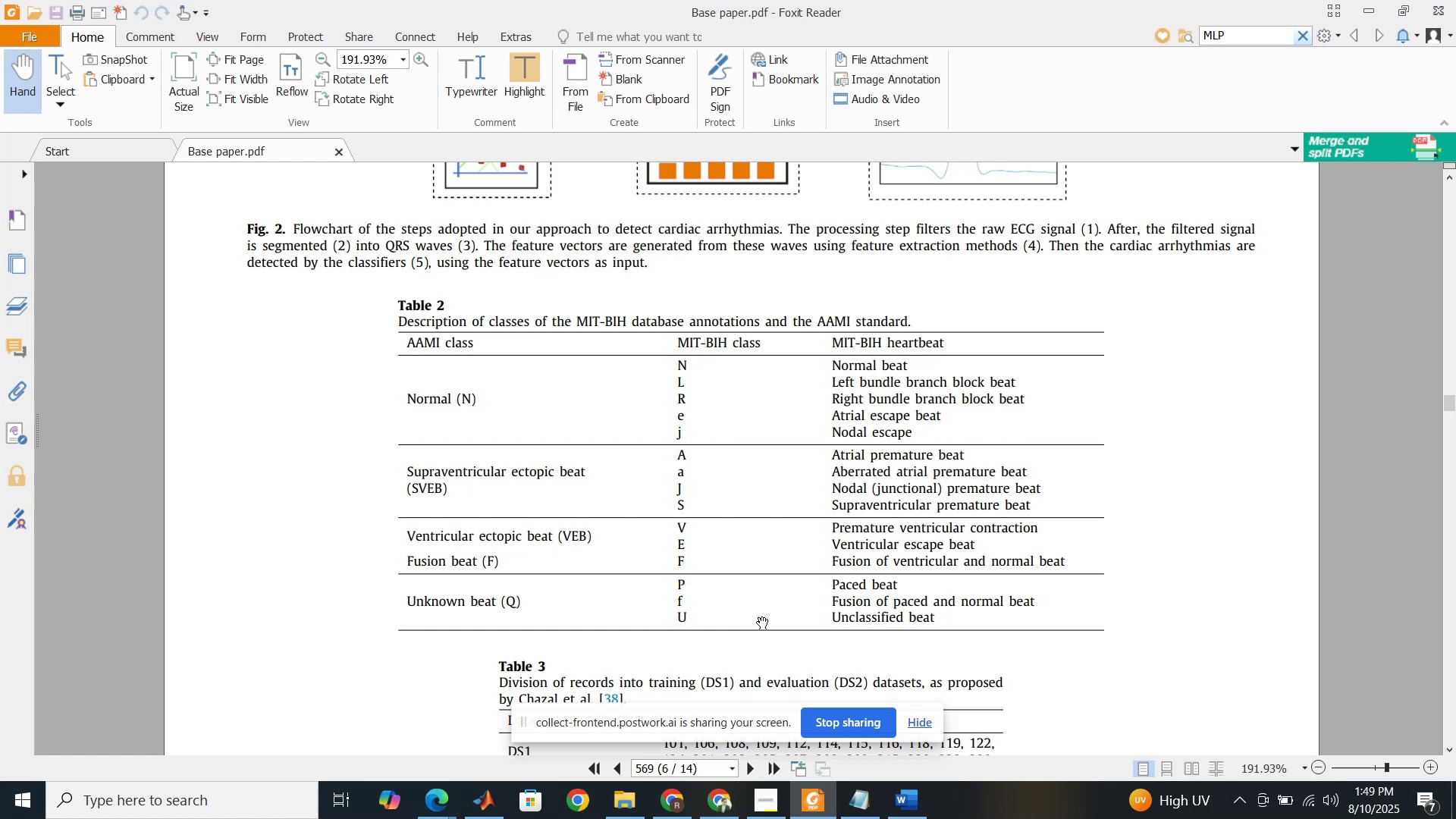 
wait(16.01)
 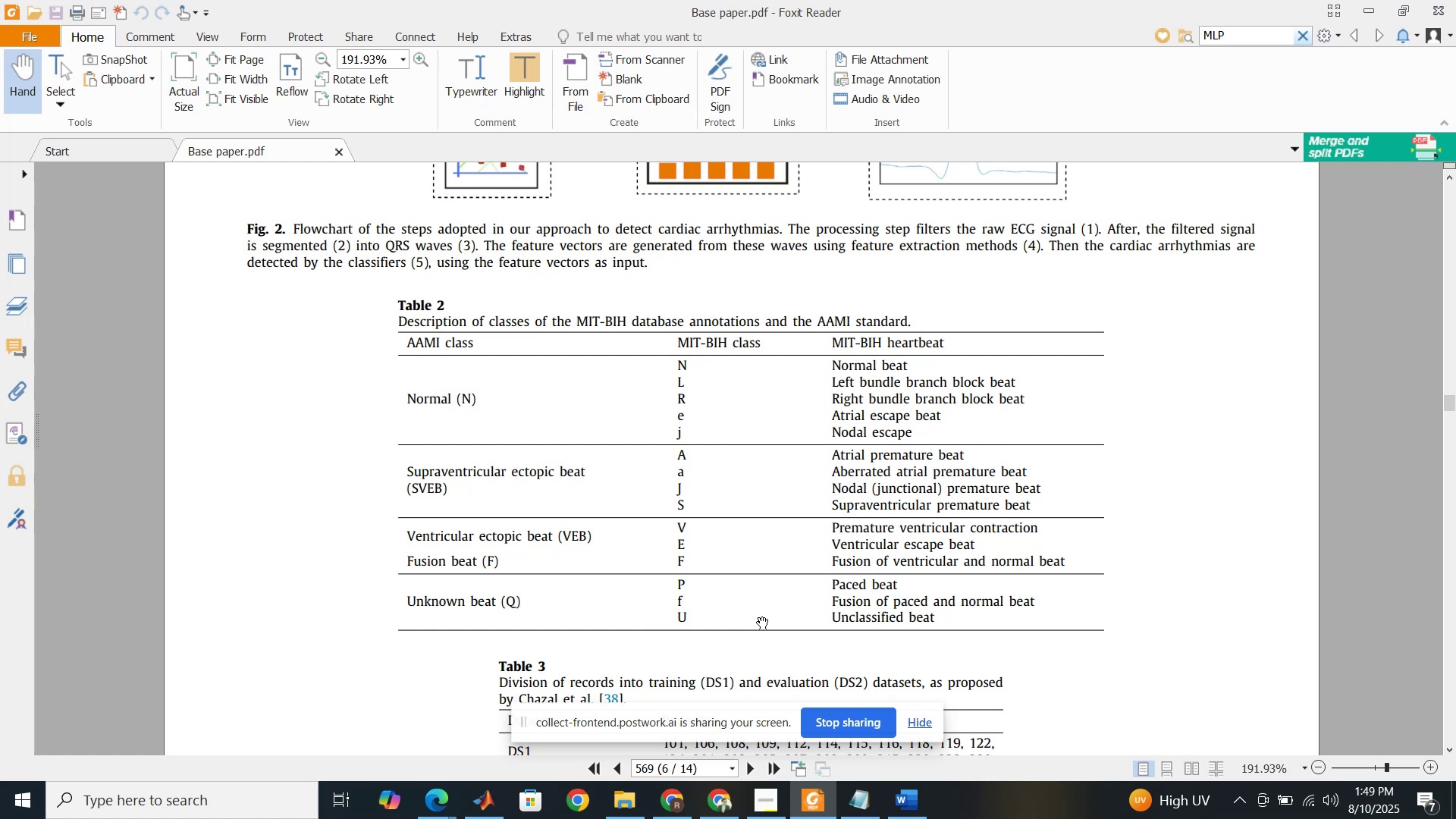 
left_click([676, 799])
 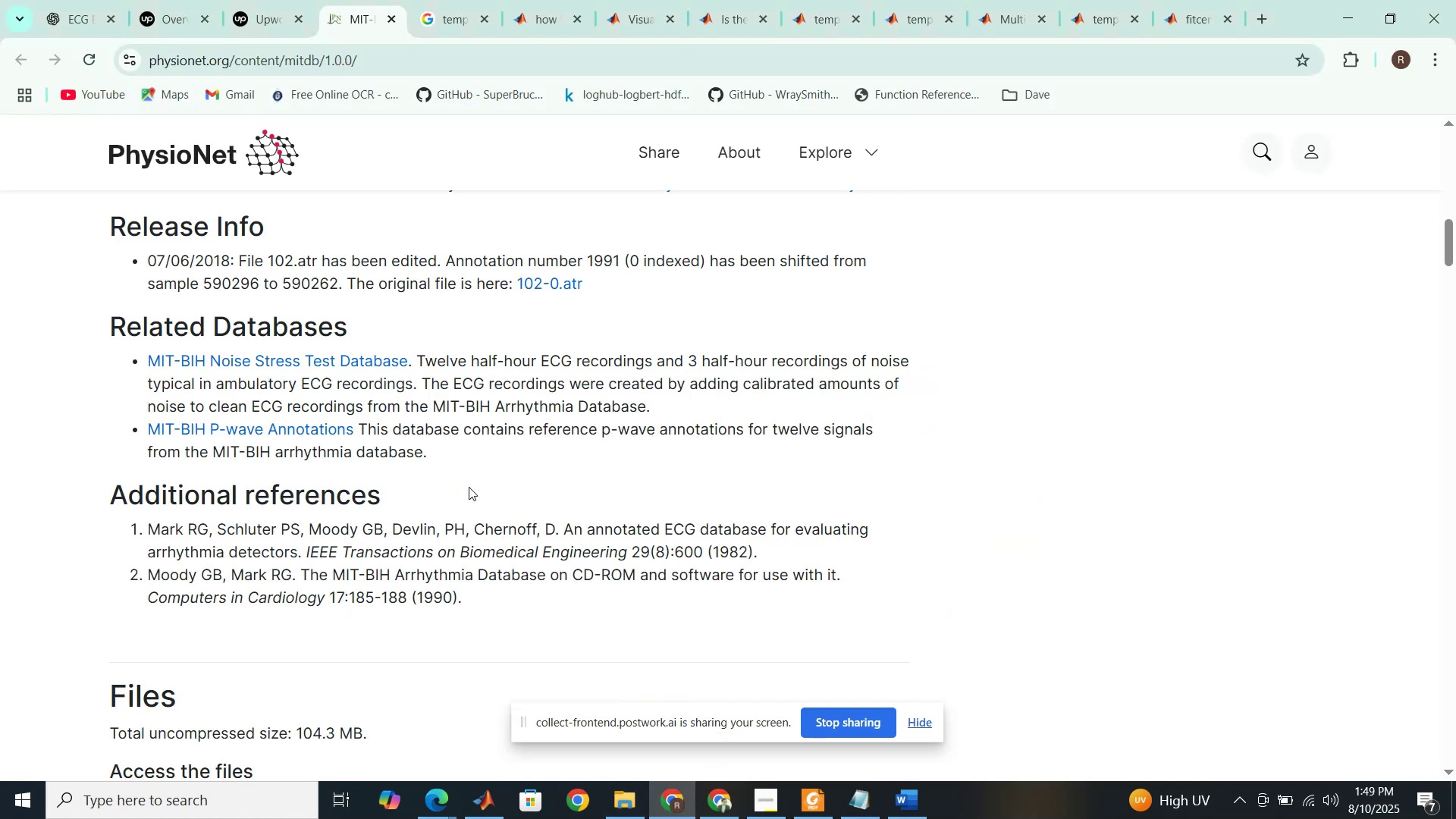 
scroll: coordinate [475, 508], scroll_direction: down, amount: 71.0
 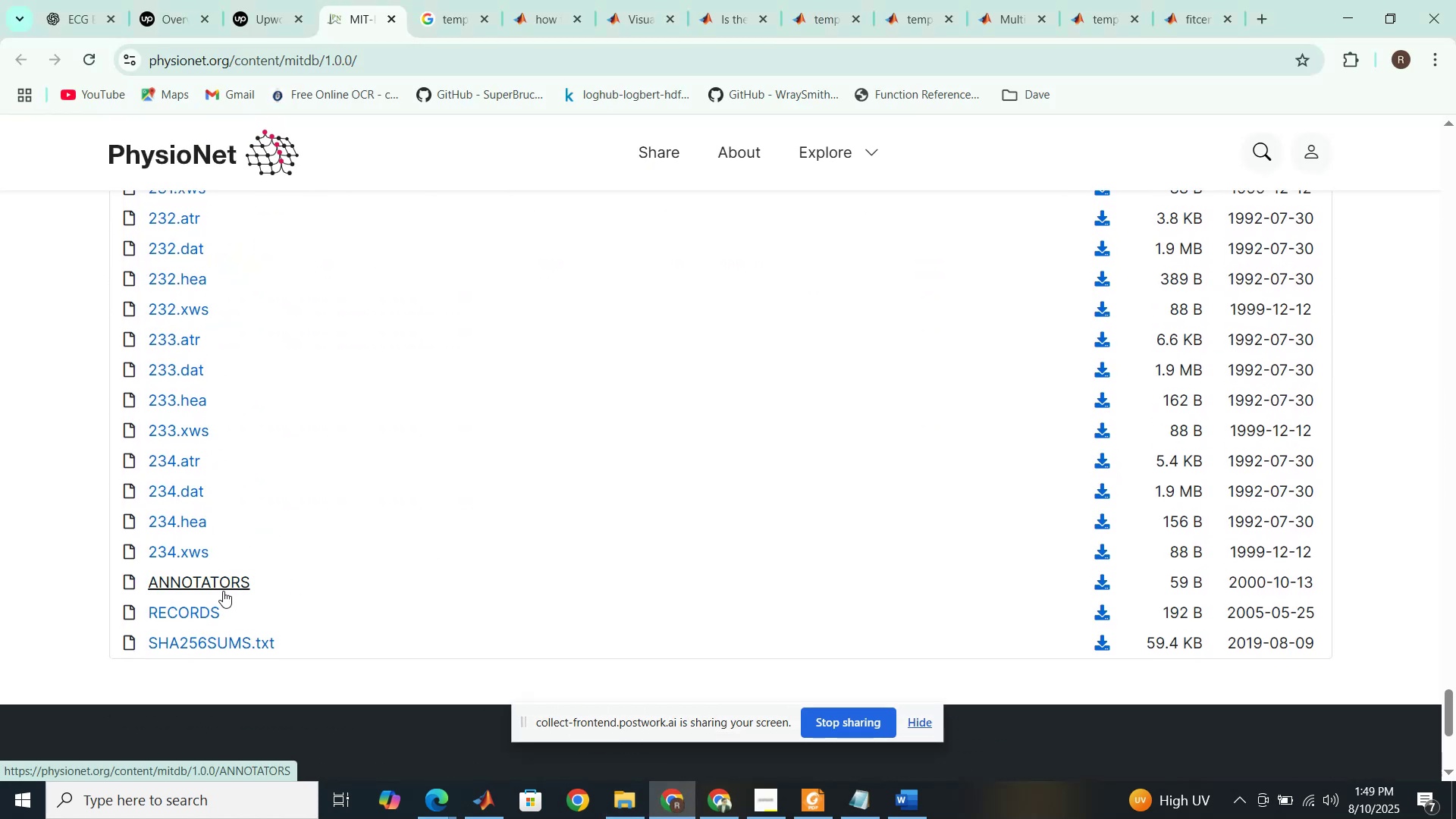 
left_click([223, 591])
 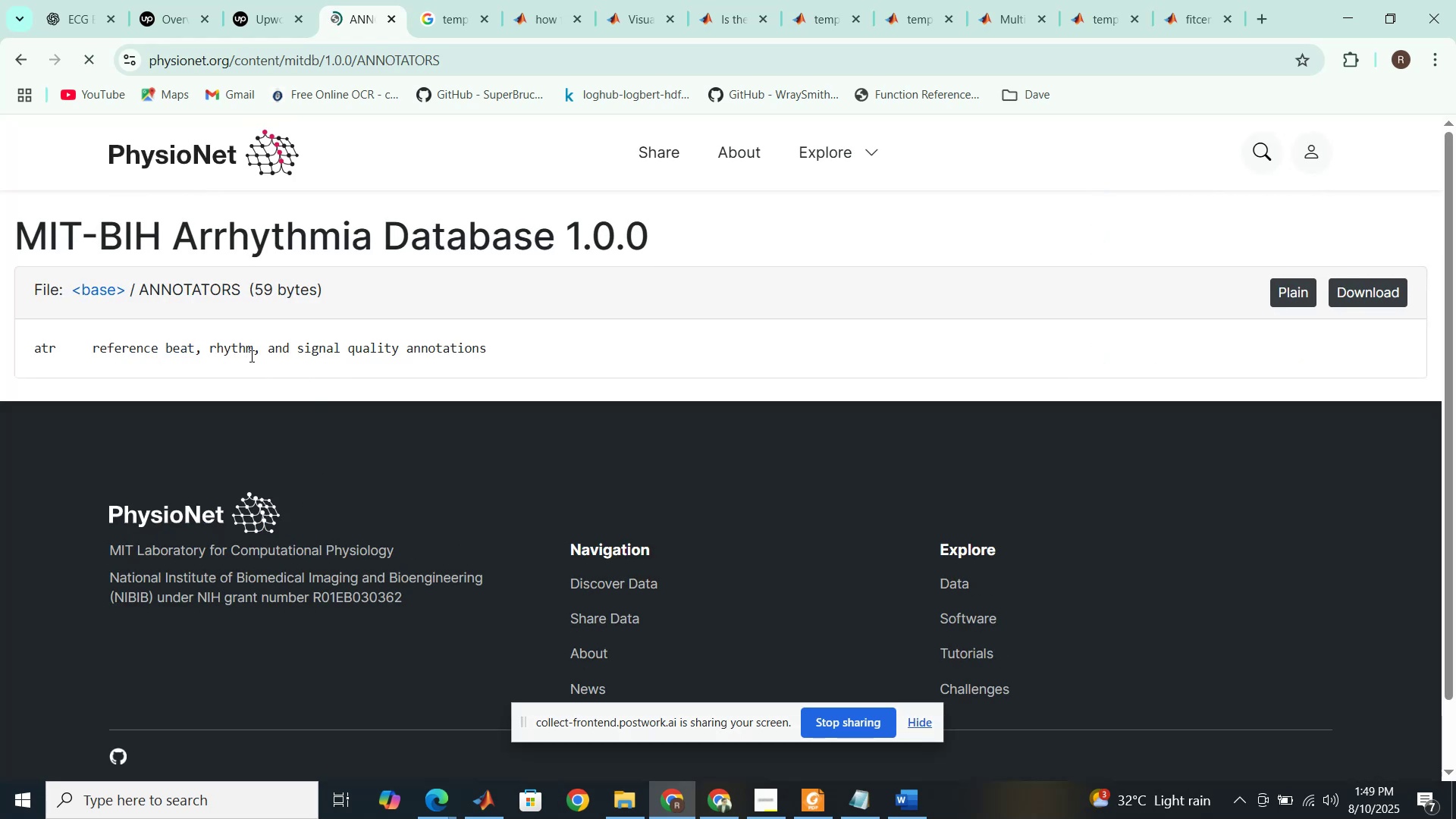 
wait(5.82)
 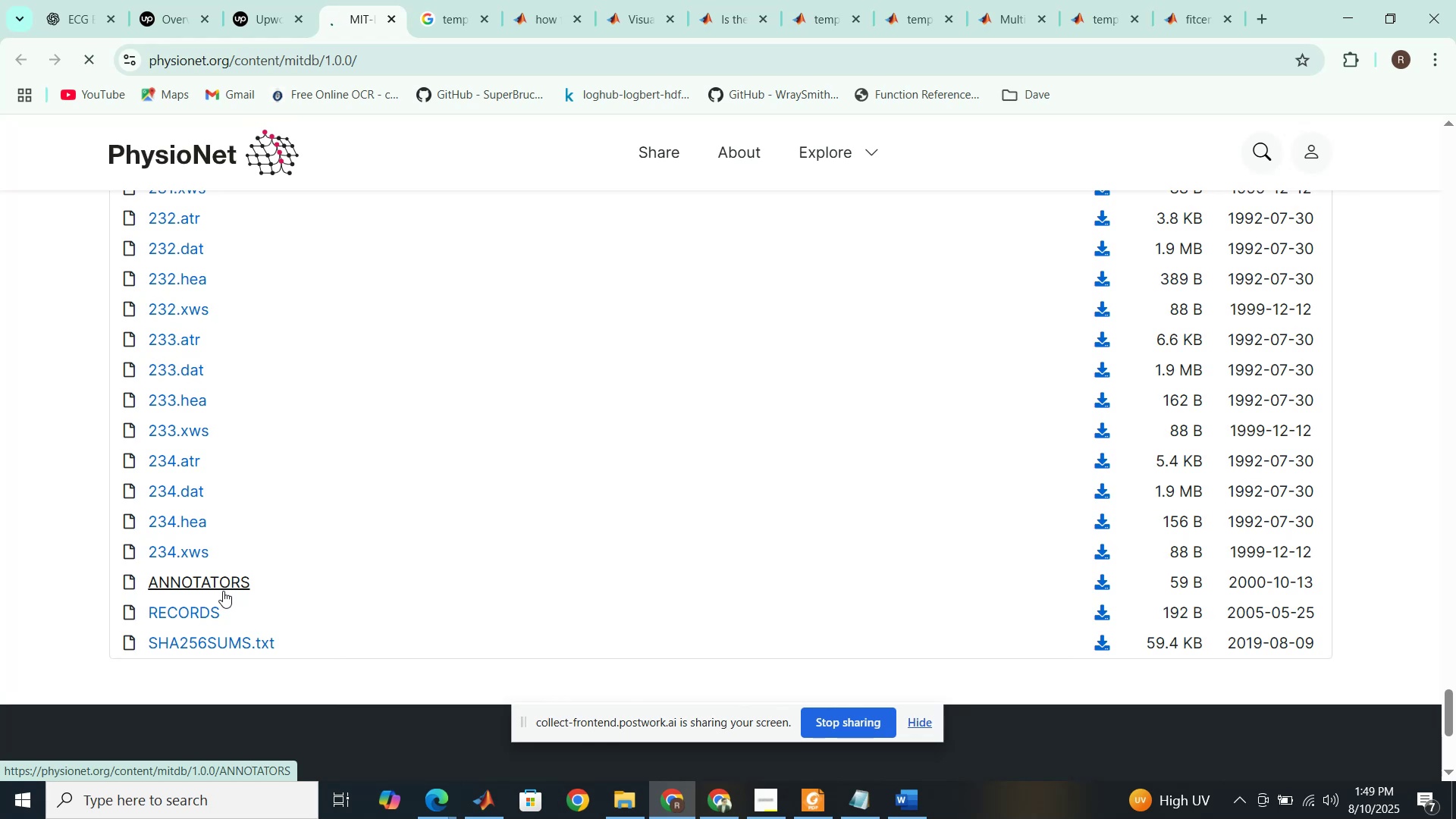 
scroll: coordinate [435, 366], scroll_direction: down, amount: 2.0
 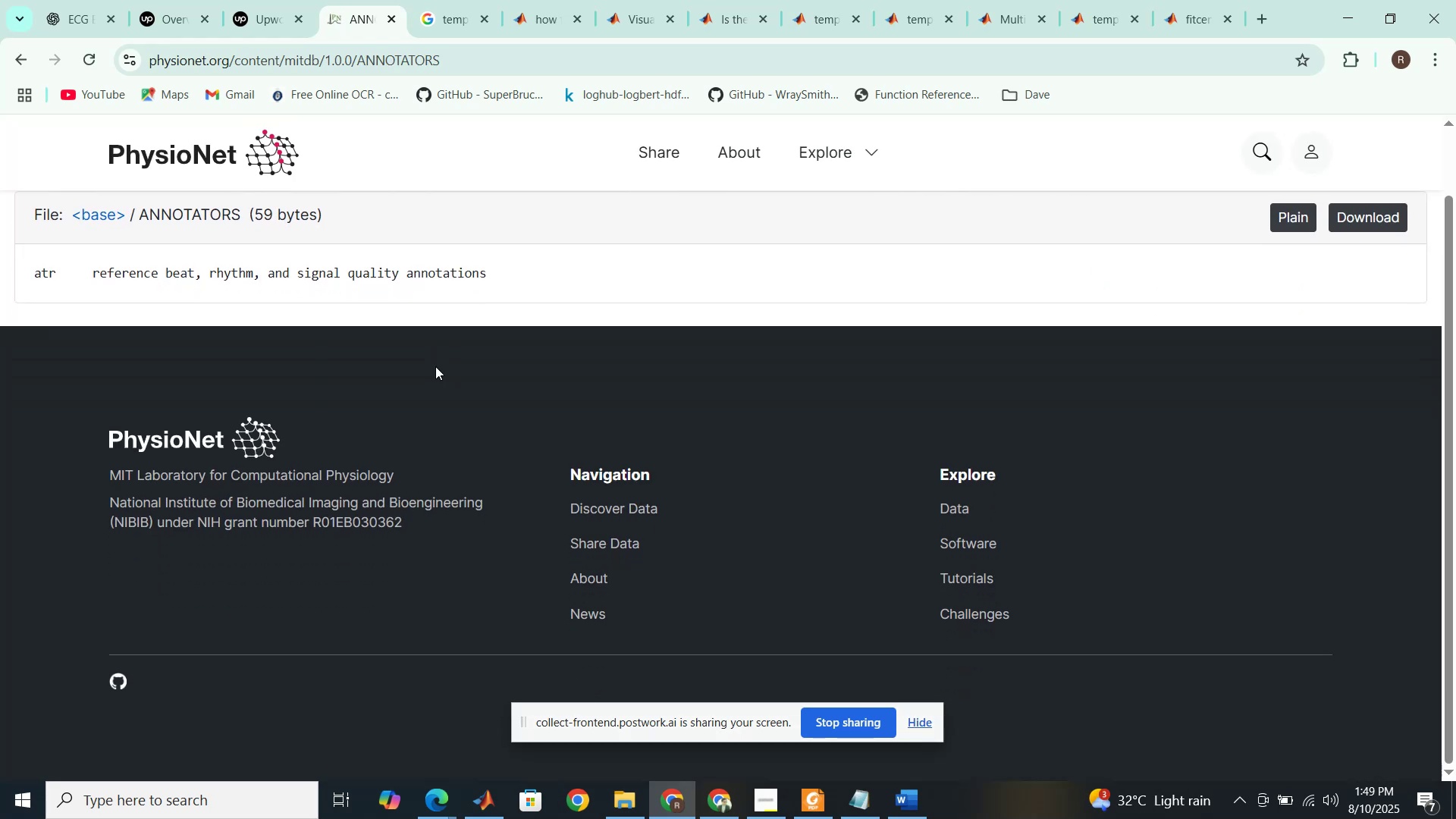 
scroll: coordinate [435, 366], scroll_direction: up, amount: 2.0
 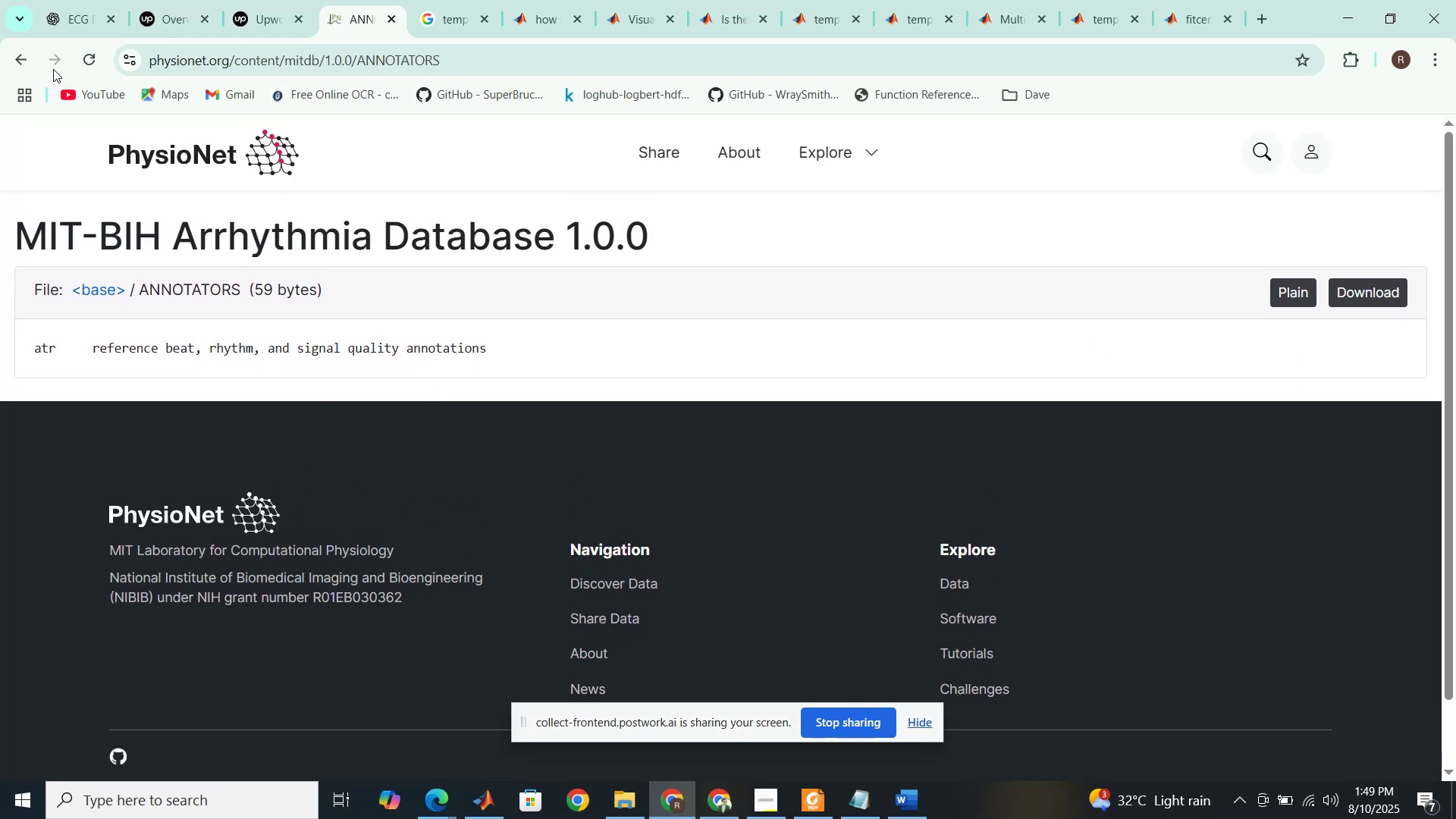 
left_click([32, 58])
 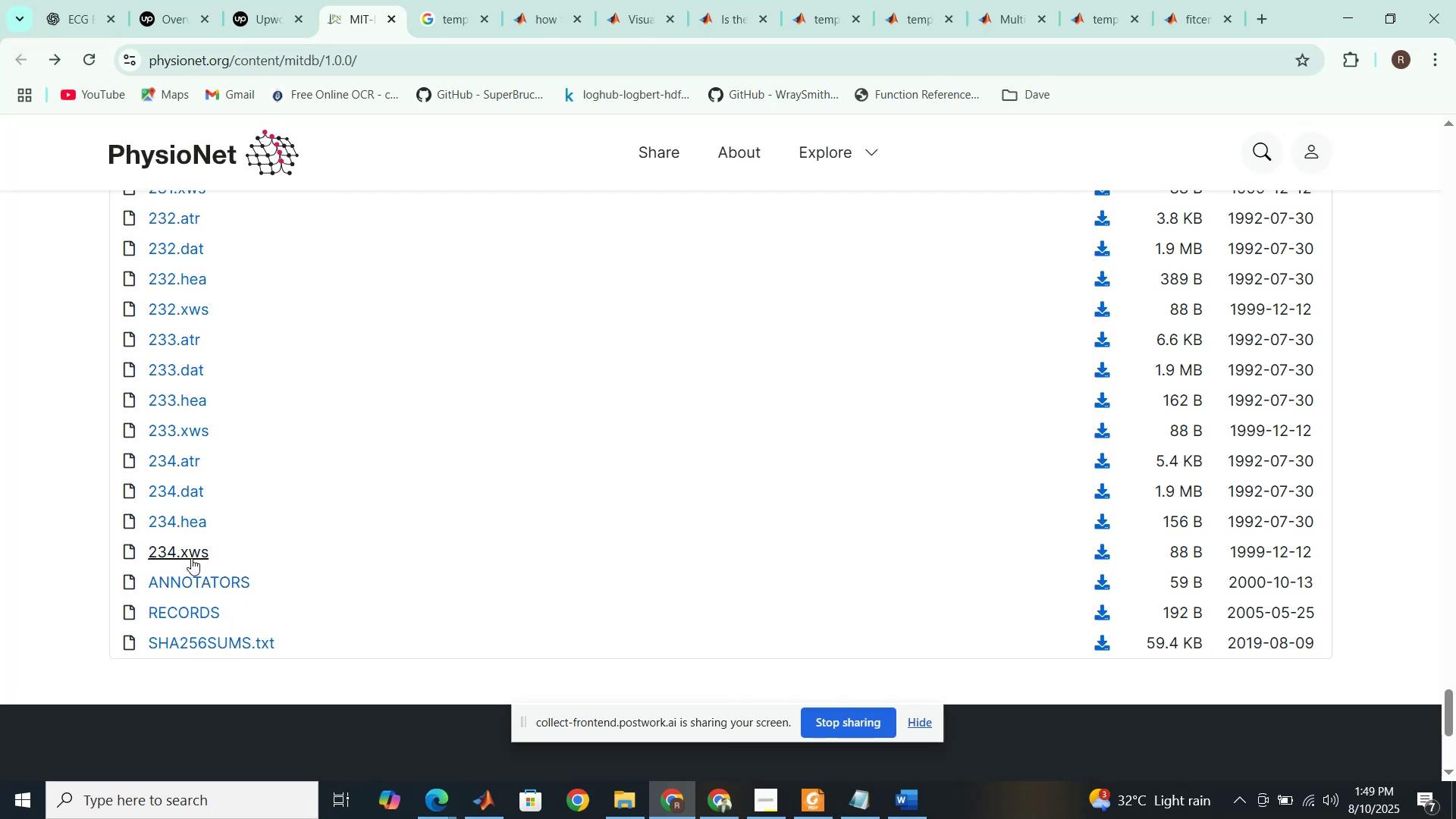 
scroll: coordinate [203, 502], scroll_direction: up, amount: 3.0
 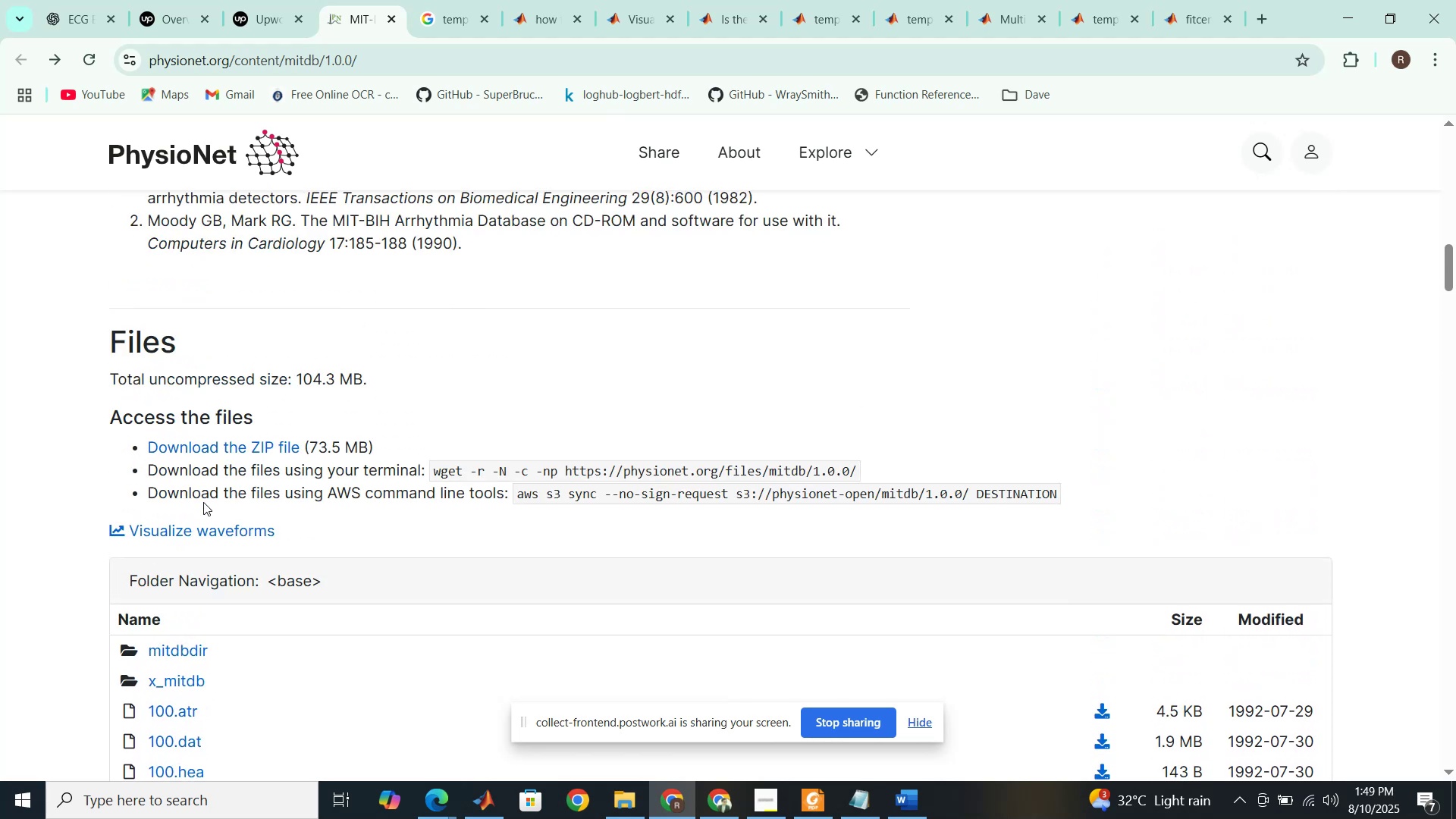 
scroll: coordinate [203, 502], scroll_direction: down, amount: 1.0
 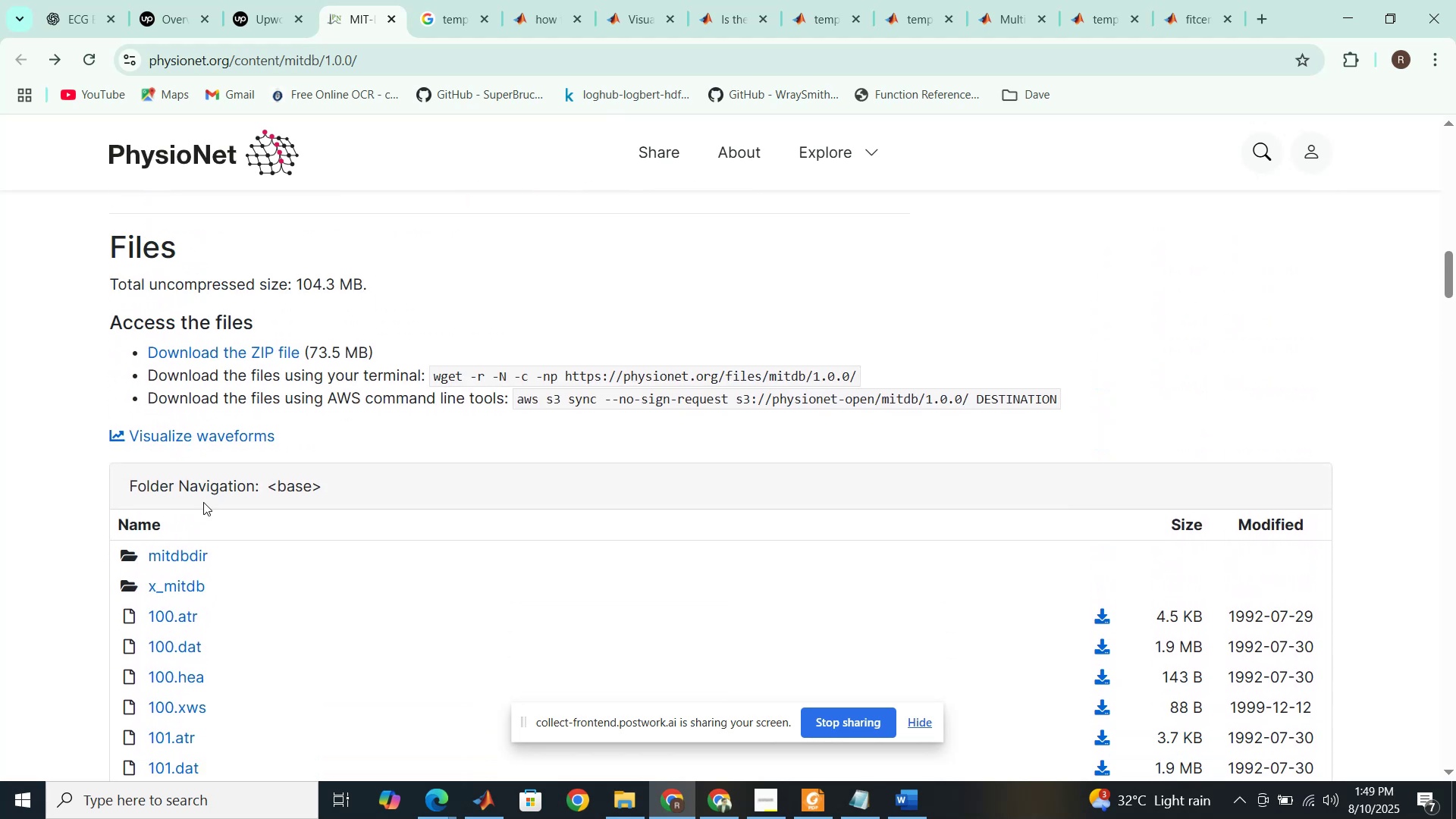 
wait(7.63)
 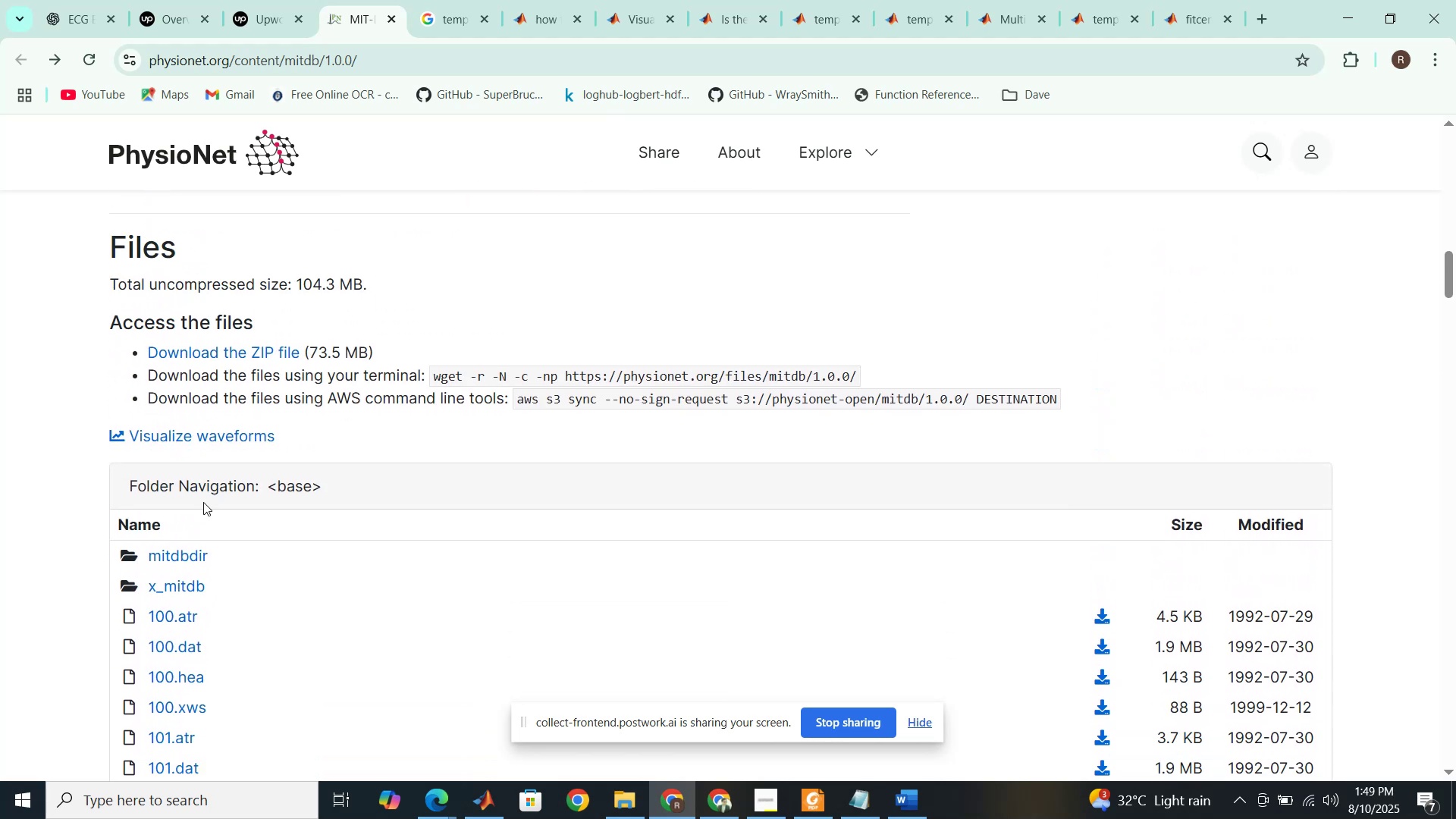 
left_click([182, 588])
 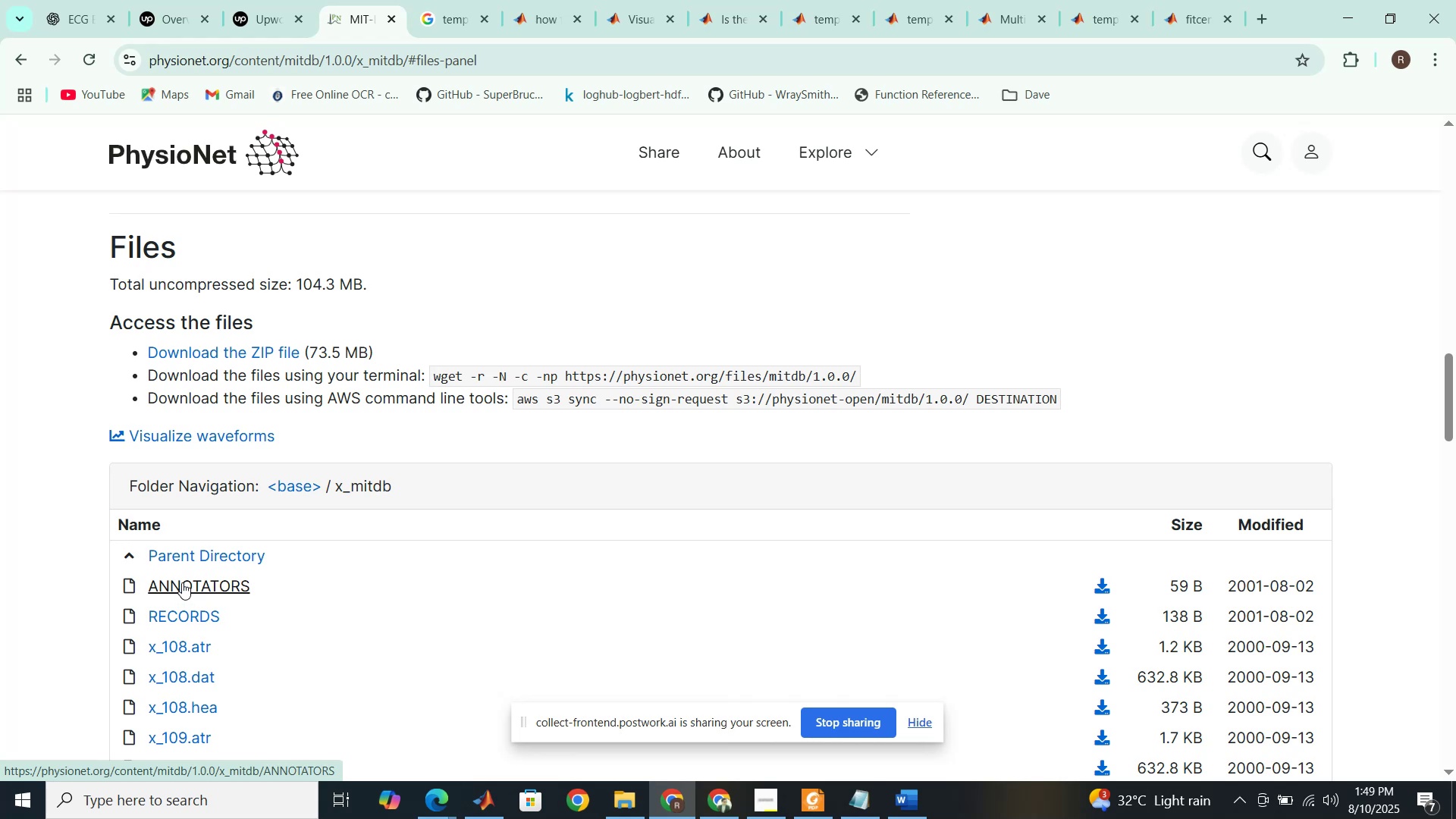 
scroll: coordinate [247, 631], scroll_direction: down, amount: 5.0
 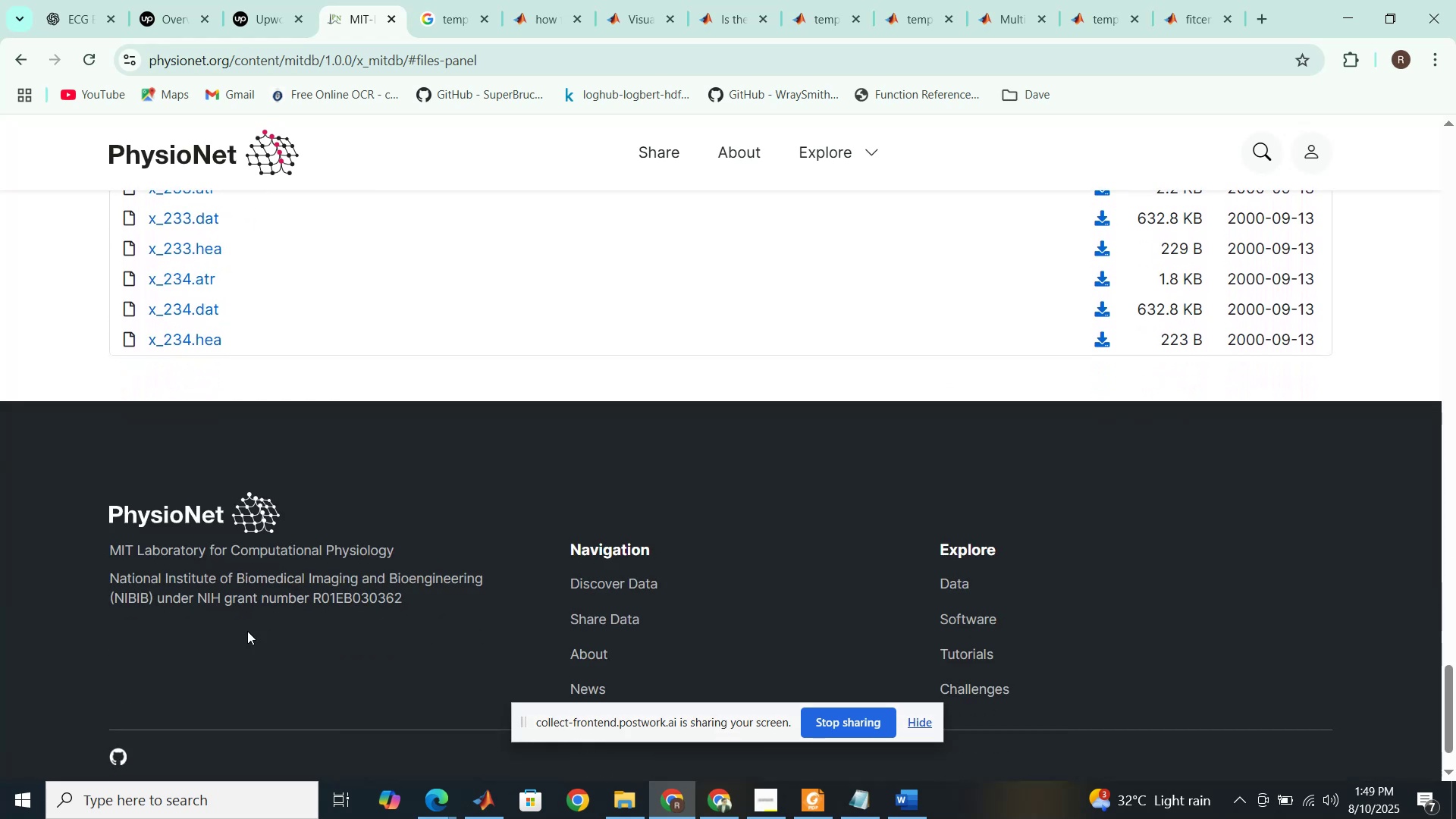 
scroll: coordinate [247, 631], scroll_direction: up, amount: 26.0
 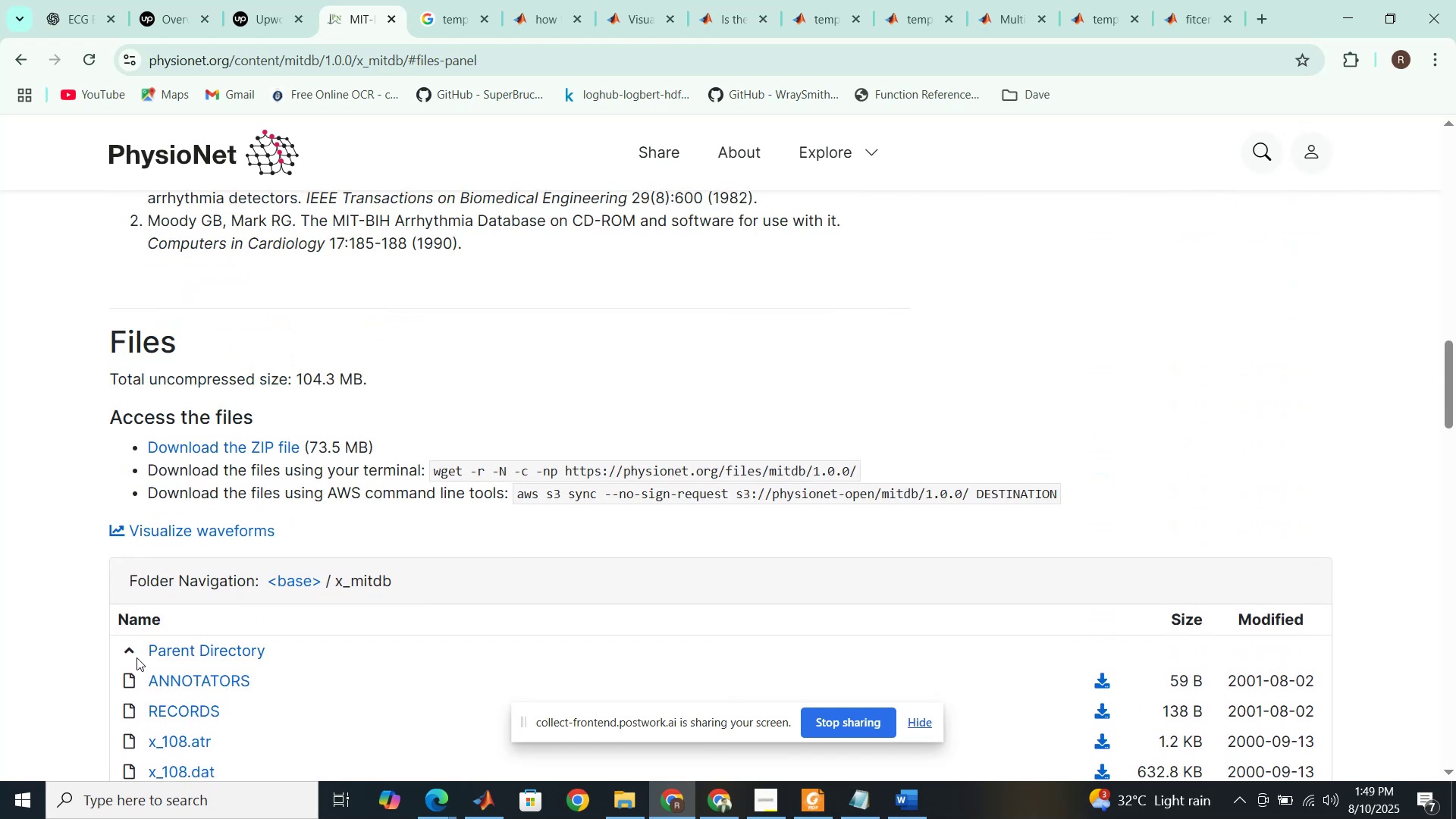 
left_click([133, 657])
 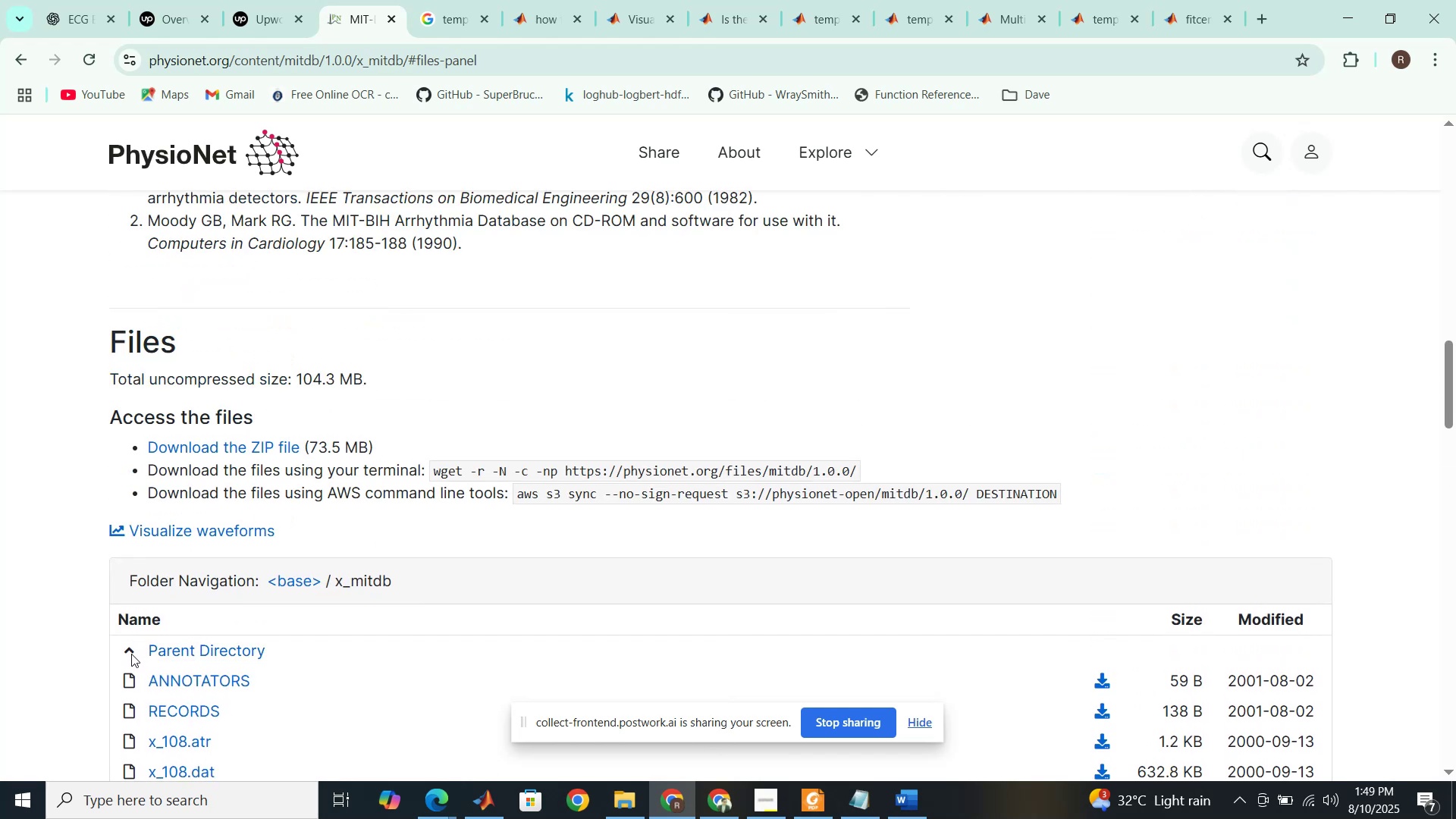 
left_click([129, 653])
 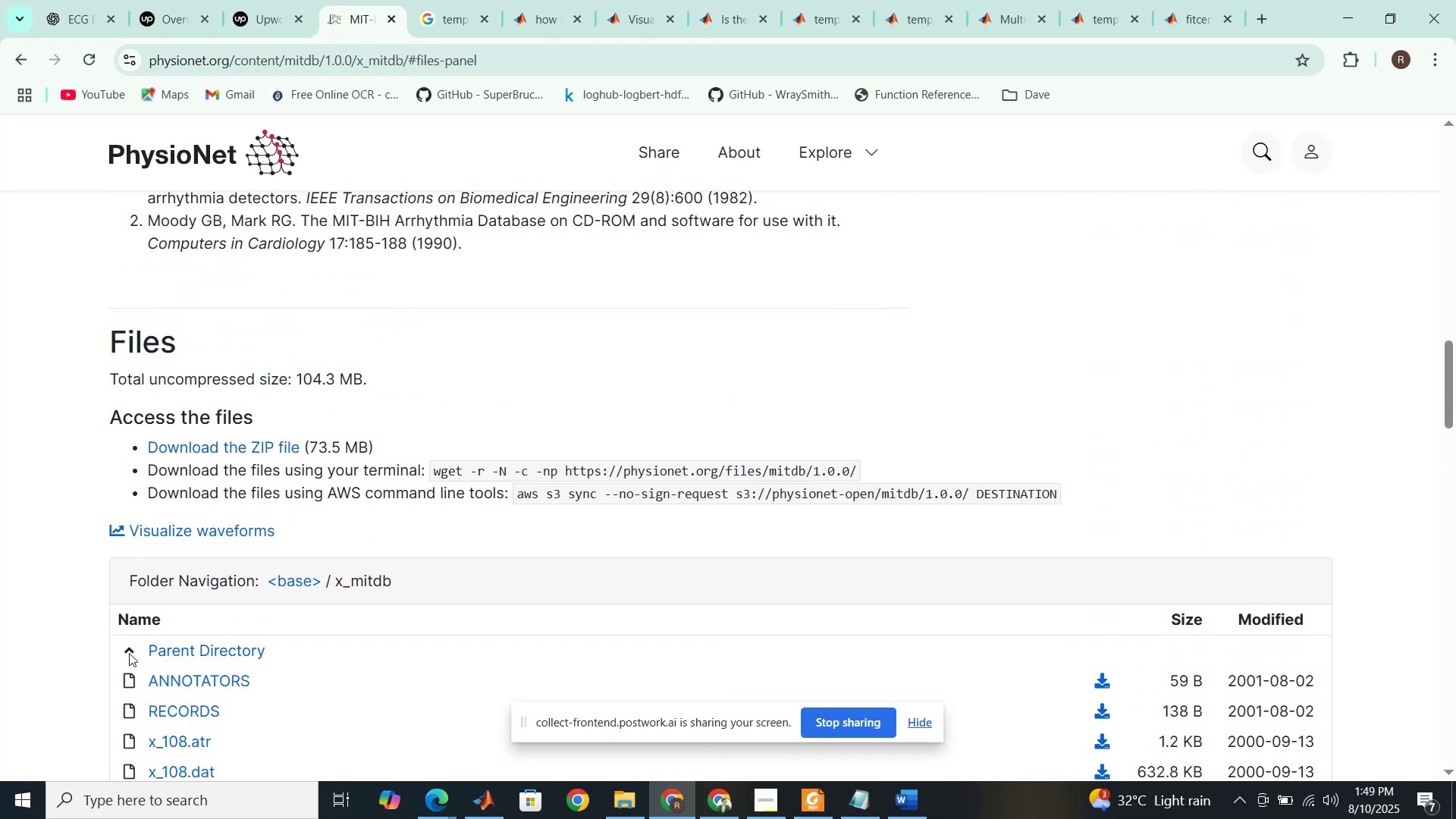 
left_click([129, 653])
 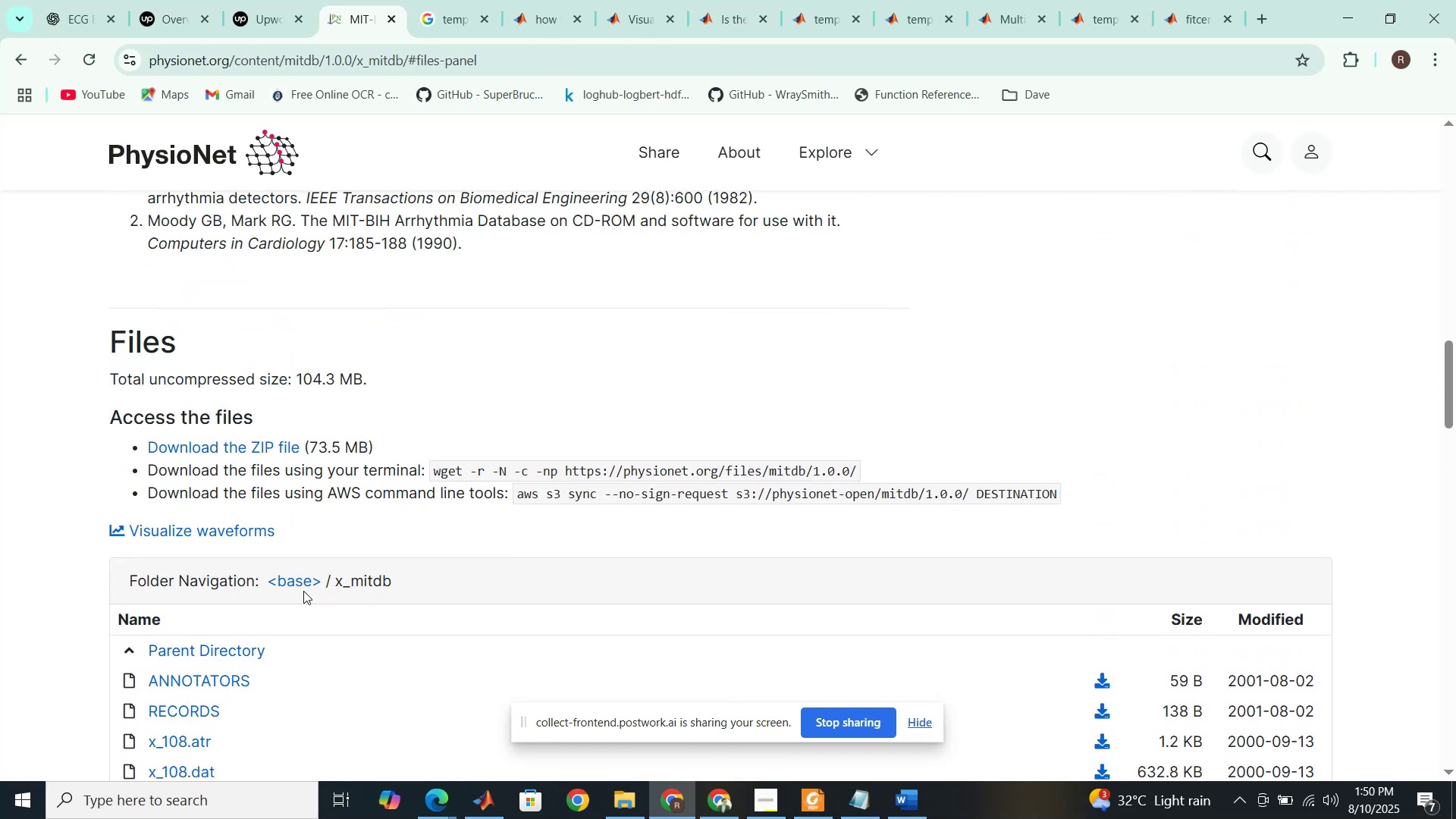 
scroll: coordinate [303, 591], scroll_direction: up, amount: 1.0
 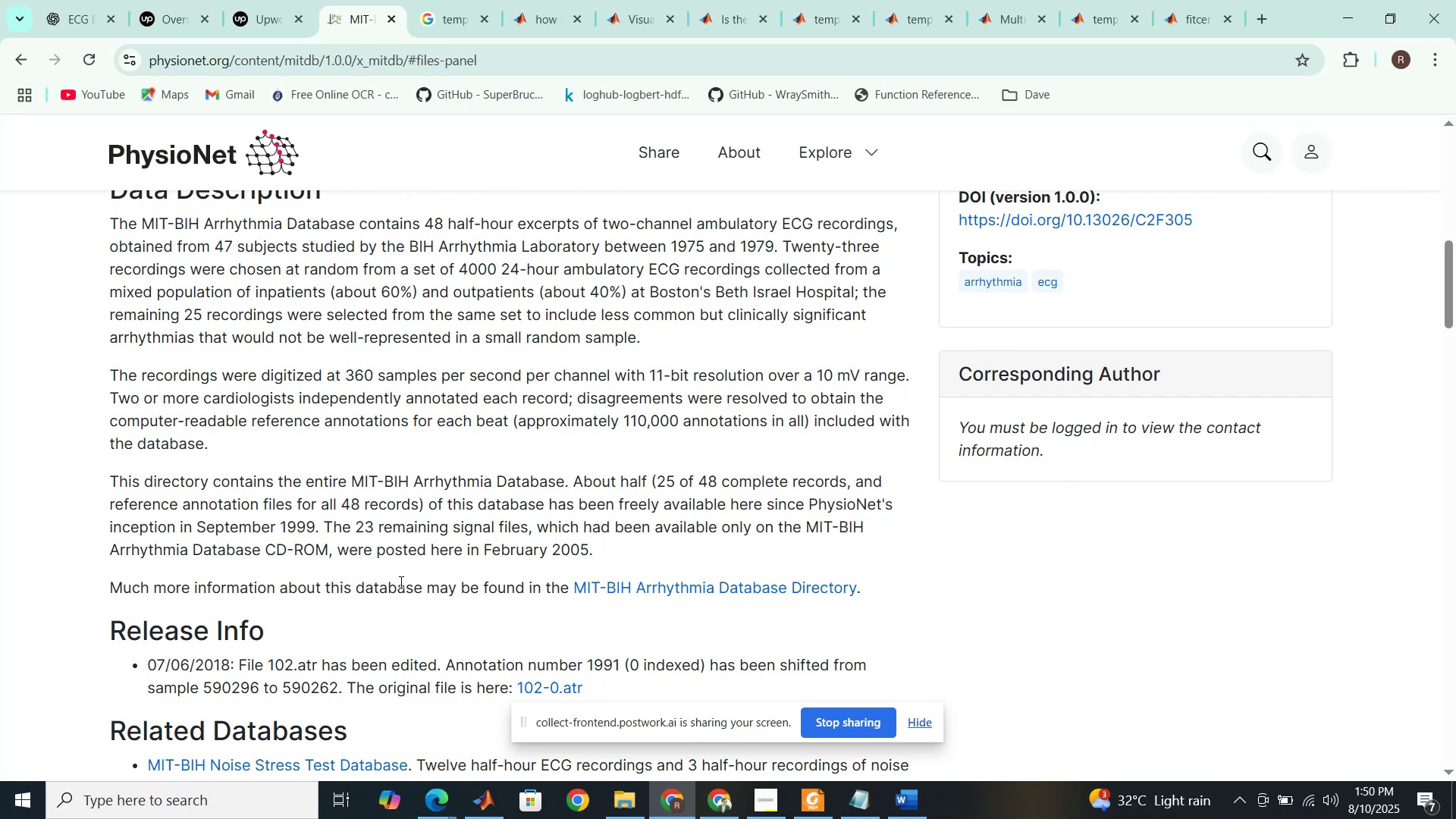 
wait(11.34)
 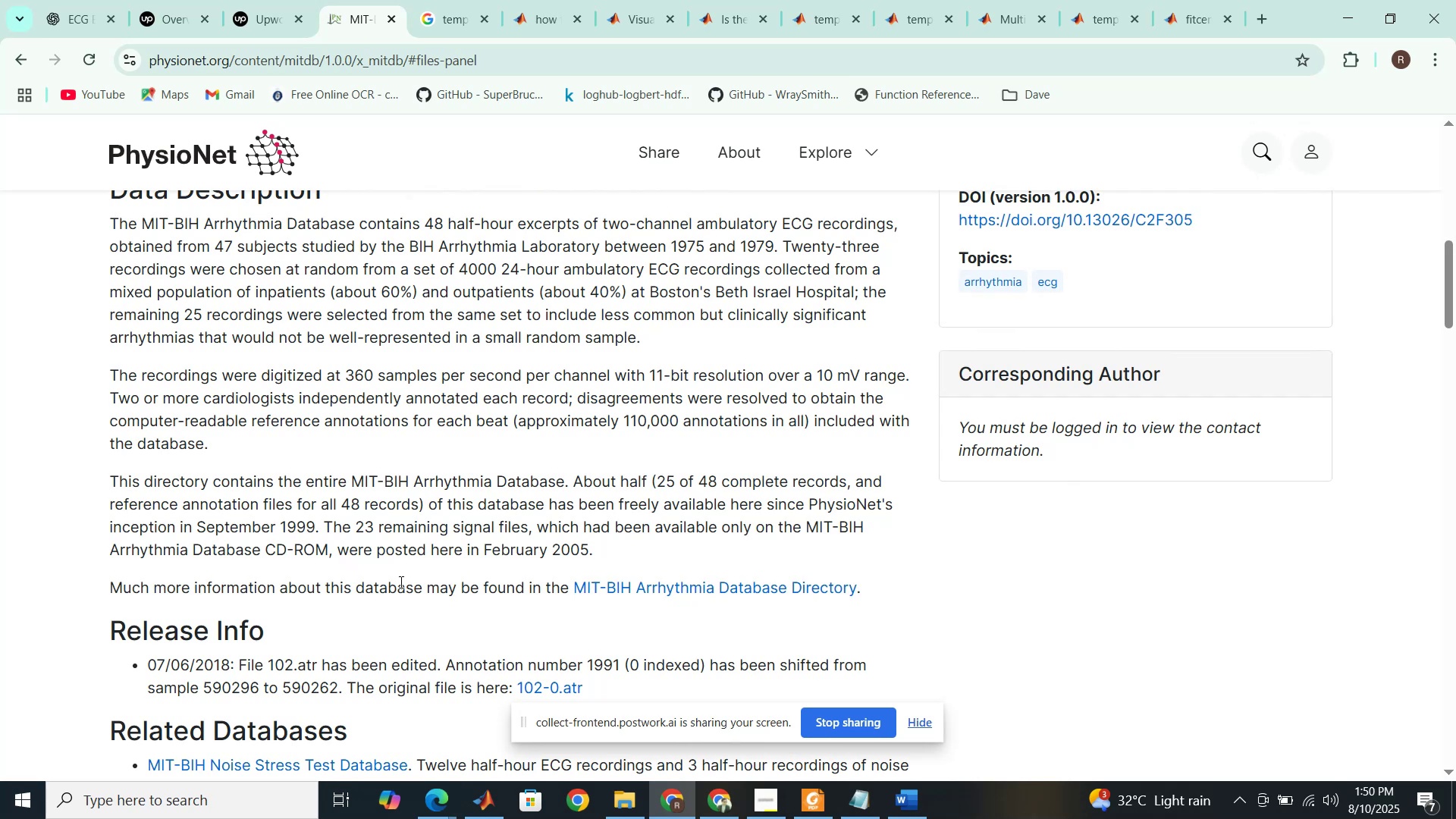 
left_click([472, 749])
 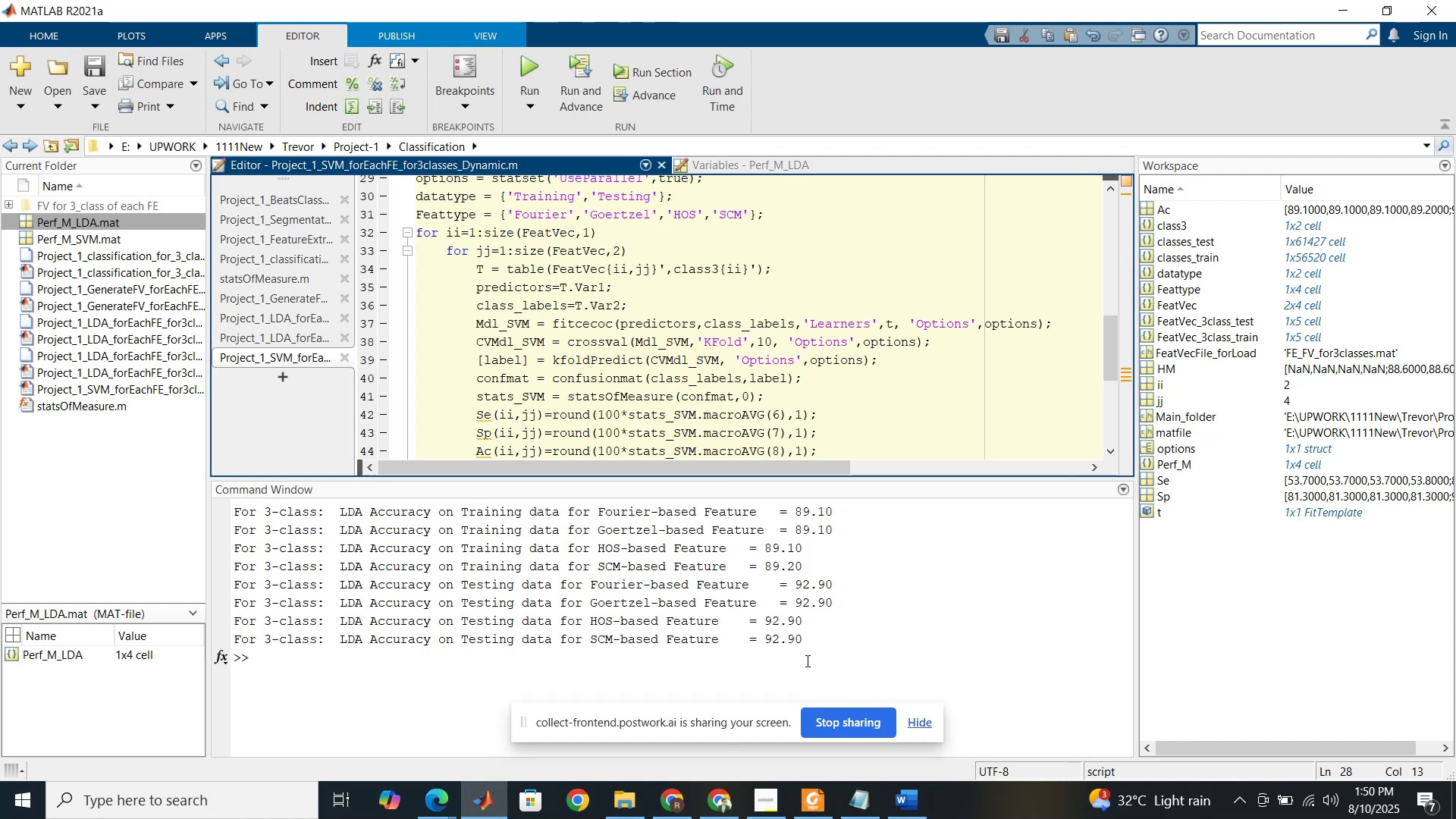 
left_click([803, 651])
 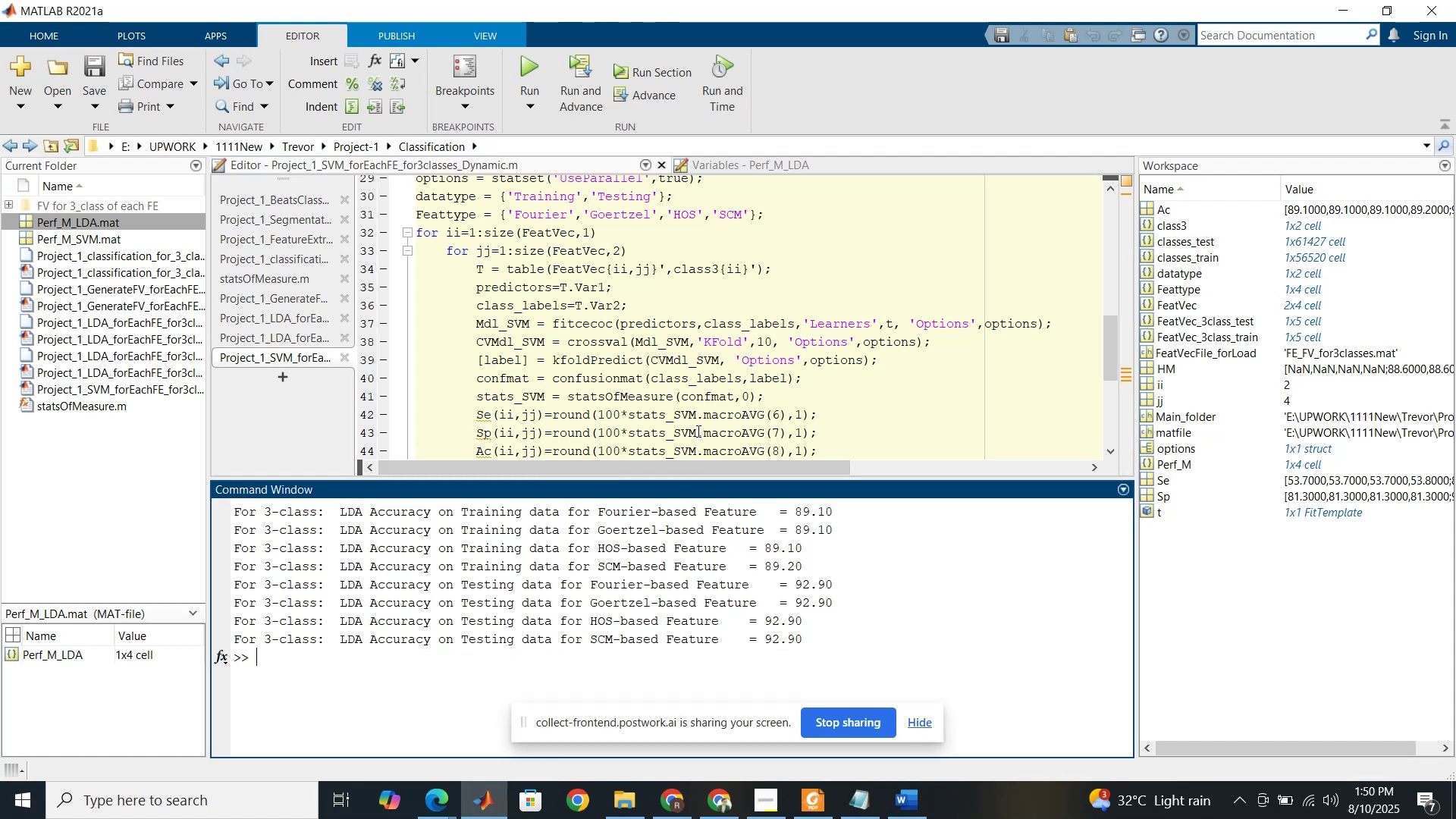 
wait(6.38)
 